 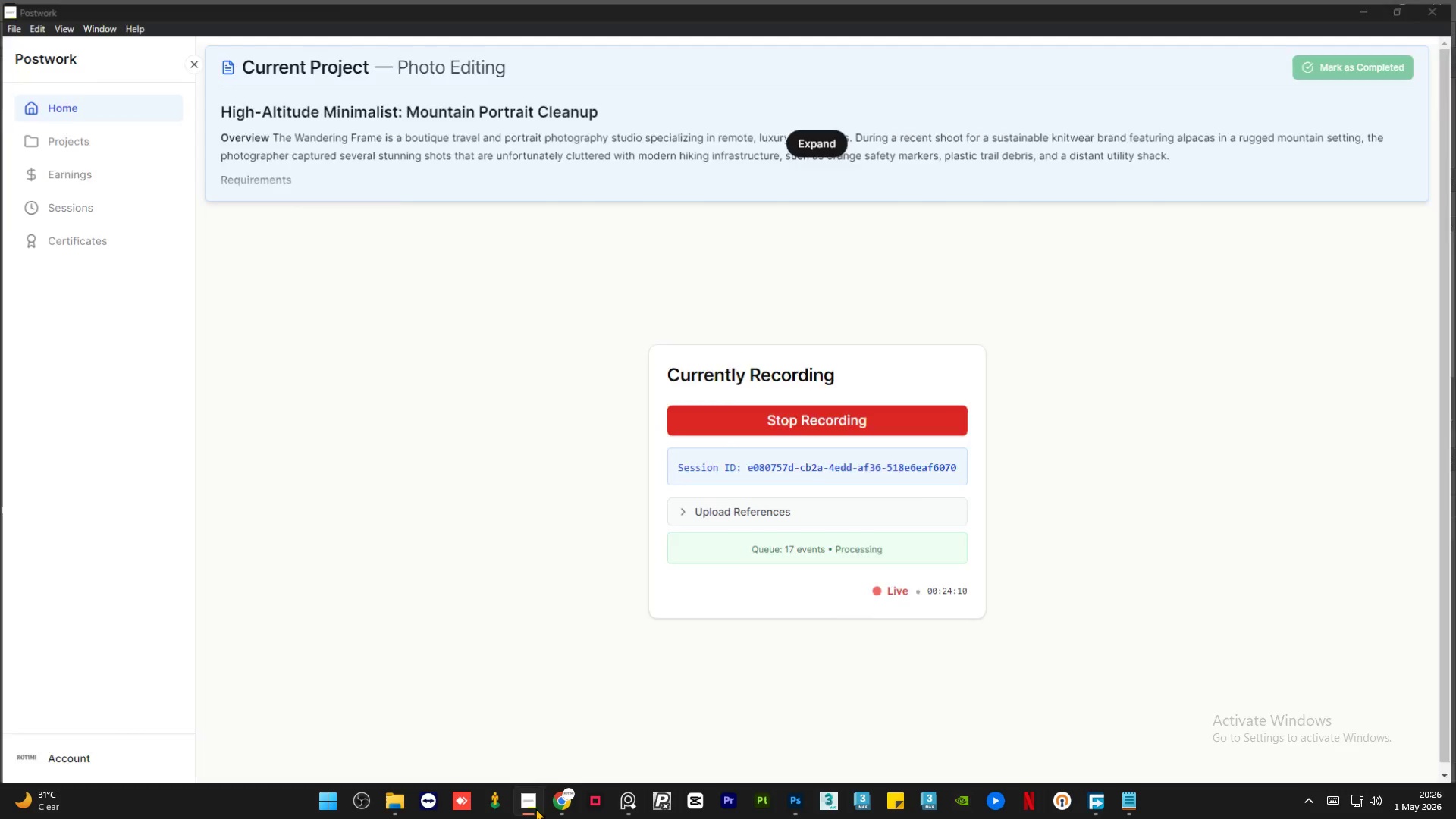 
scroll: coordinate [588, 500], scroll_direction: down, amount: 1.0
 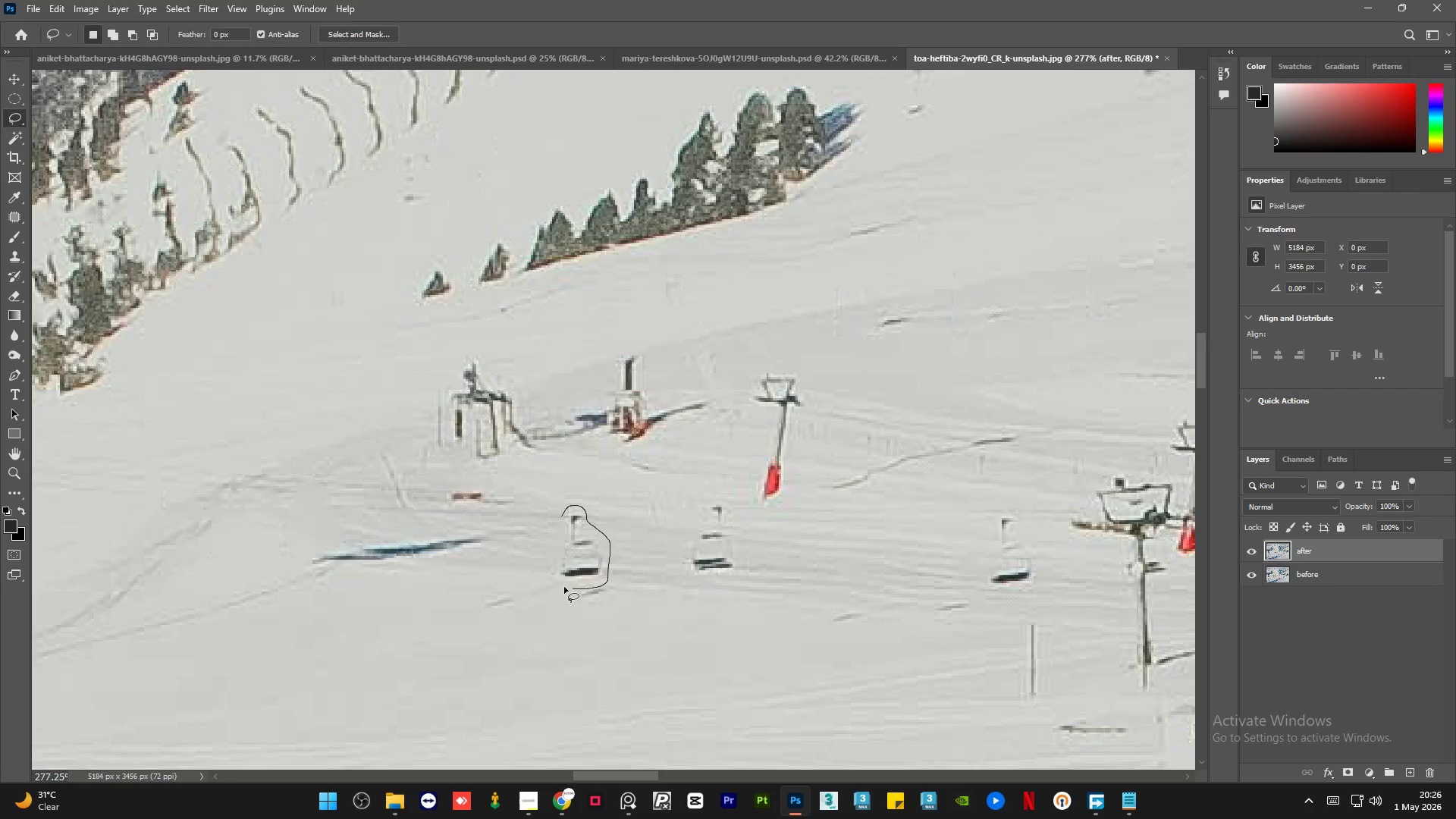 
key(Shift+F5)
 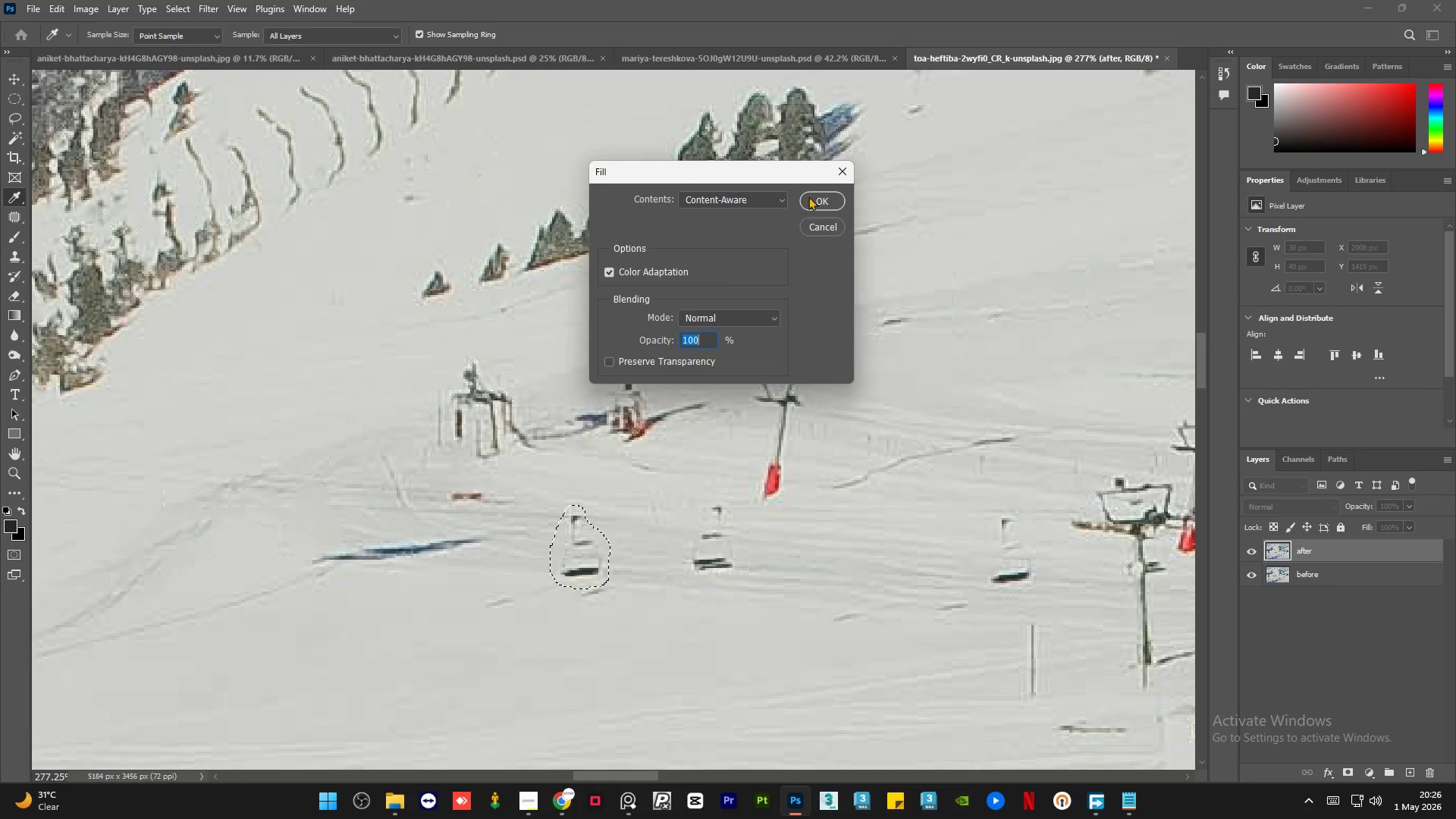 
left_click([821, 202])
 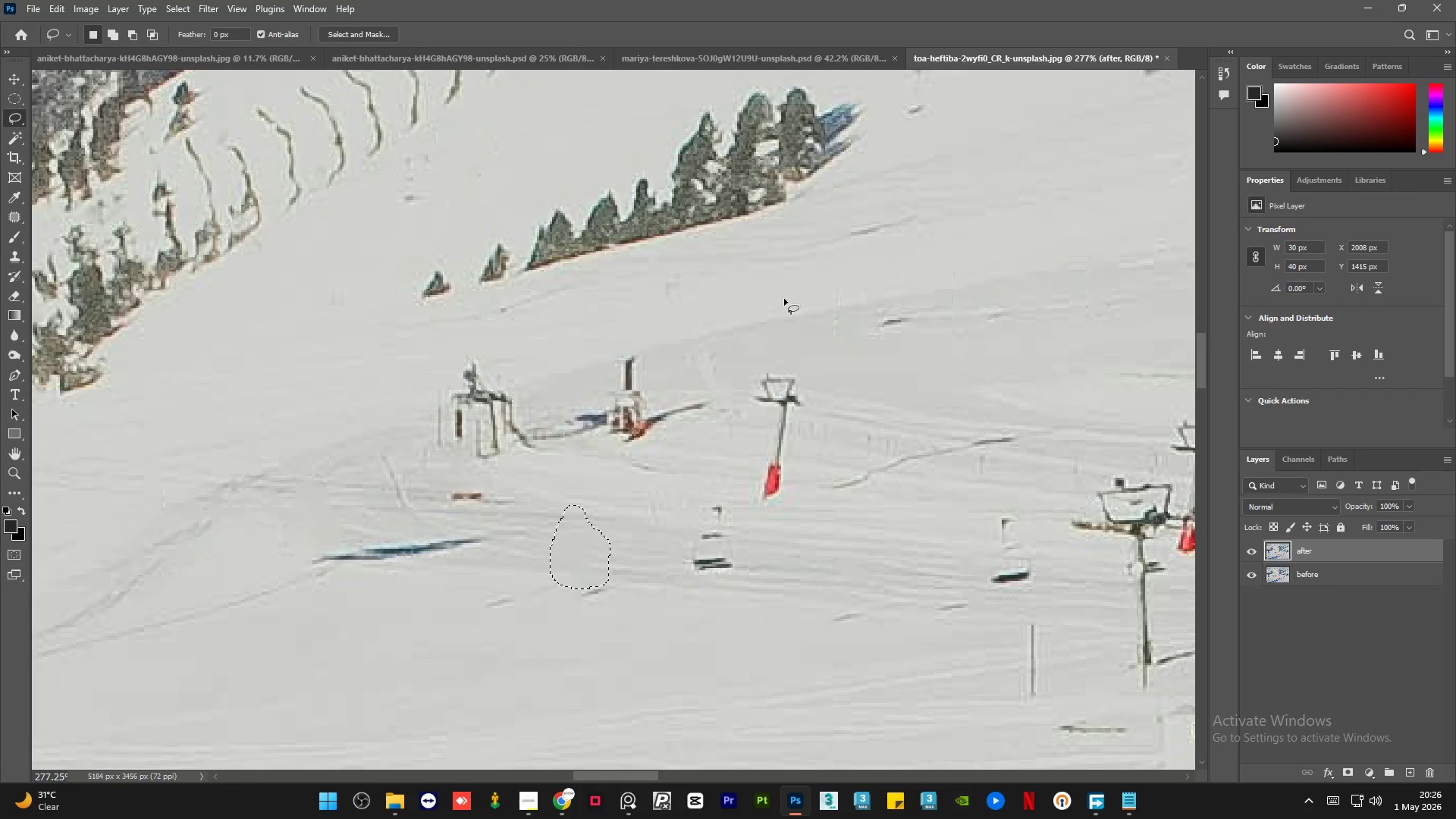 
key(Control+D)
 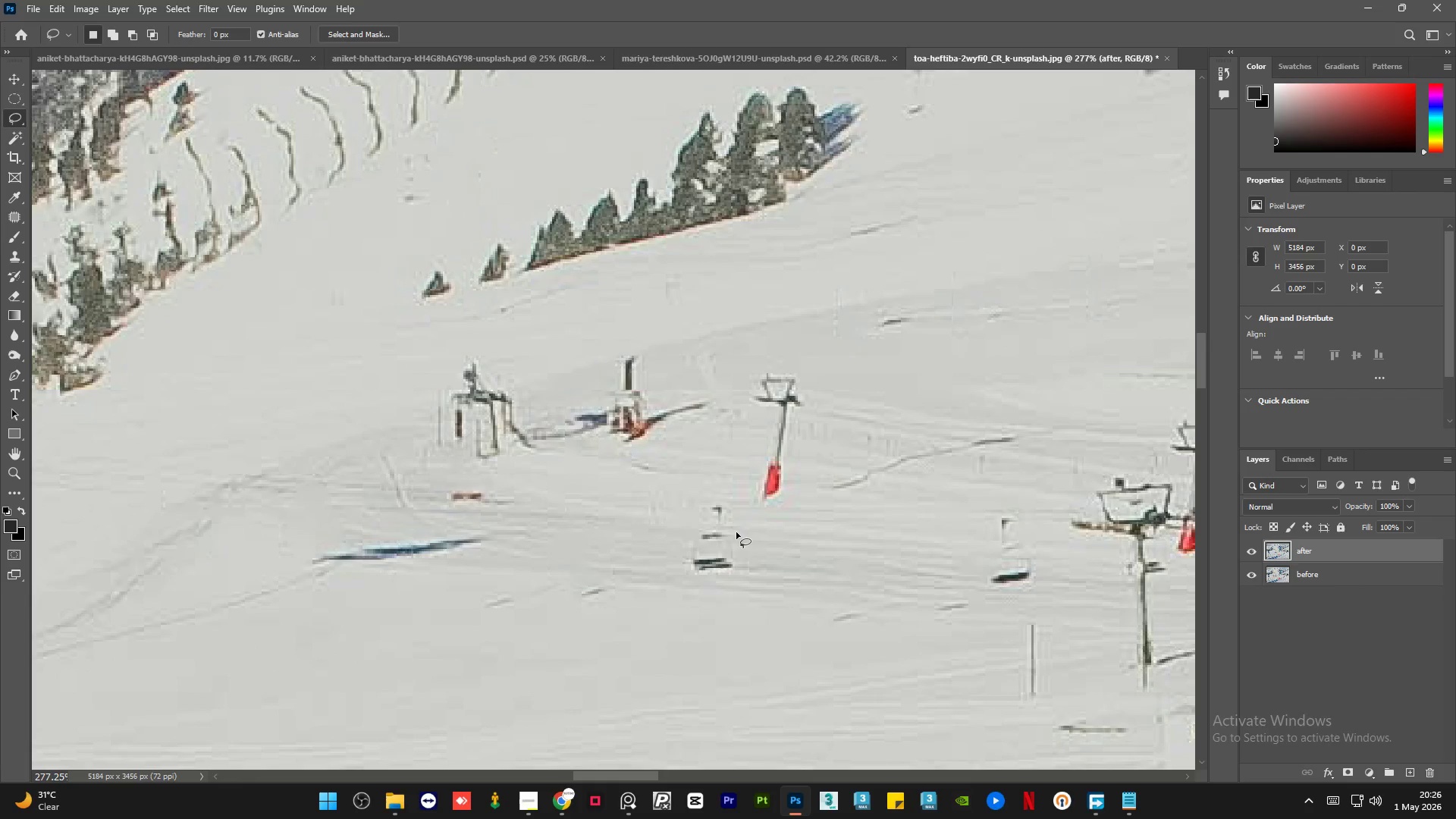 
left_click_drag(start_coordinate=[730, 516], to_coordinate=[732, 505])
 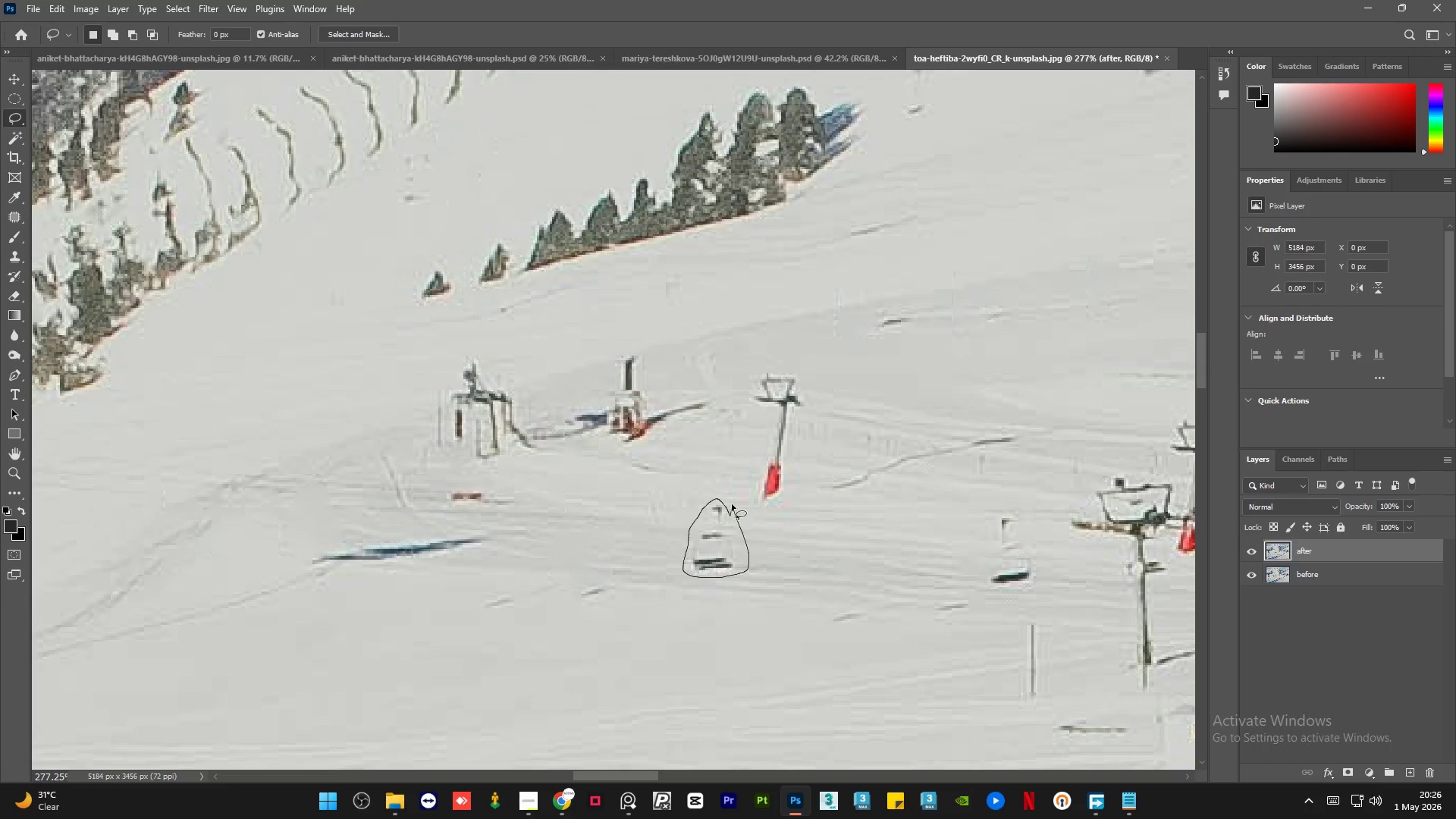 
key(Shift+F5)
 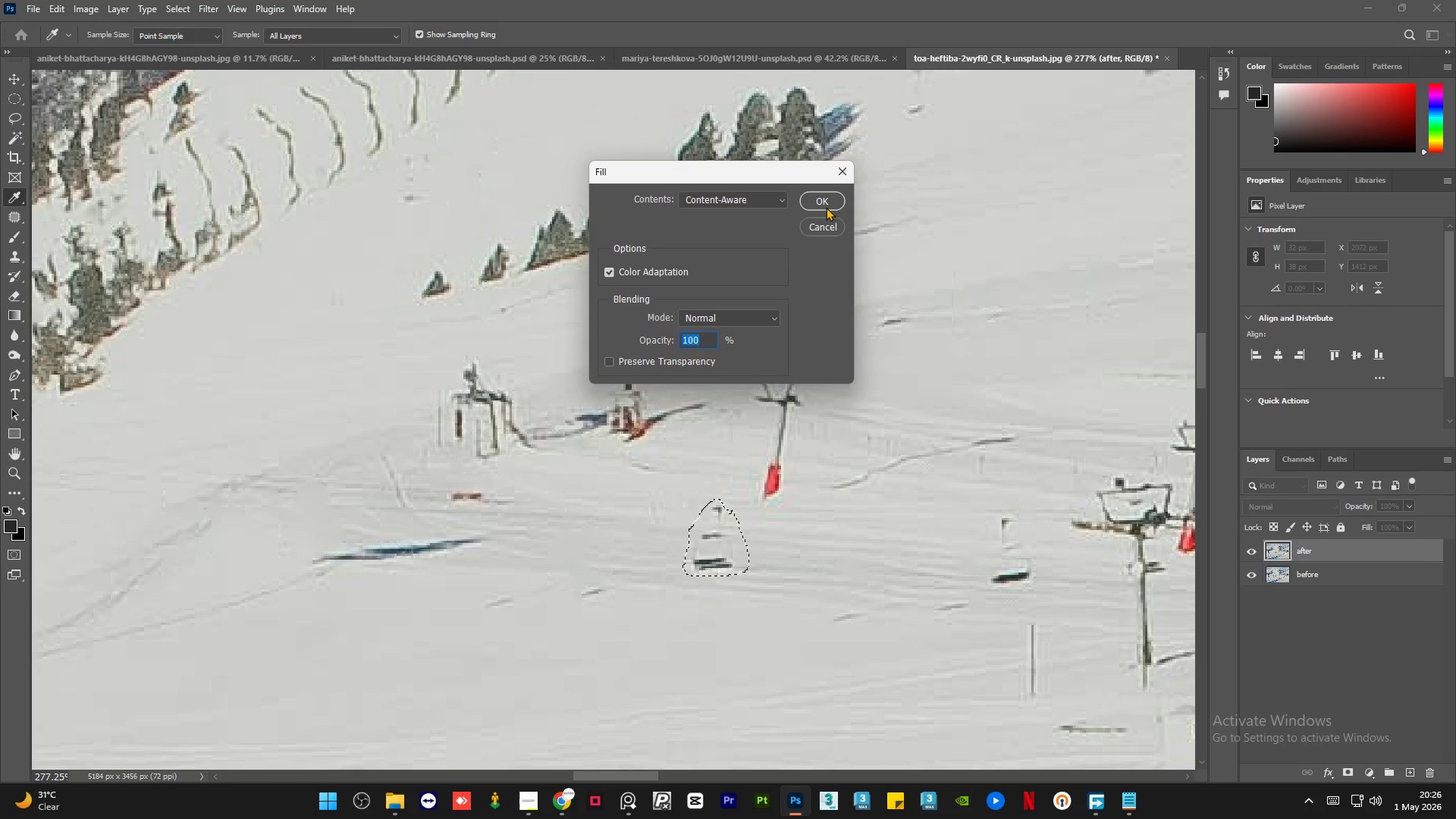 
left_click([827, 196])
 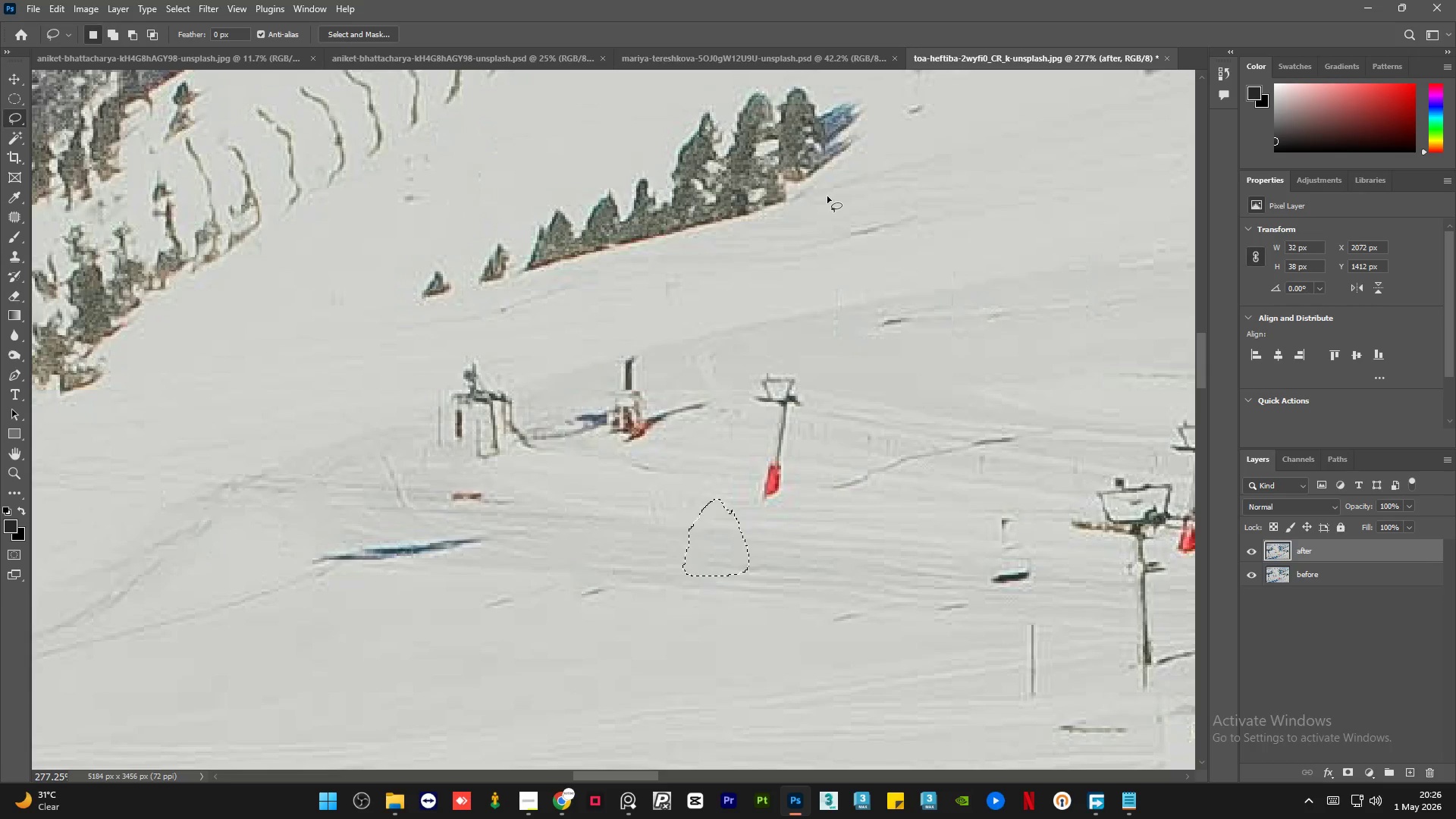 
scroll: coordinate [827, 196], scroll_direction: up, amount: 1.0
 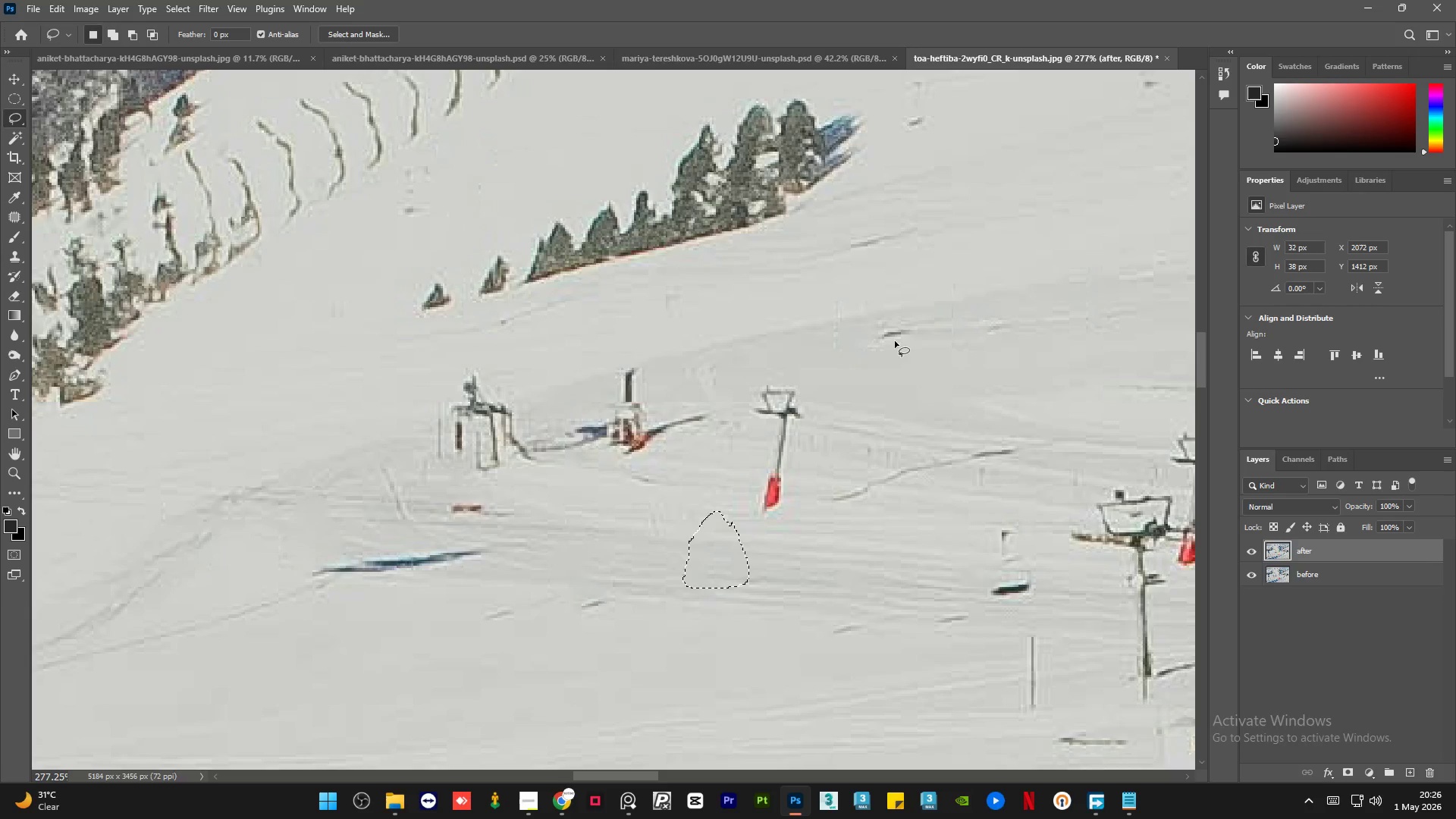 
key(Control+D)
 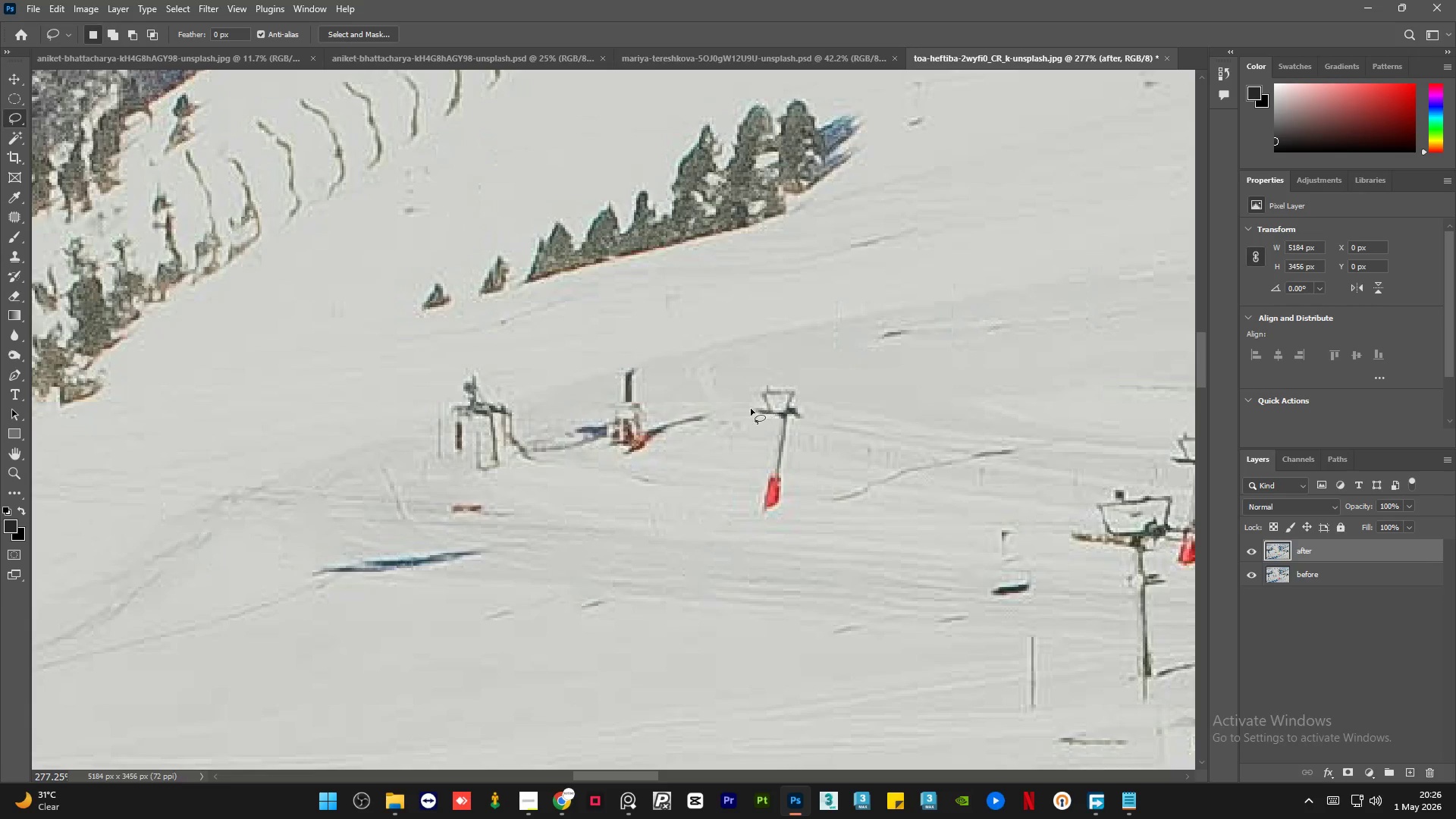 
left_click_drag(start_coordinate=[746, 416], to_coordinate=[742, 415])
 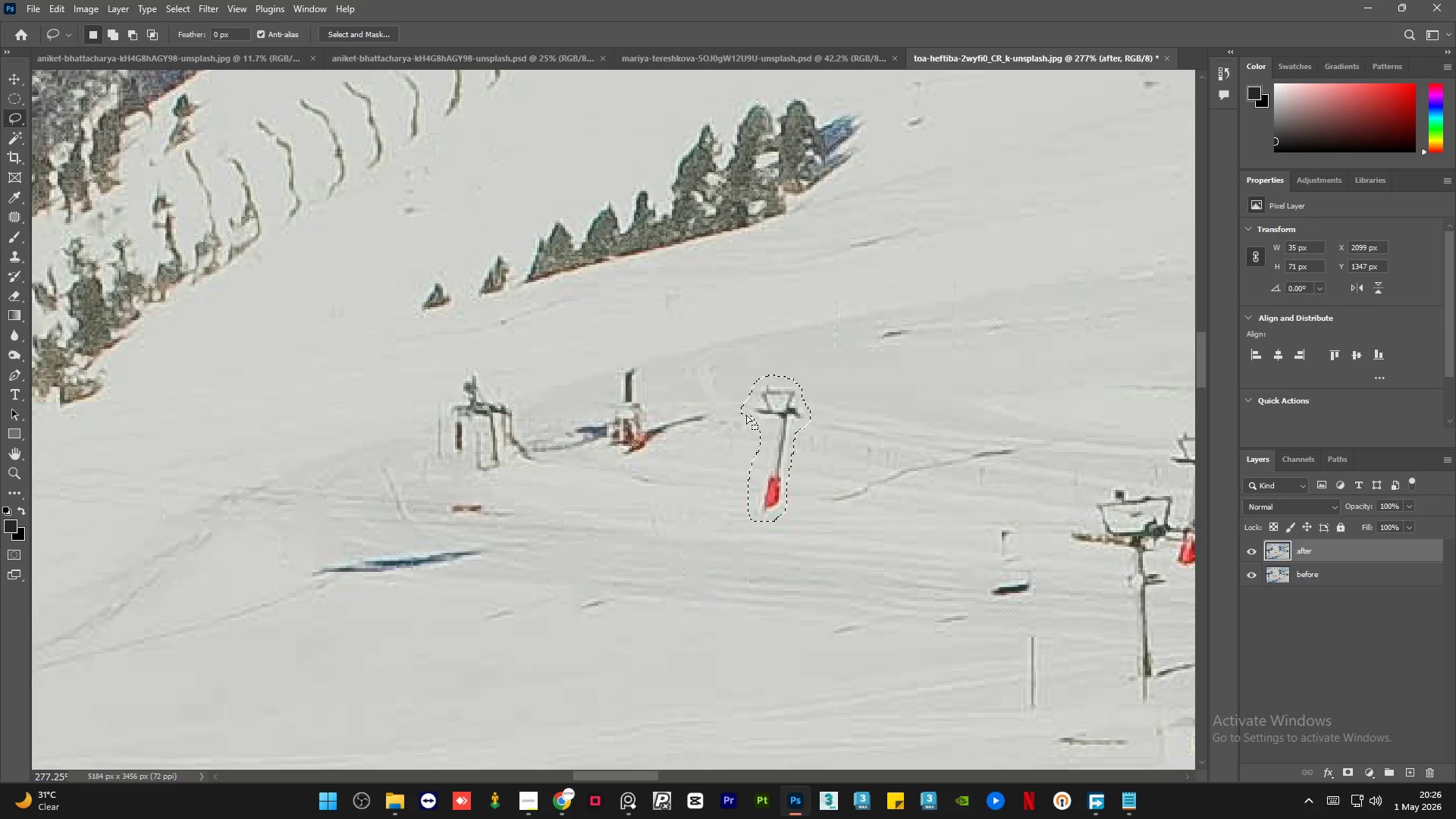 
key(Shift+F5)
 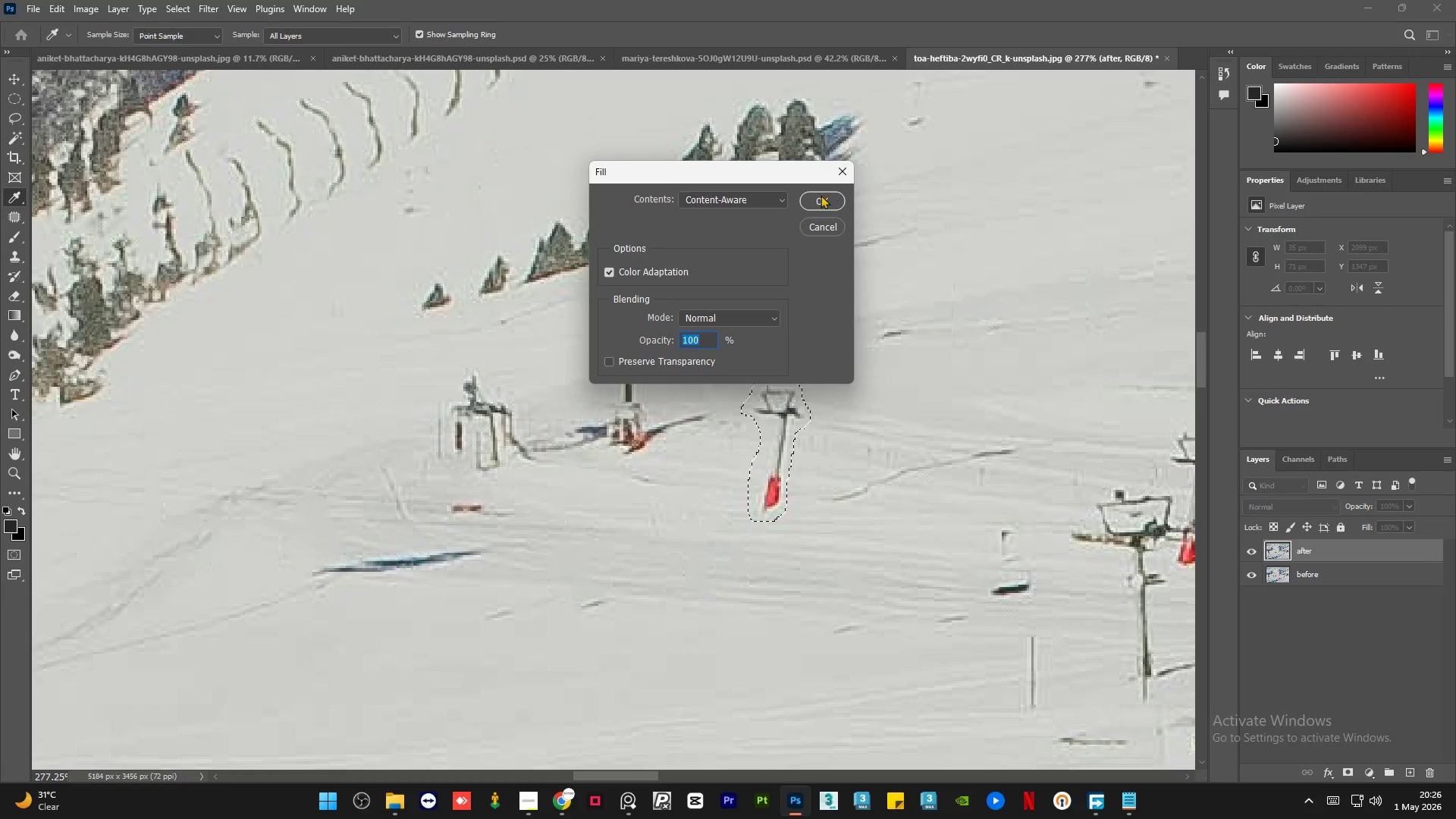 
left_click([814, 202])
 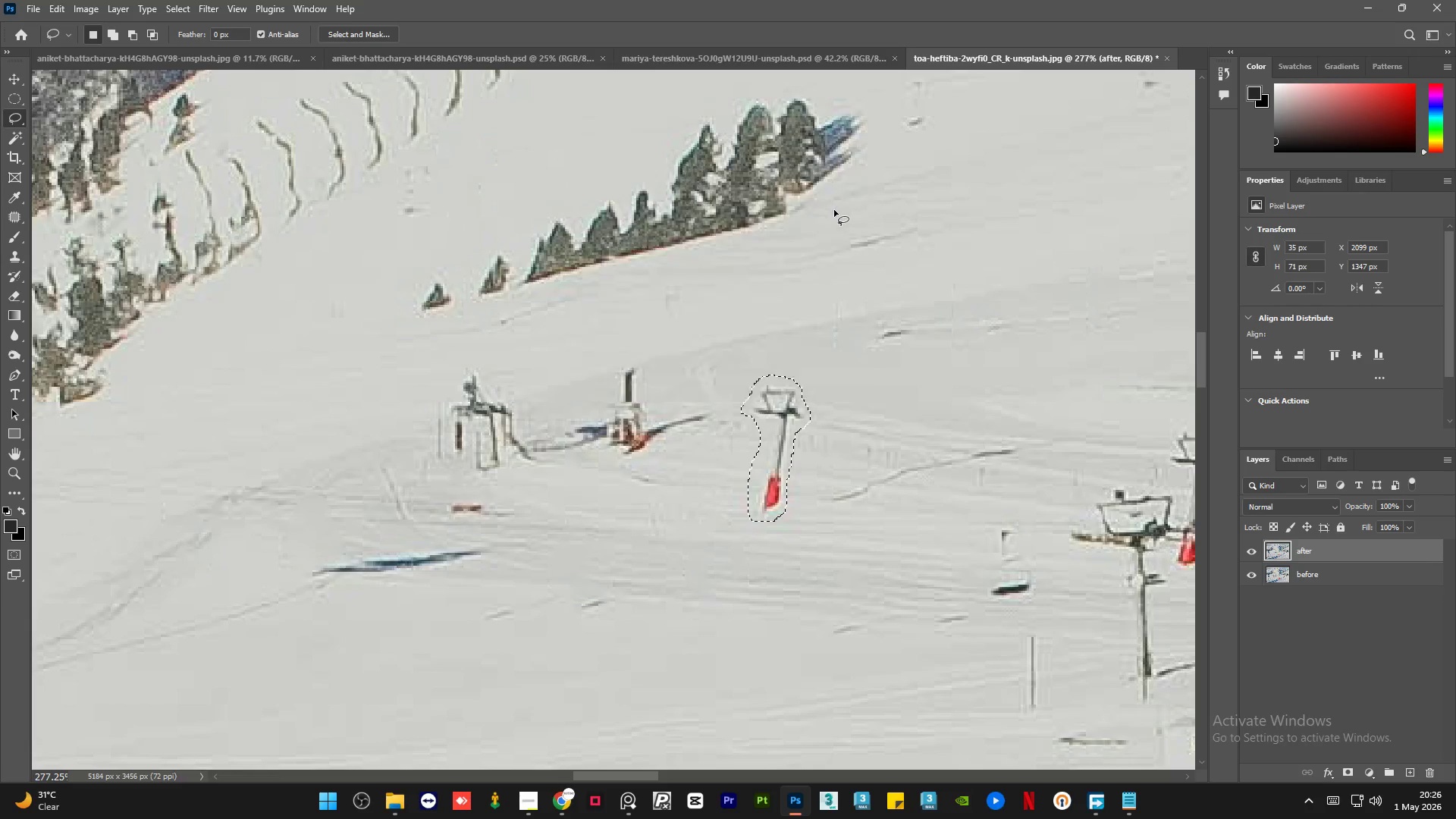 
key(Control+D)
 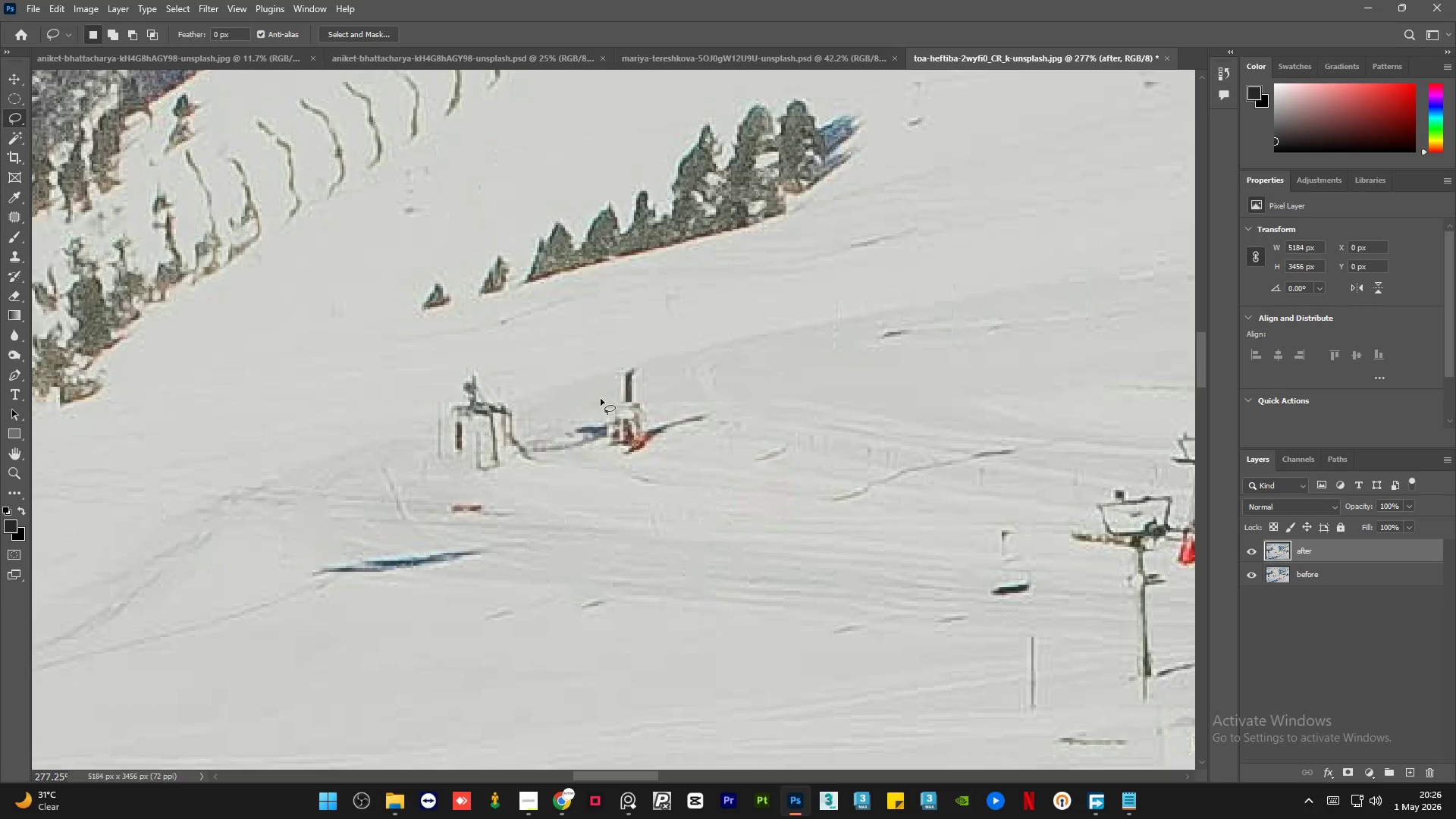 
left_click_drag(start_coordinate=[601, 399], to_coordinate=[606, 387])
 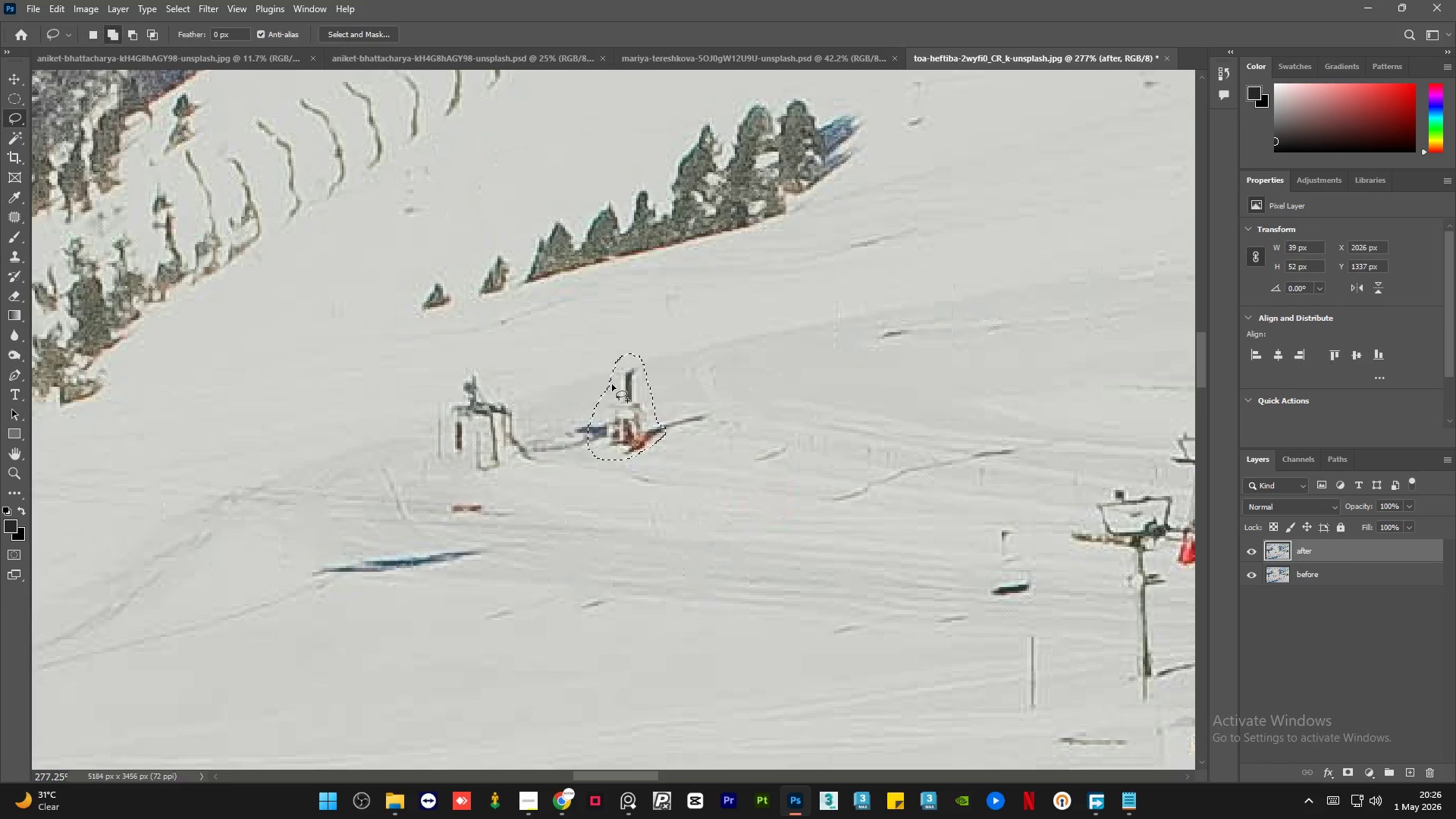 
key(Shift+F5)
 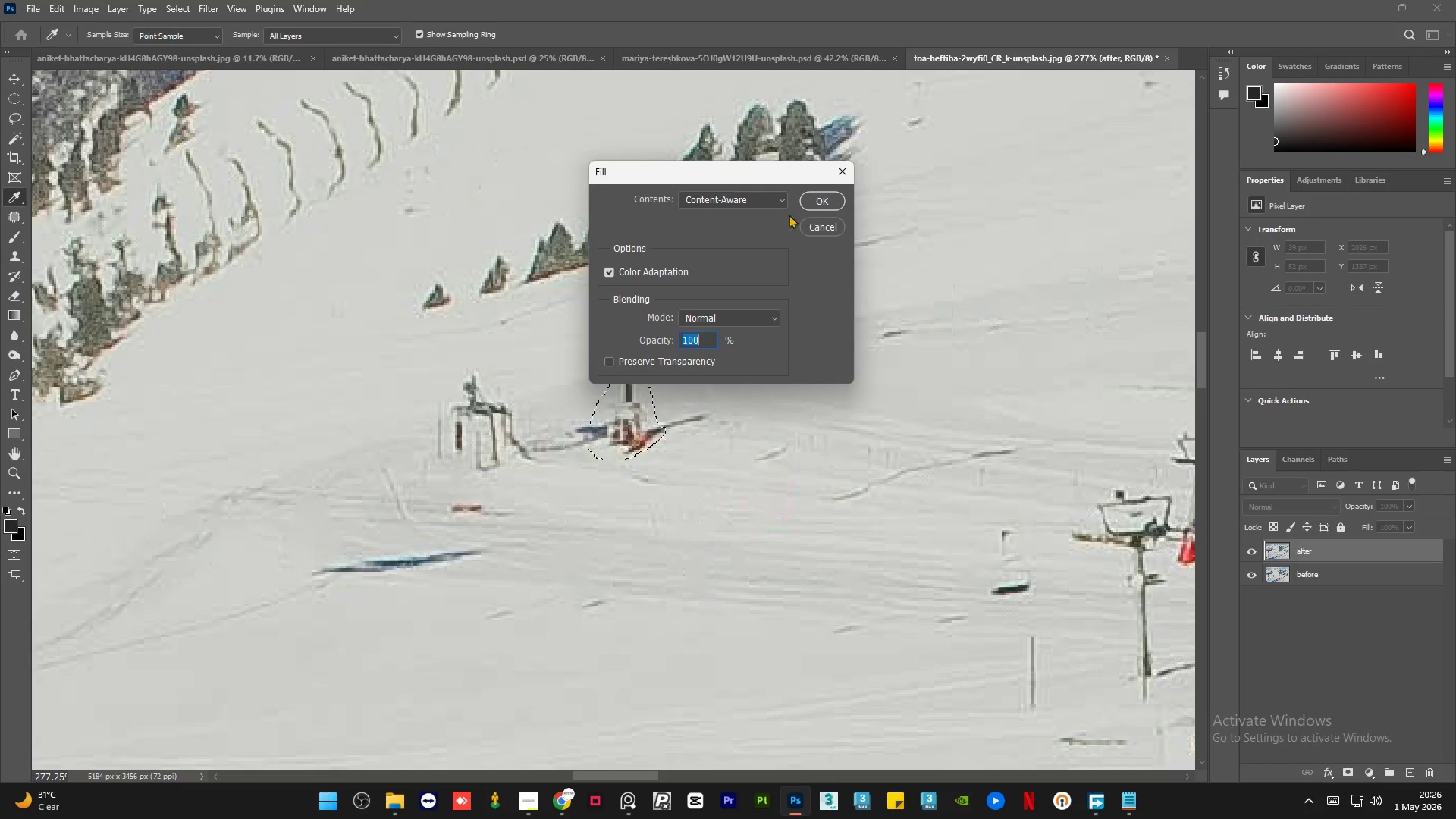 
left_click([836, 197])
 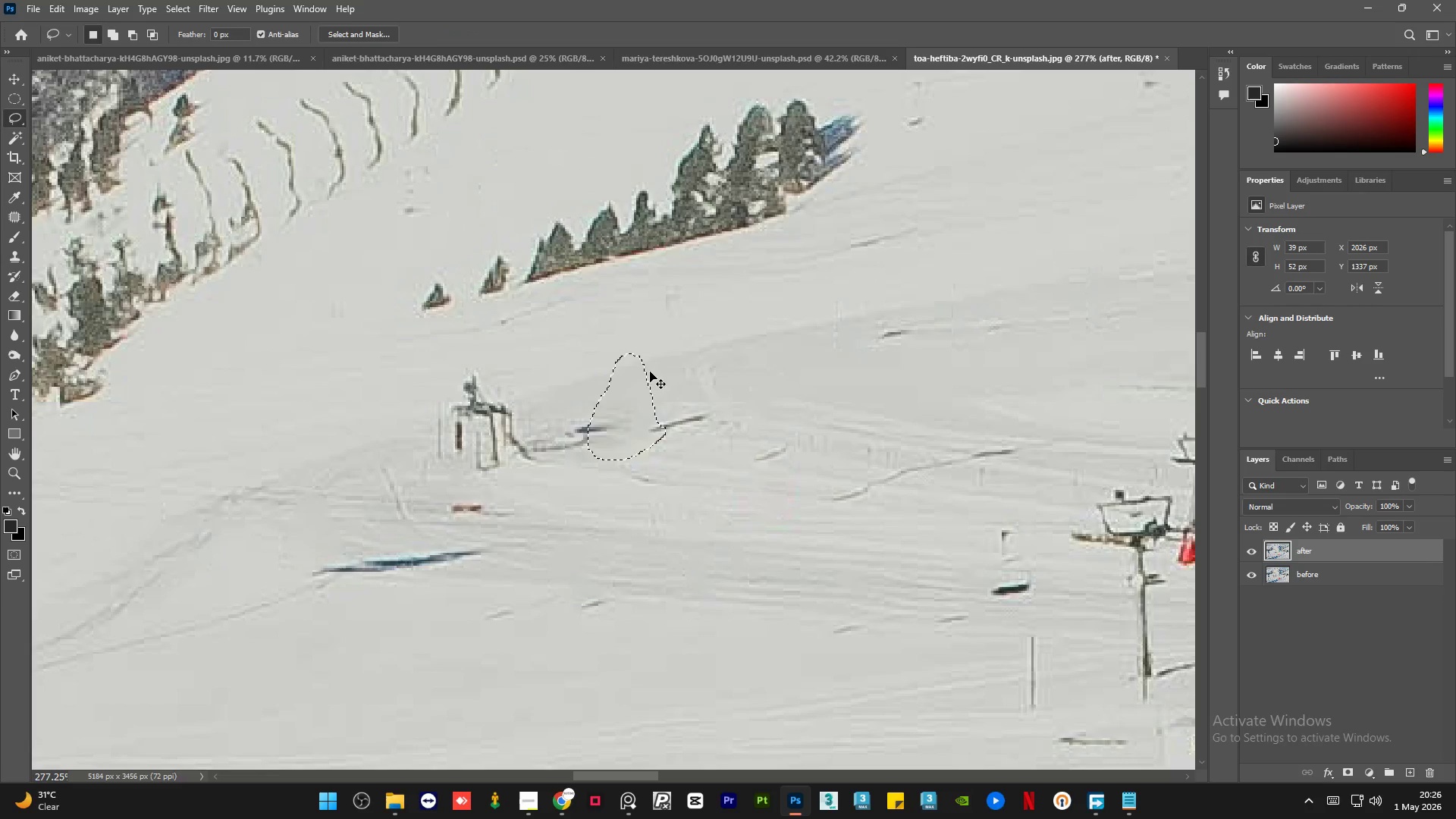 
key(Control+D)
 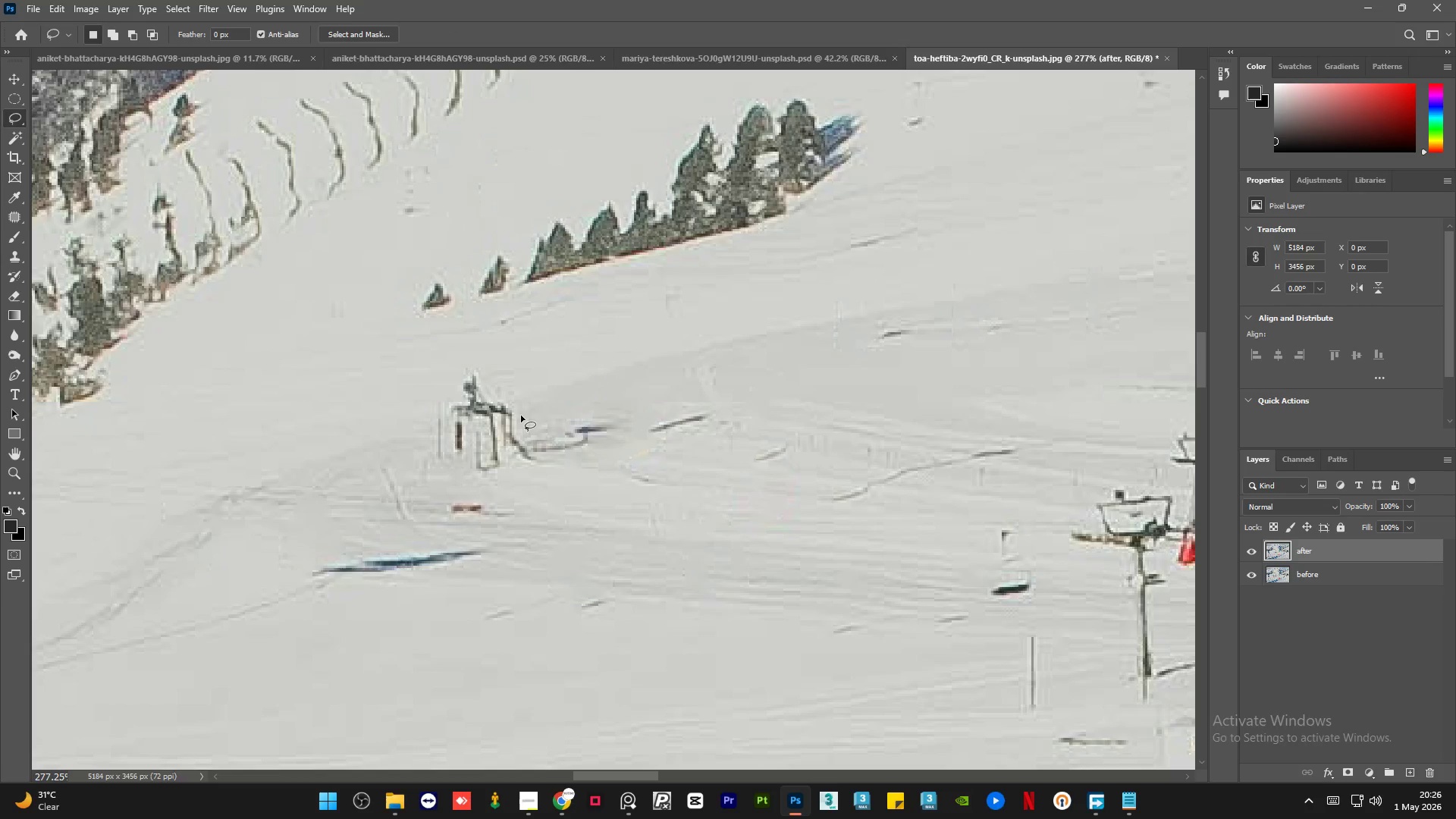 
left_click_drag(start_coordinate=[522, 416], to_coordinate=[520, 409])
 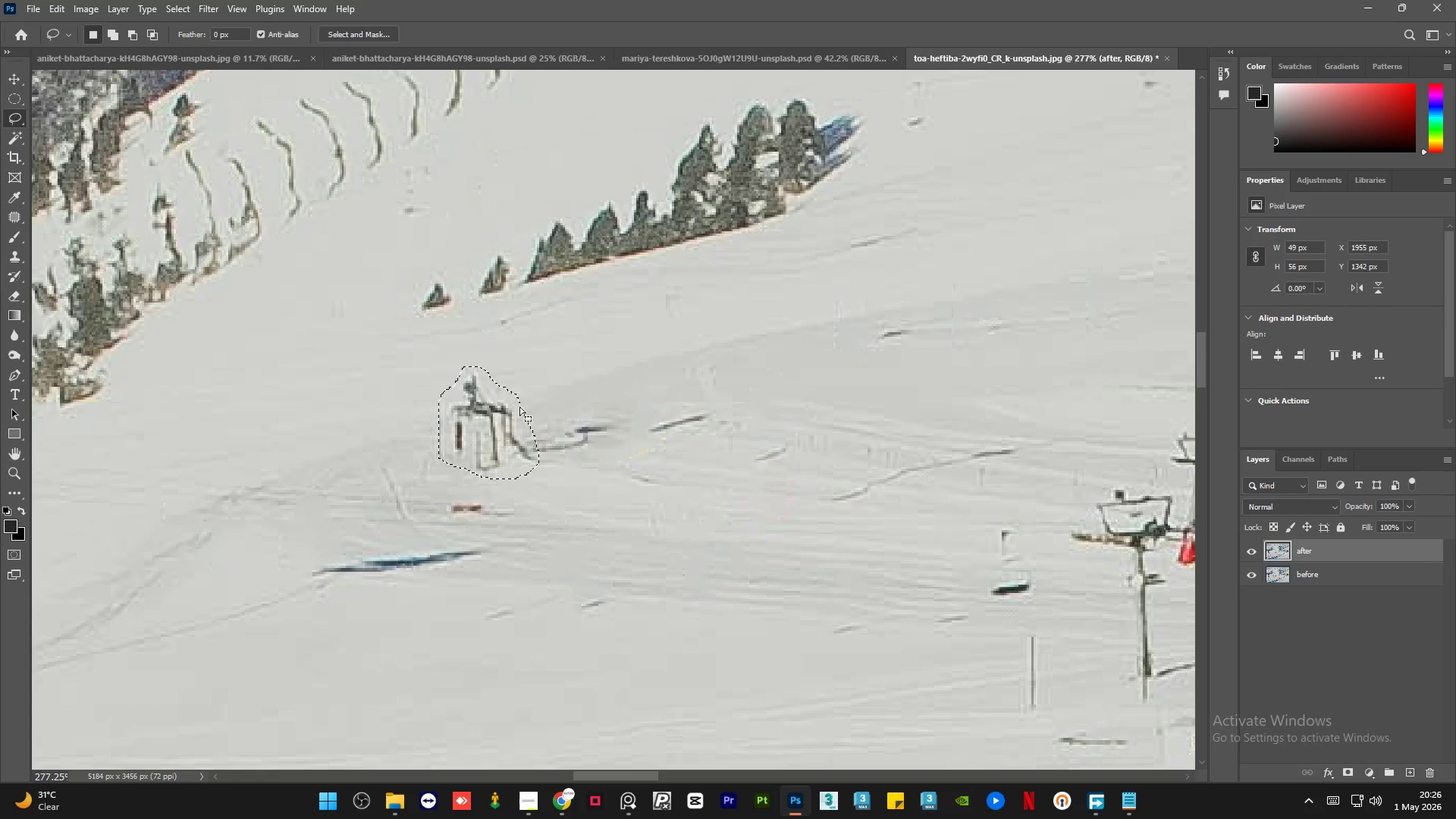 
key(Shift+F5)
 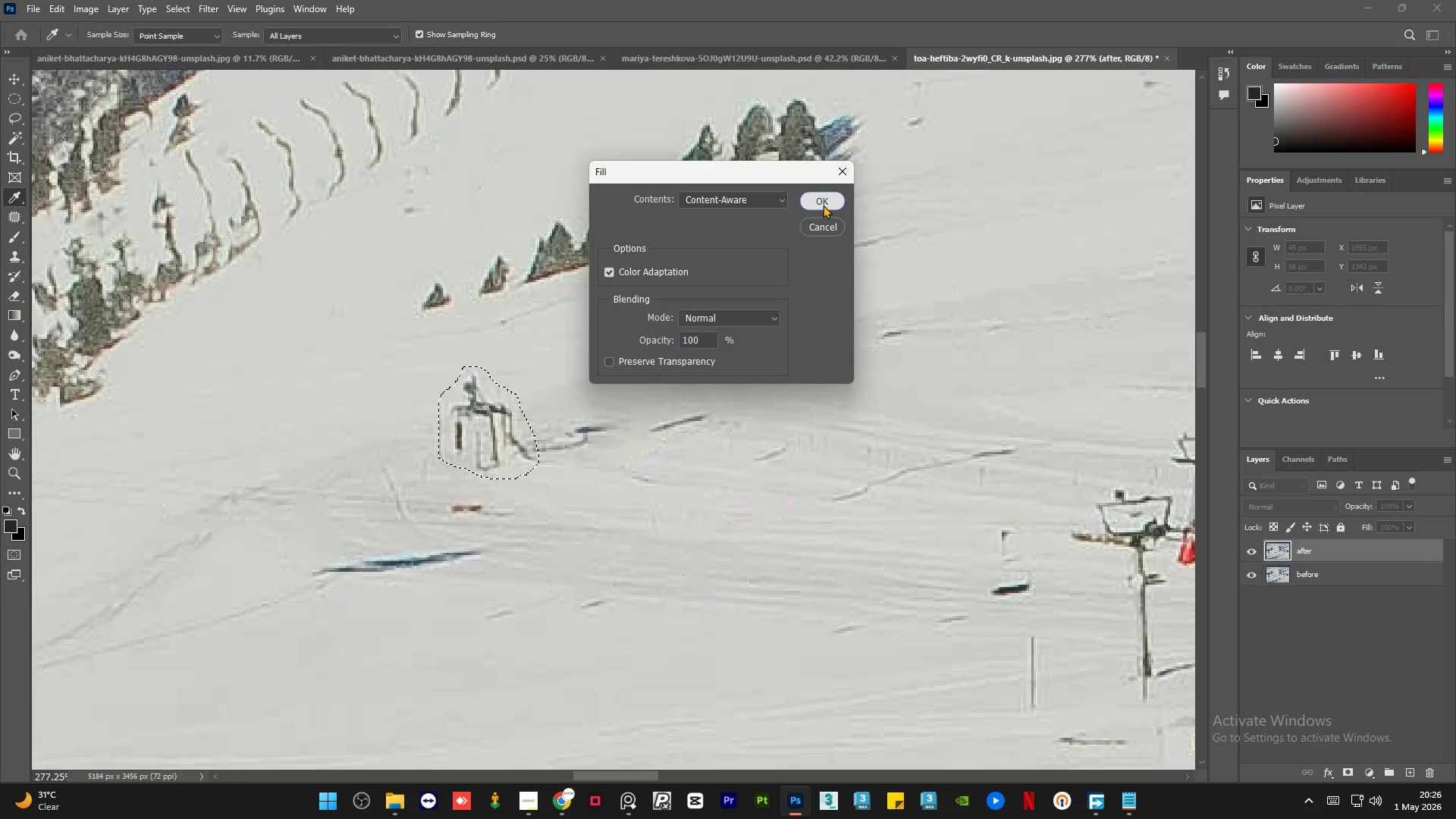 
key(Control+D)
 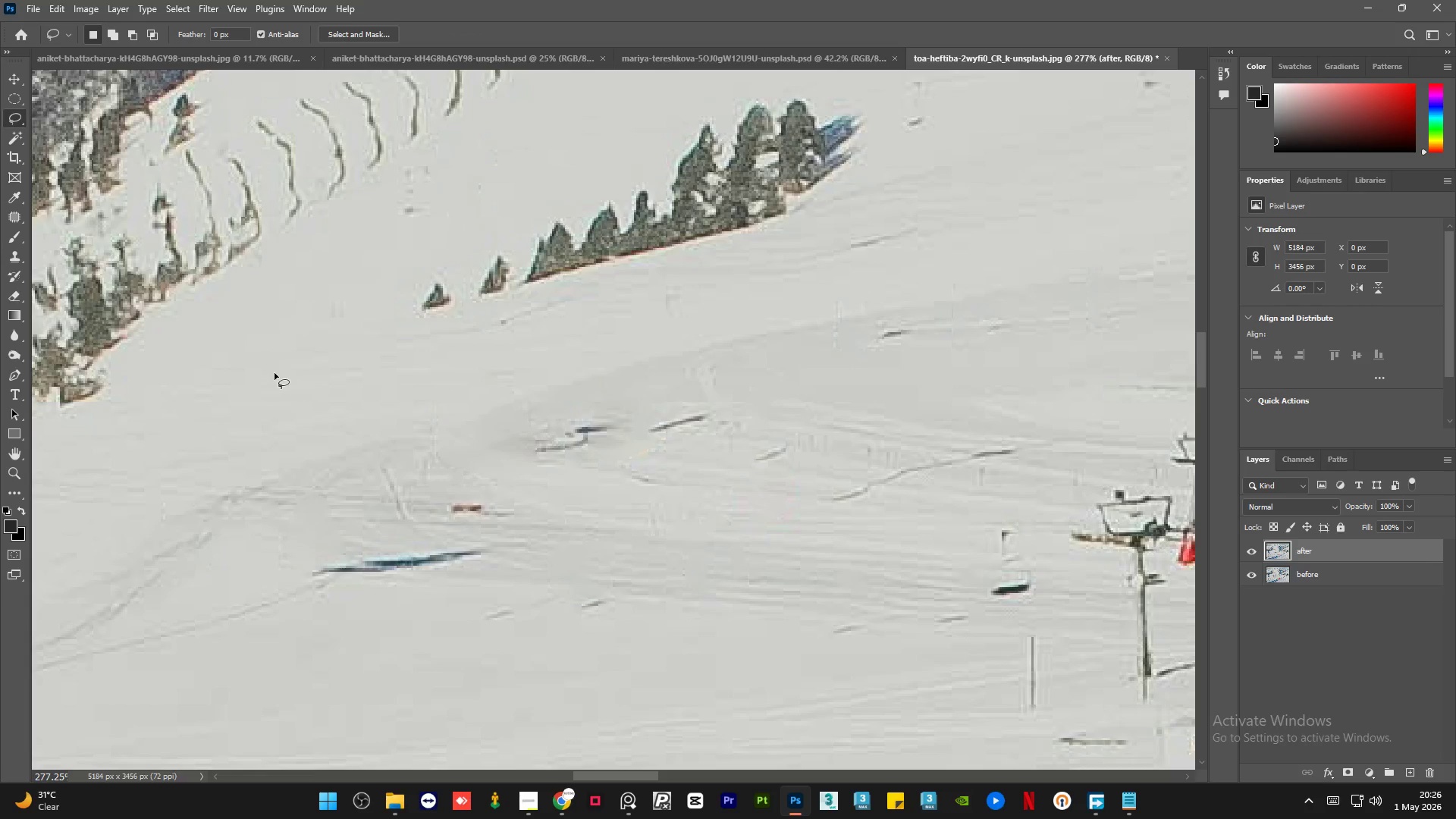 
left_click([9, 256])
 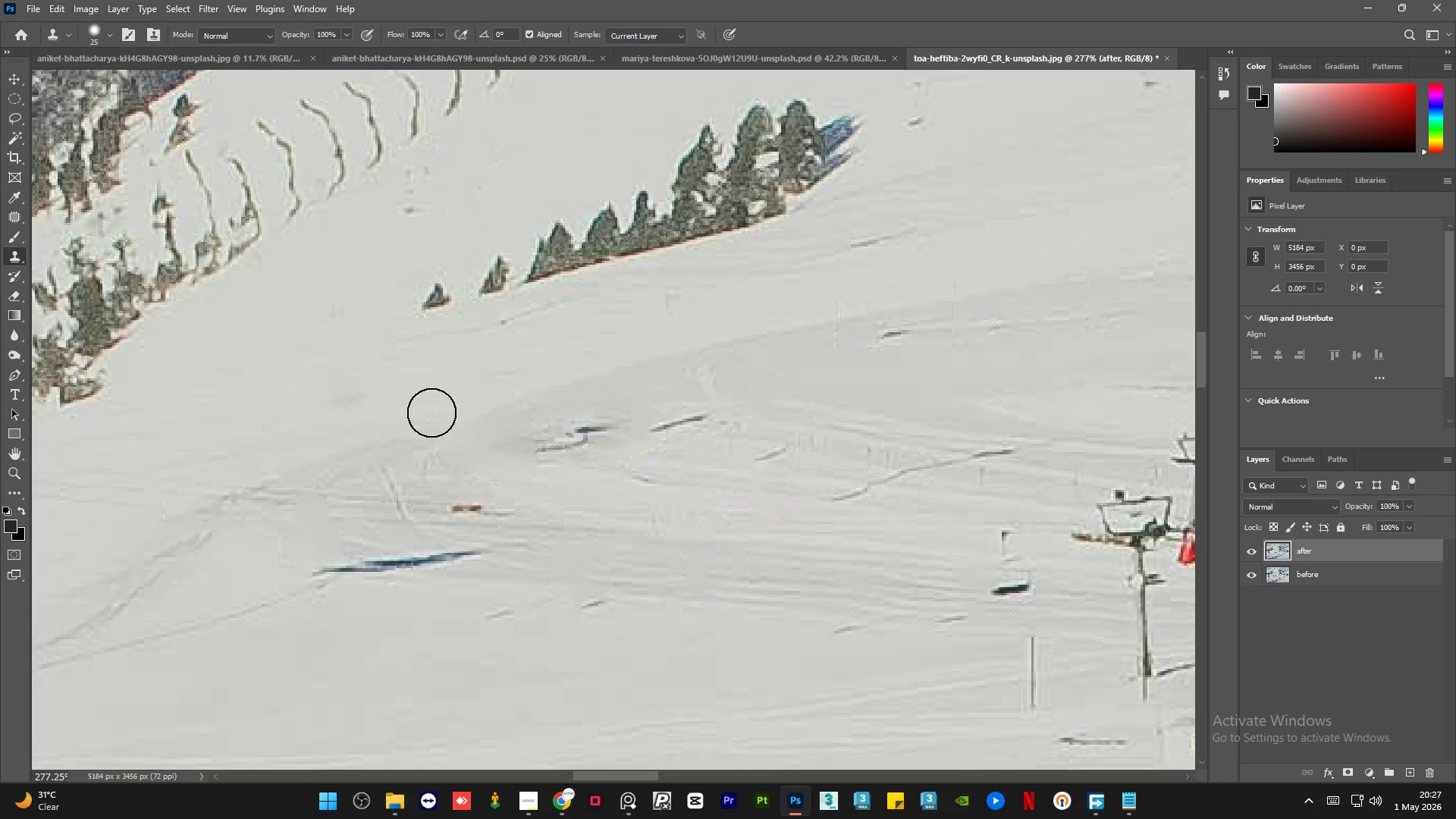 
hold_key(key=AltLeft, duration=0.64)
 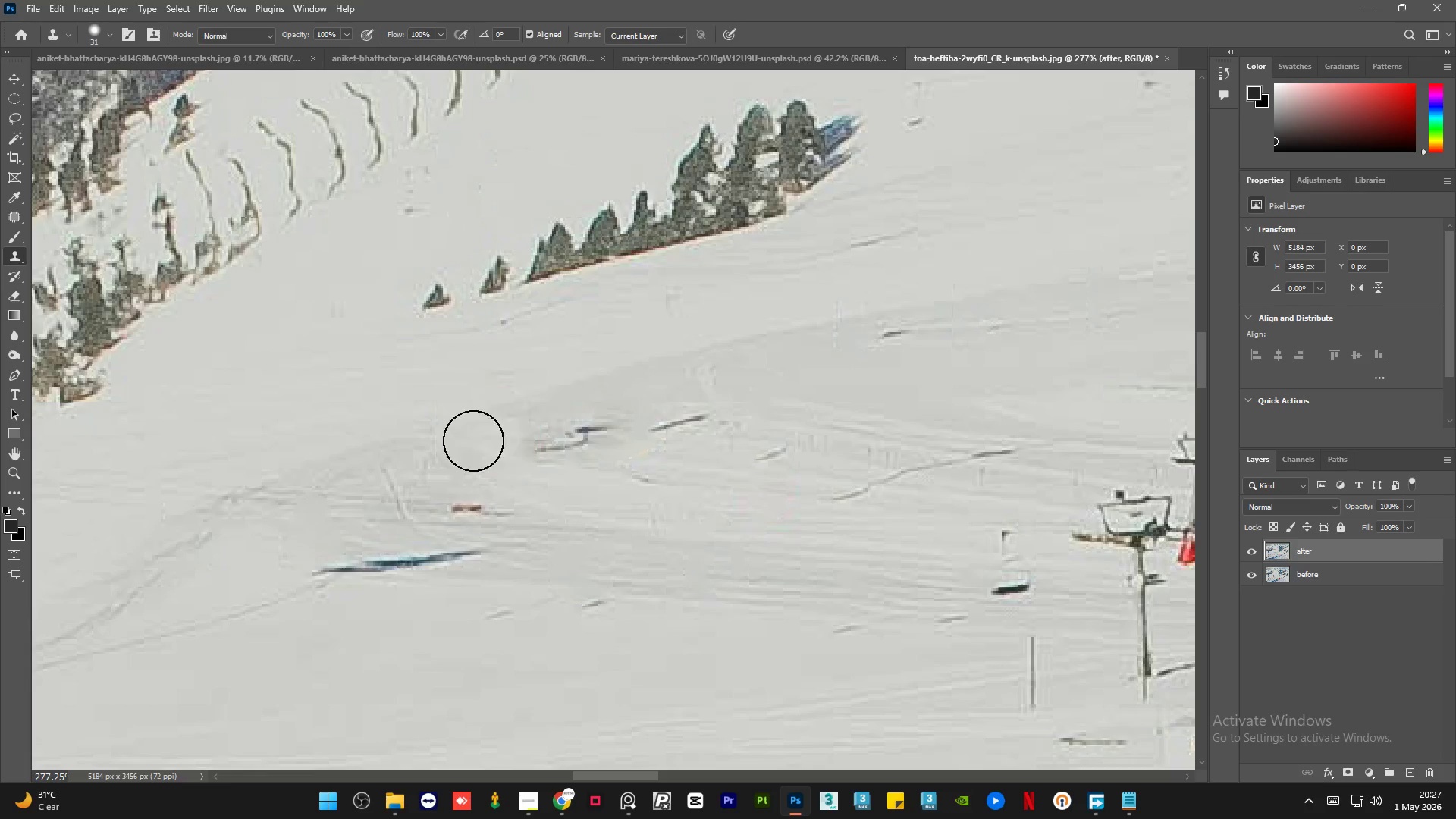 
hold_key(key=AltLeft, duration=0.72)
 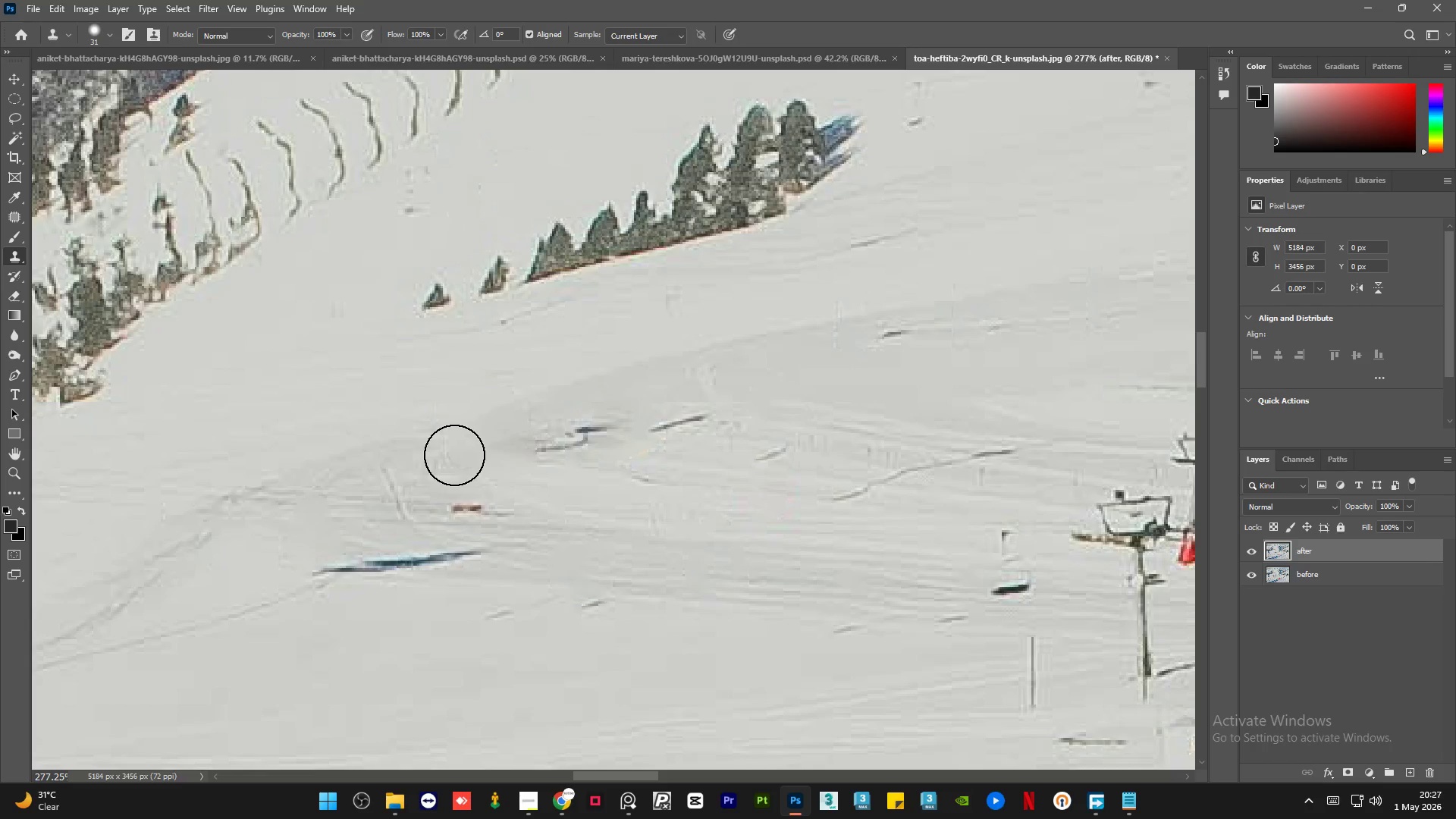 
left_click_drag(start_coordinate=[453, 455], to_coordinate=[562, 437])
 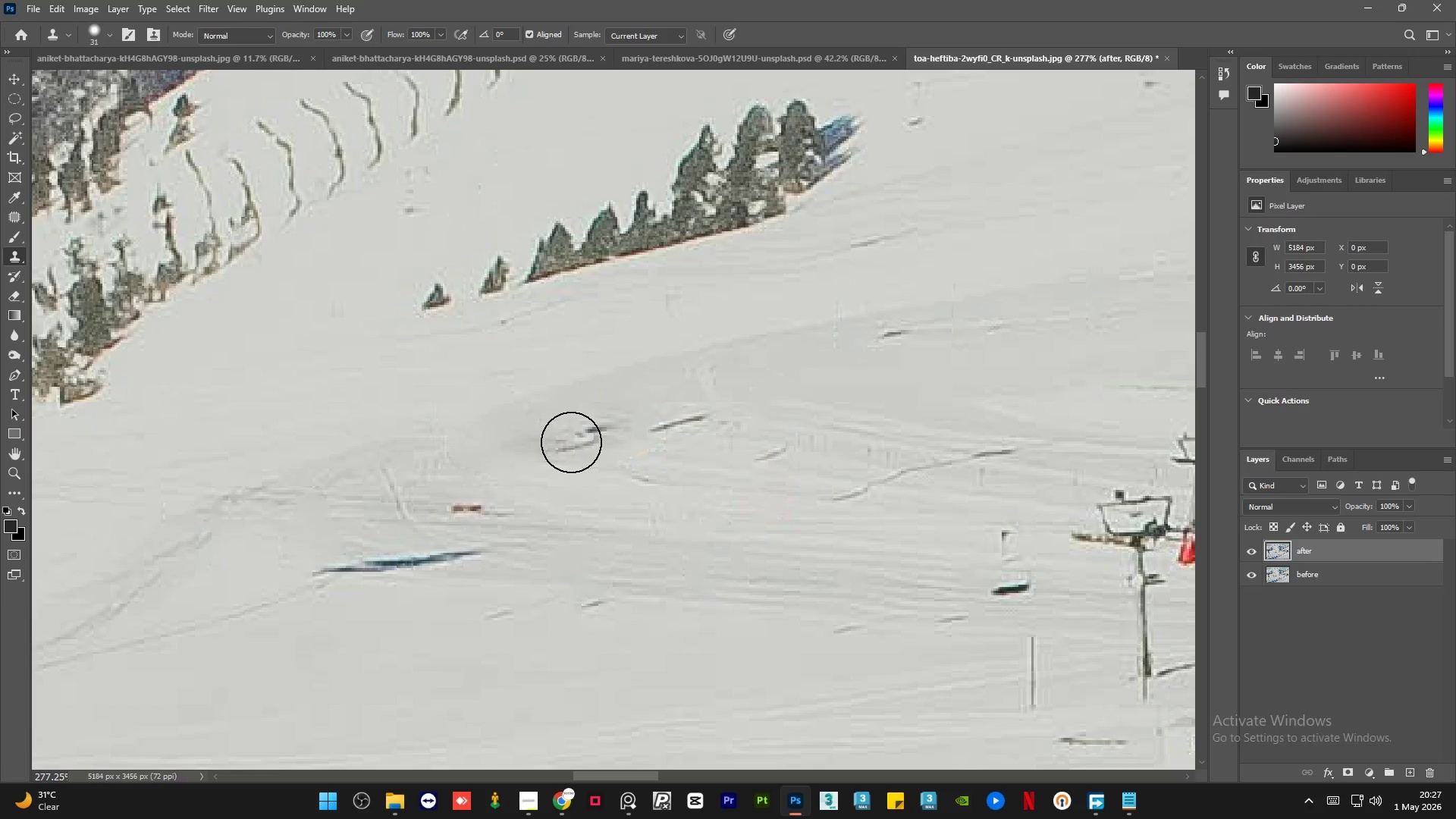 
hold_key(key=AltLeft, duration=0.31)
left_click([574, 472])
 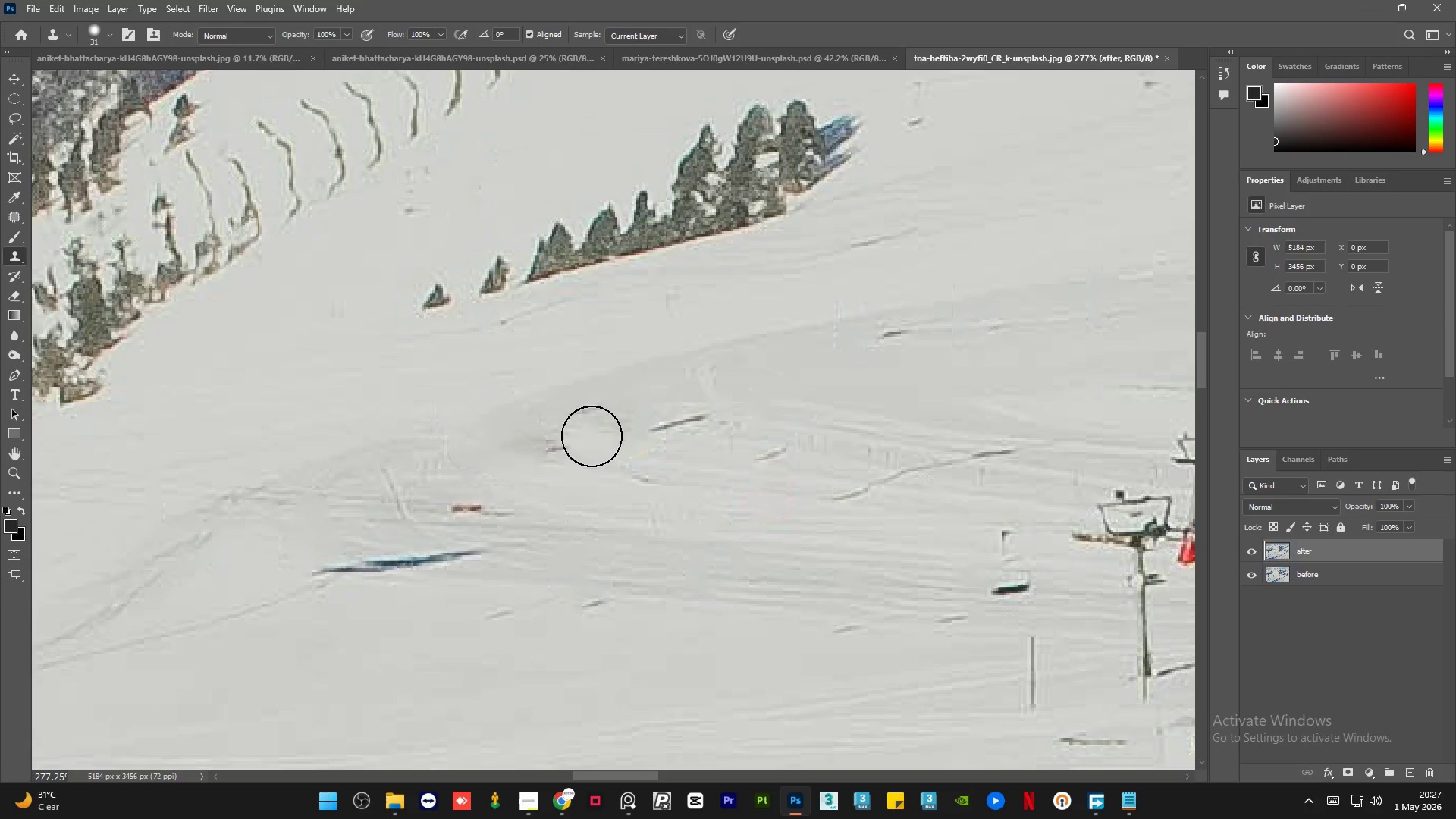 
left_click_drag(start_coordinate=[589, 436], to_coordinate=[545, 445])
 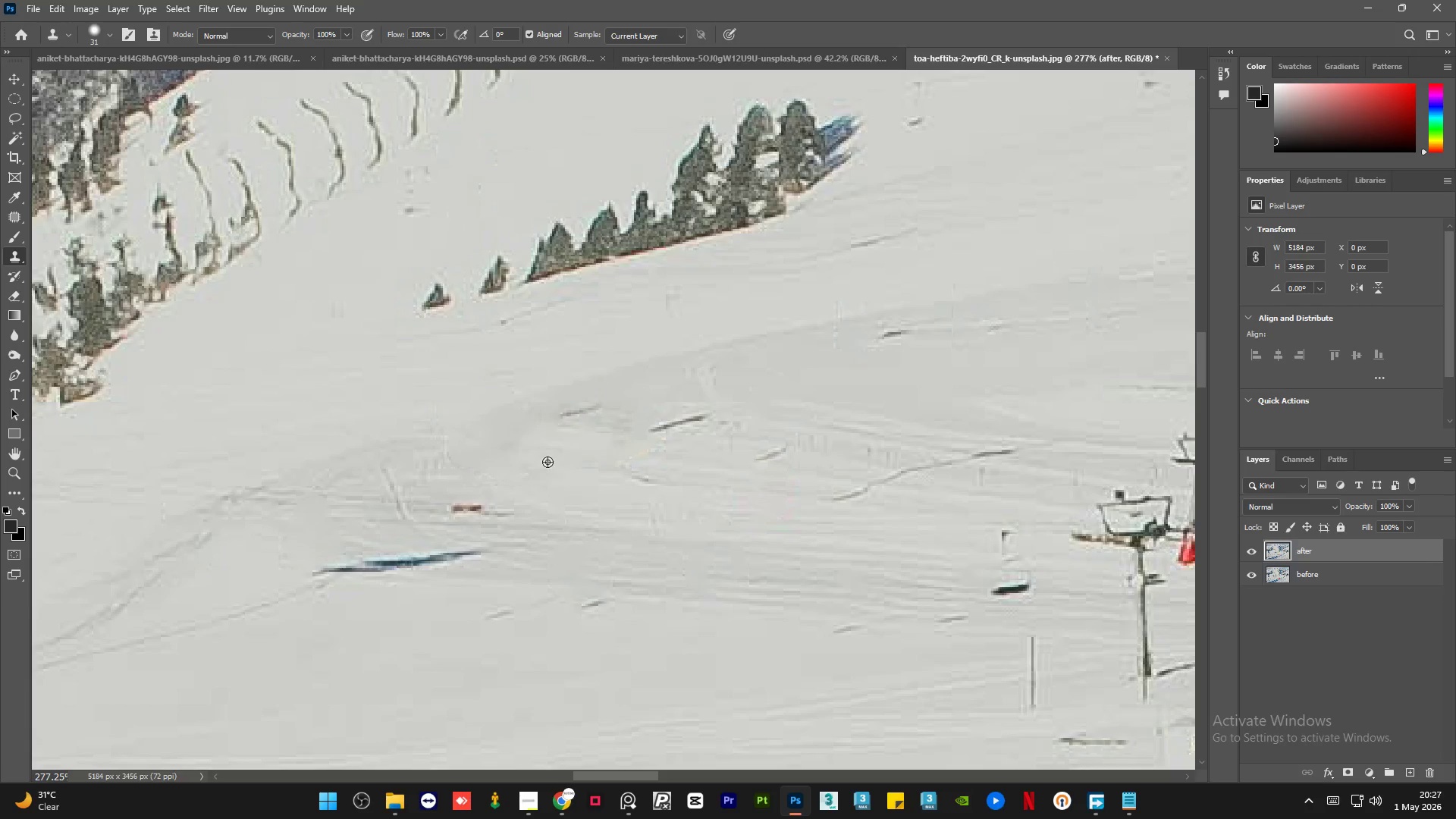 
hold_key(key=AltLeft, duration=0.38)
triple_click([620, 486])
 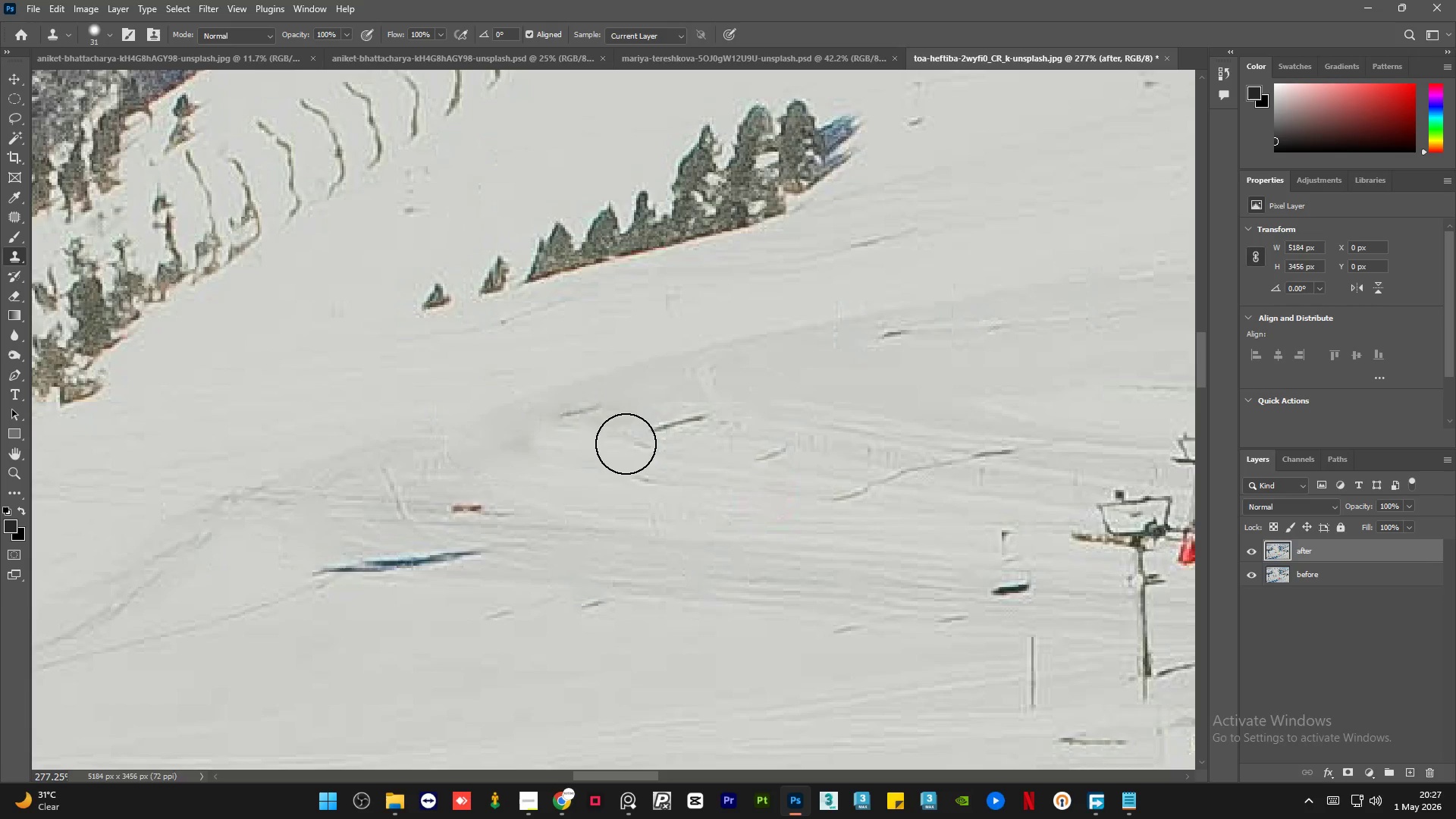 
left_click_drag(start_coordinate=[634, 443], to_coordinate=[724, 434])
 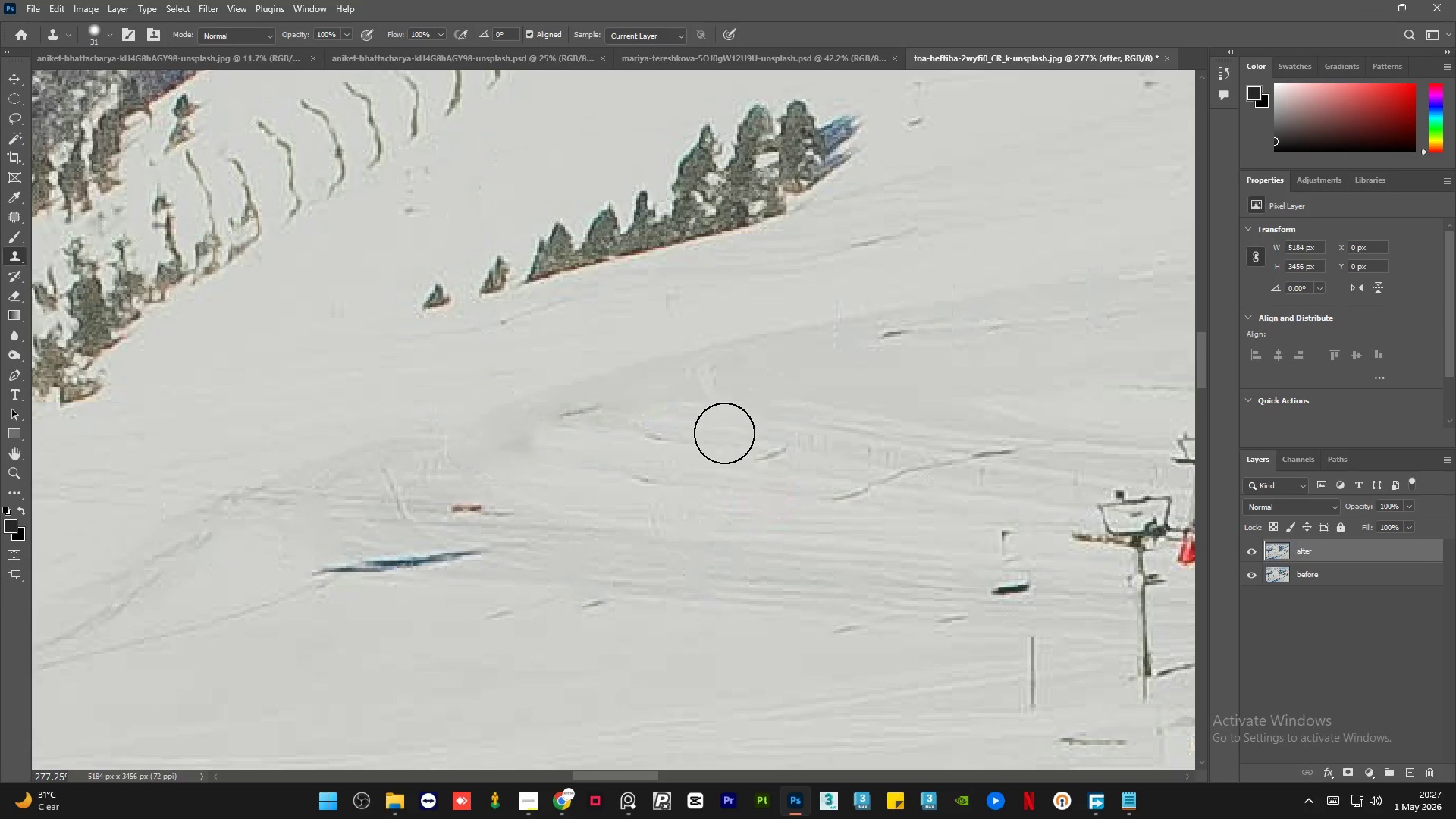 
hold_key(key=AltLeft, duration=5.22)
scroll: coordinate [309, 262], scroll_direction: down, amount: 1.0
 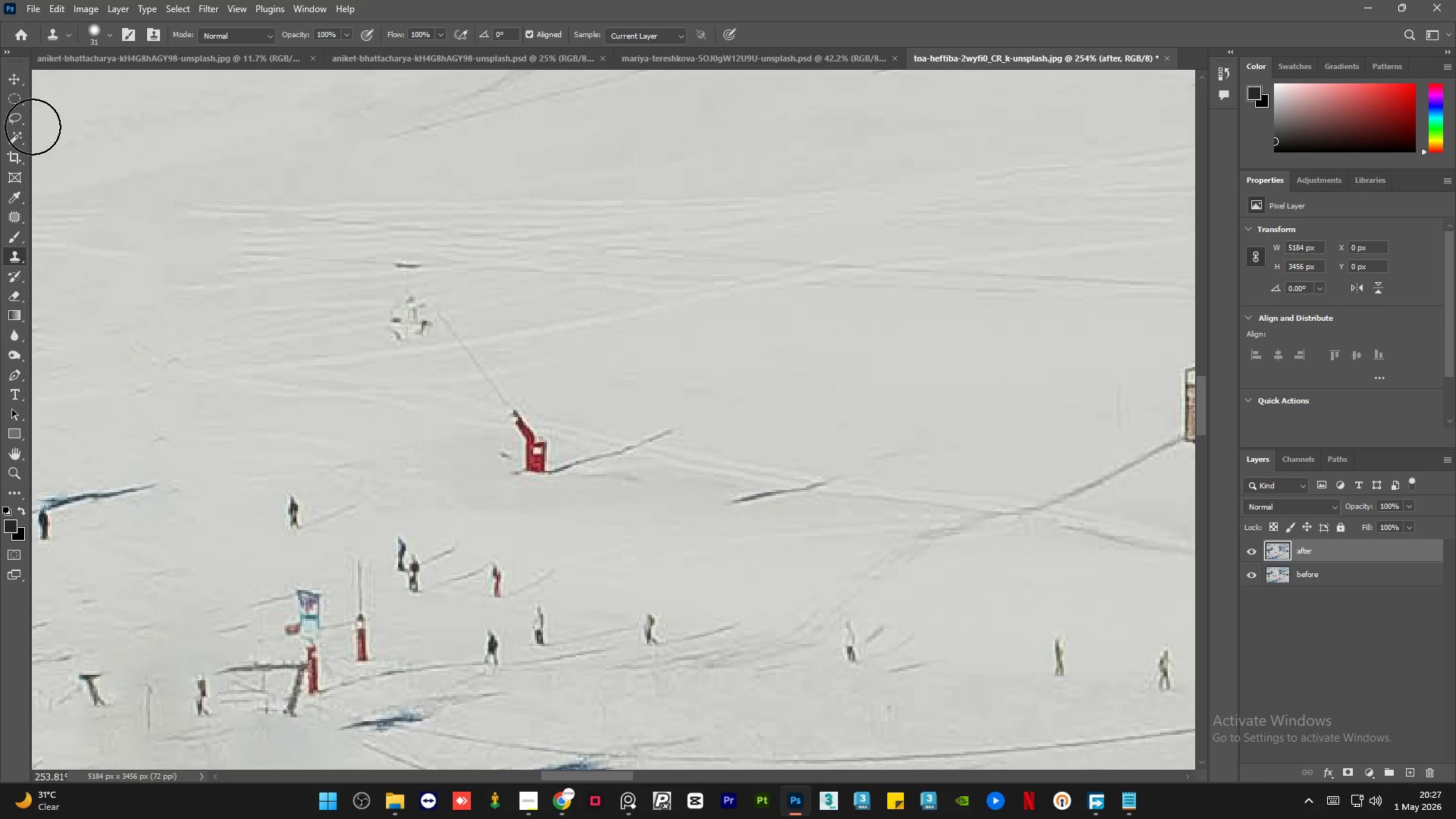 
left_click([18, 117])
 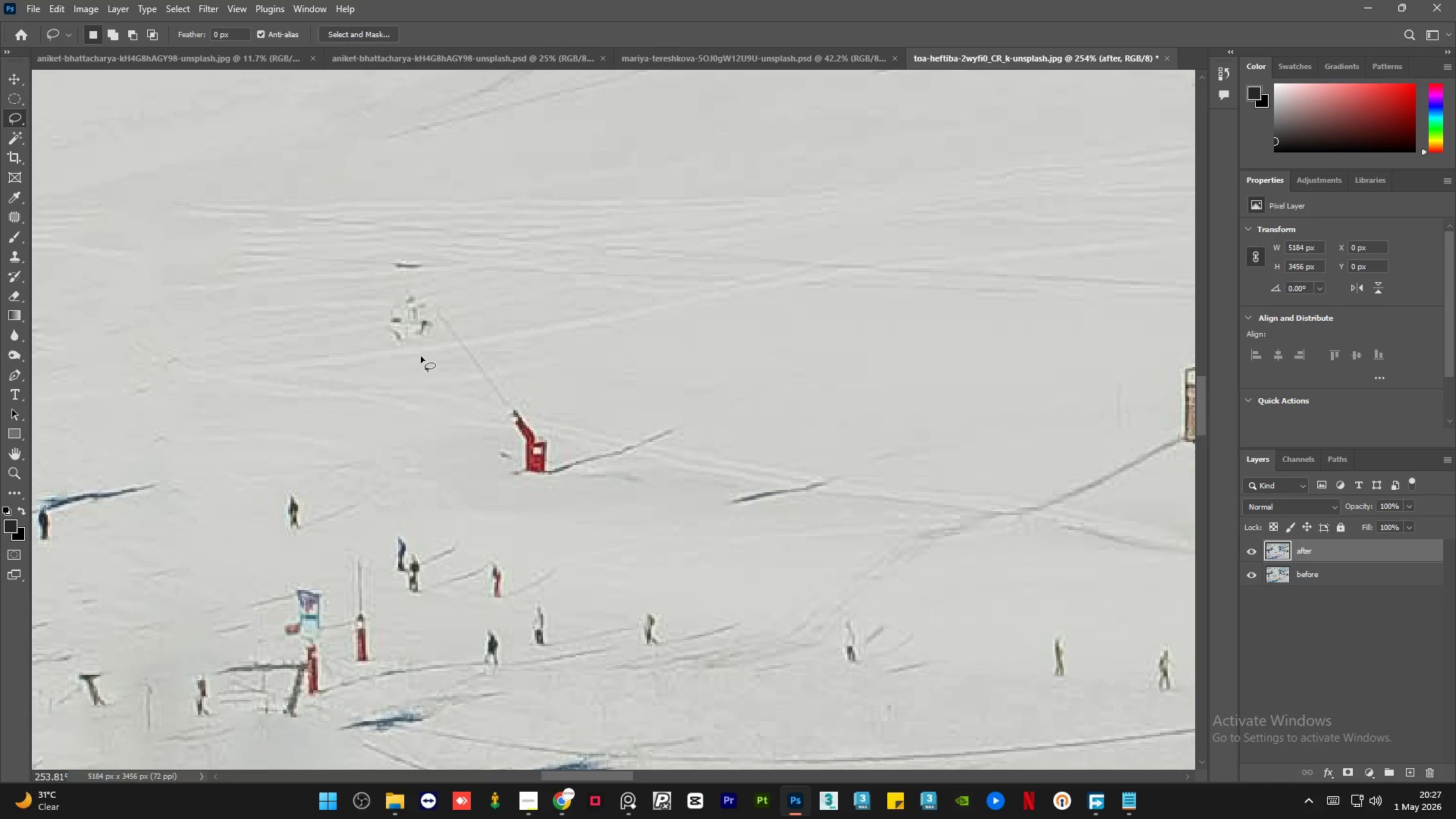 
left_click_drag(start_coordinate=[410, 346], to_coordinate=[398, 339])
 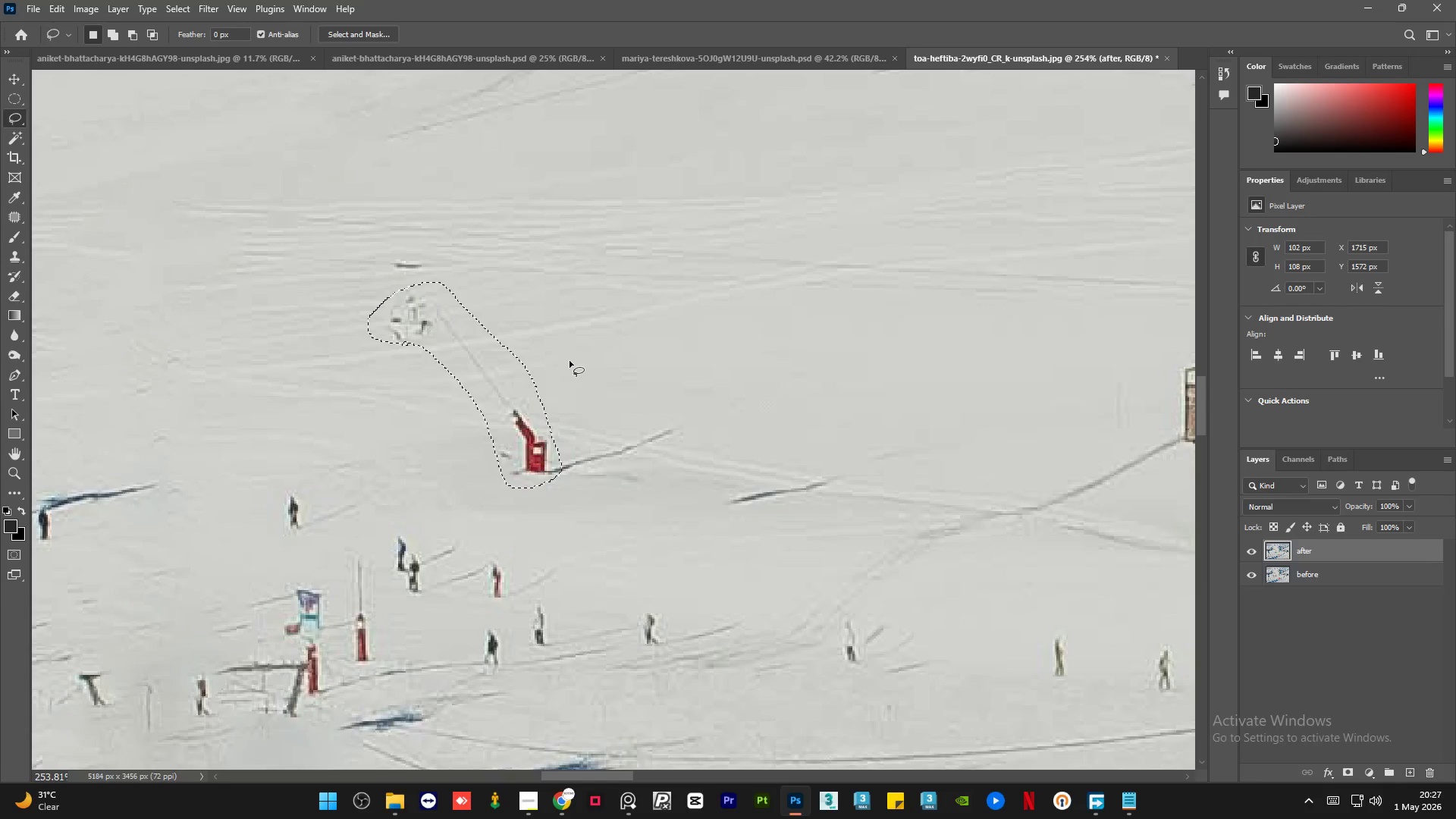 
key(Shift+F5)
 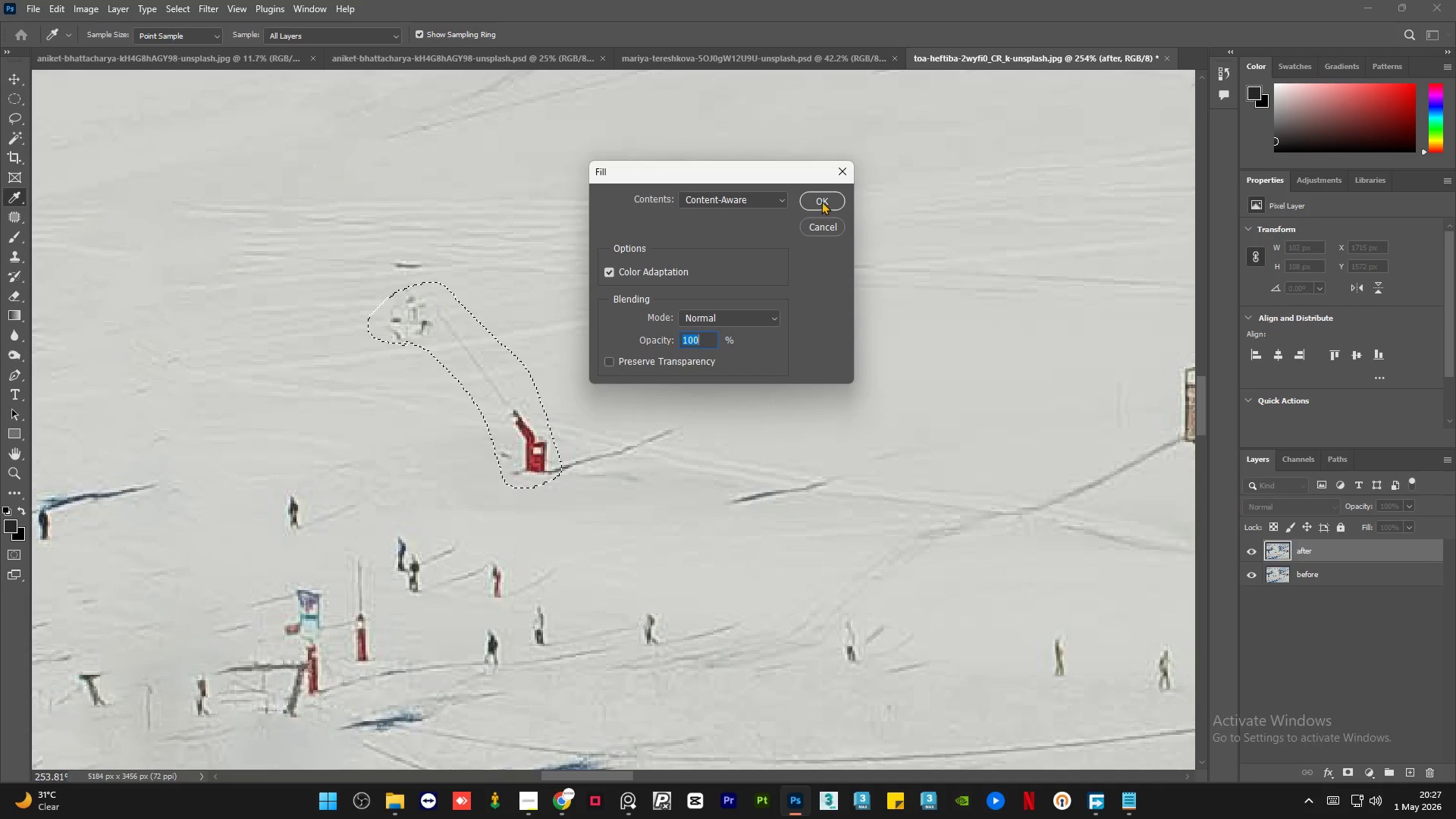 
left_click([821, 201])
 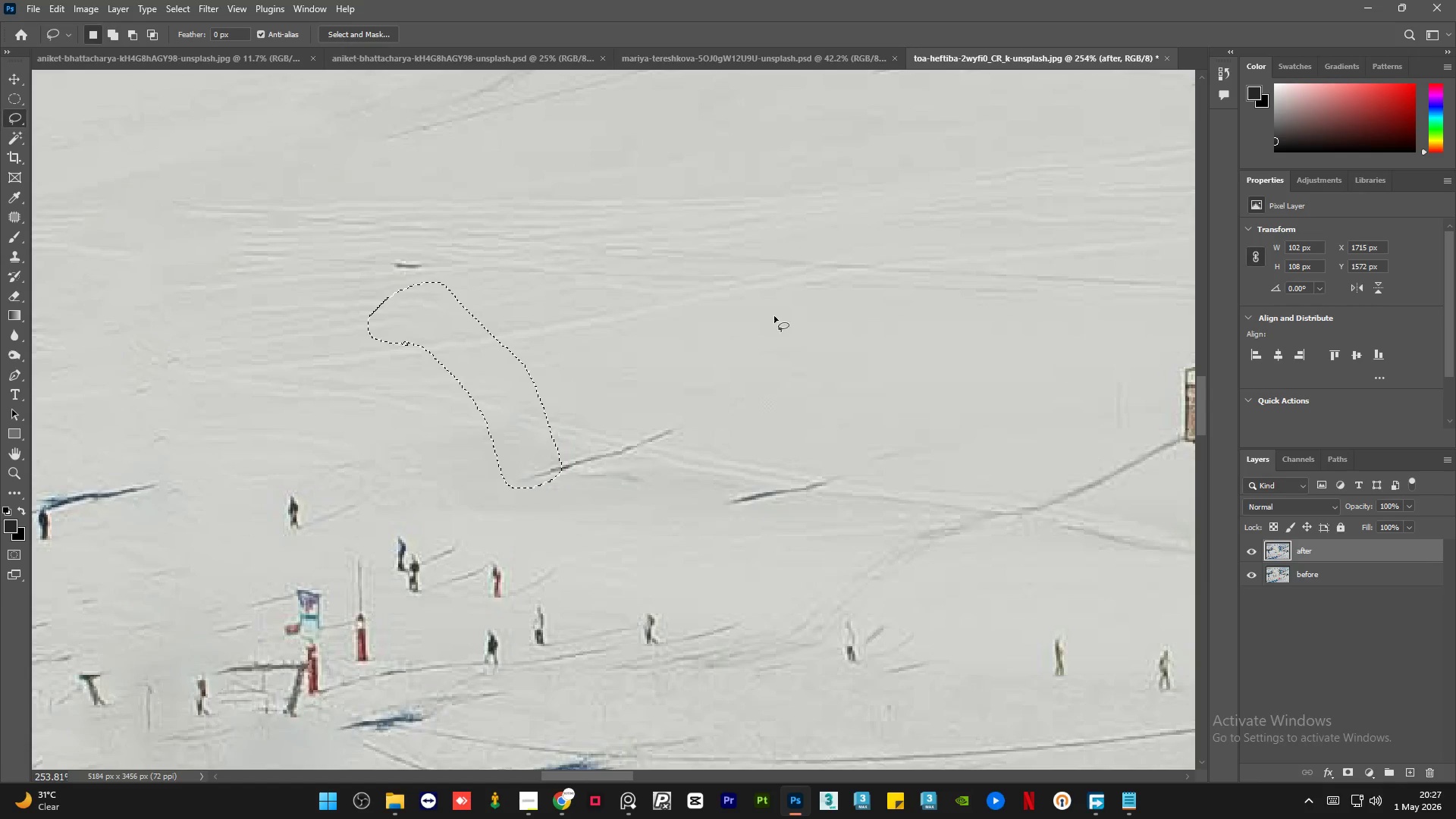 
key(Control+D)
 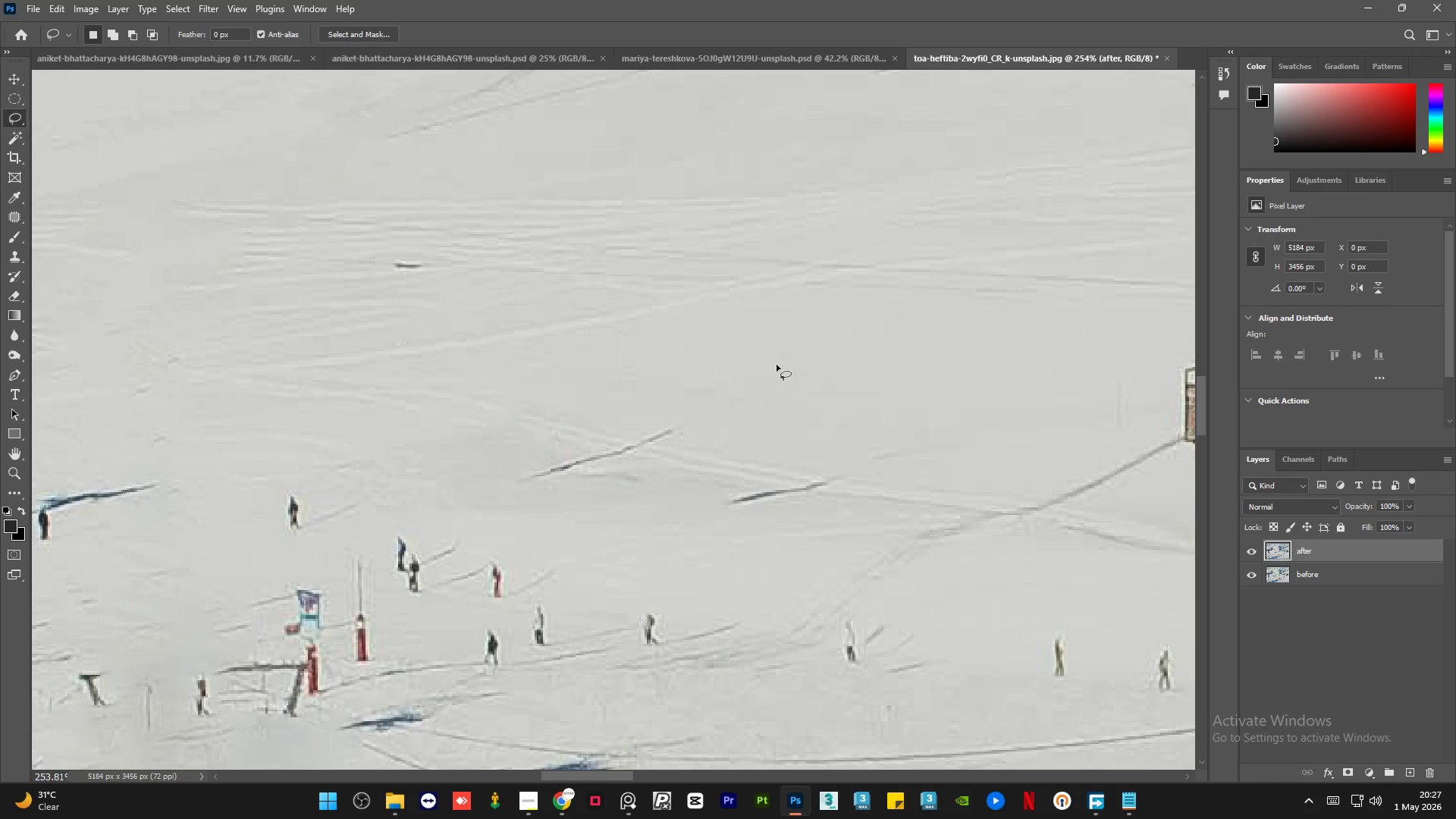 
hold_key(key=AltLeft, duration=2.39)
scroll: coordinate [513, 341], scroll_direction: down, amount: 24.0
 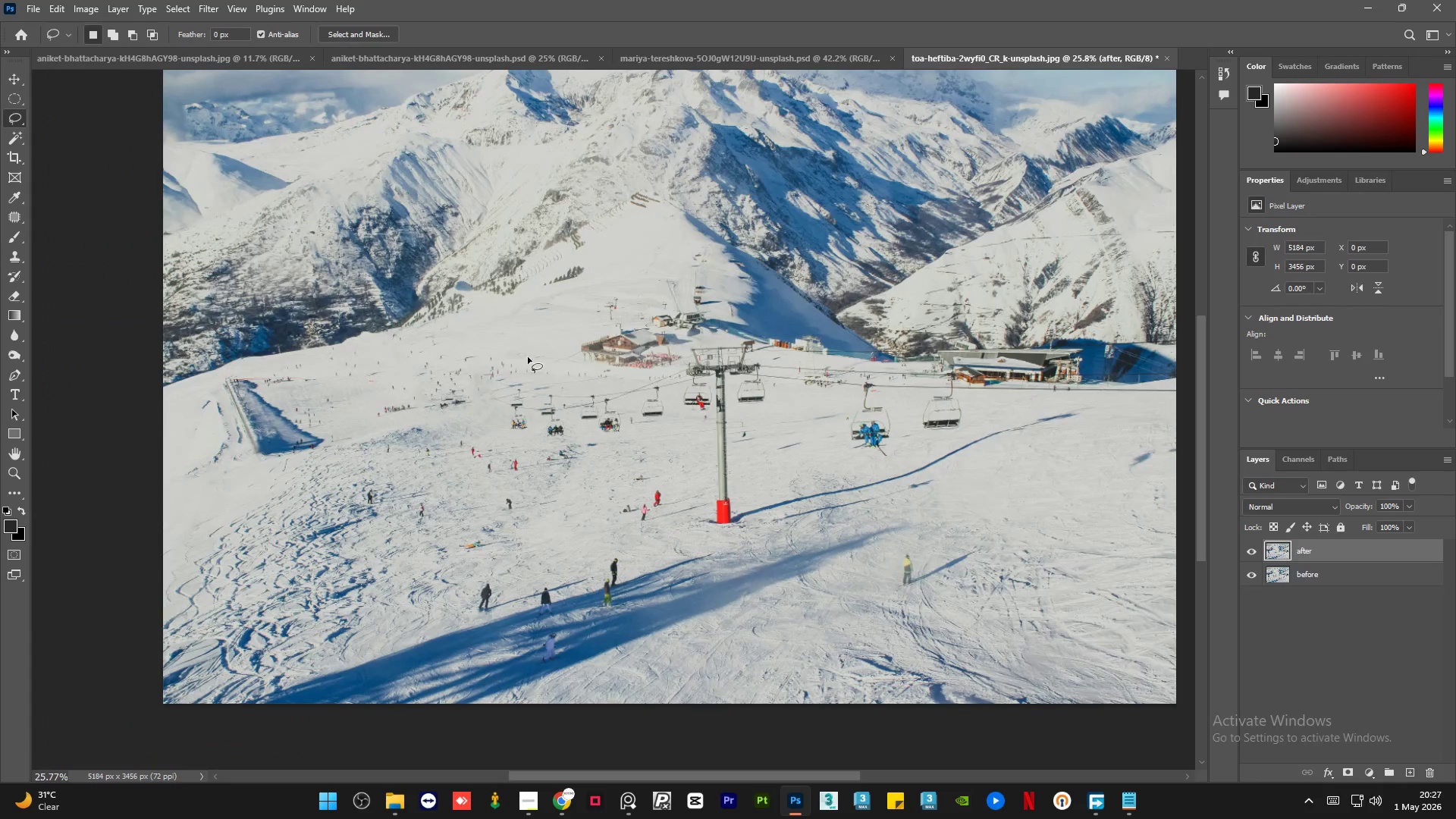 
hold_key(key=AltLeft, duration=5.33)
scroll: coordinate [423, 402], scroll_direction: up, amount: 15.0
 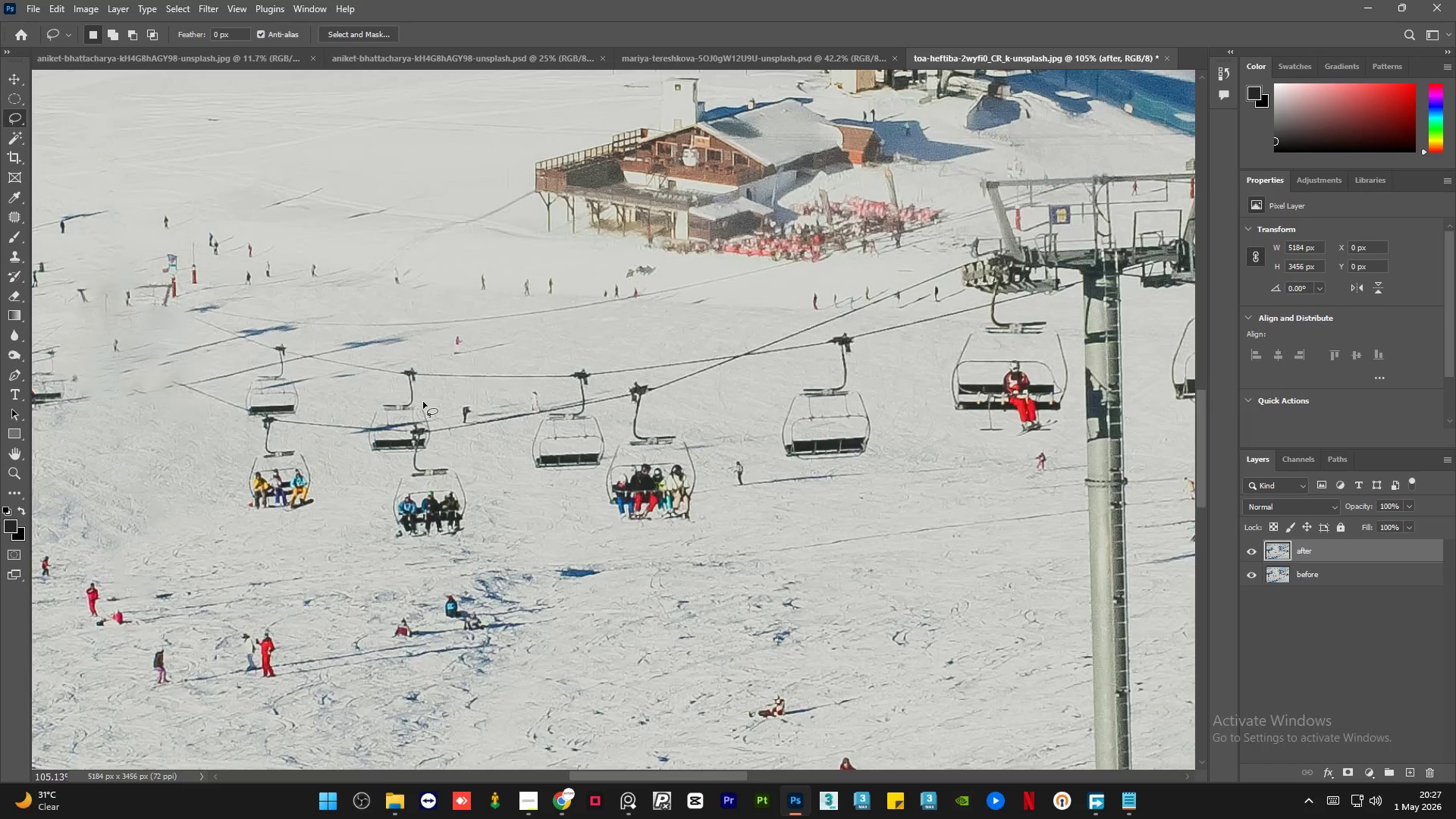 
scroll: coordinate [520, 414], scroll_direction: down, amount: 17.0
 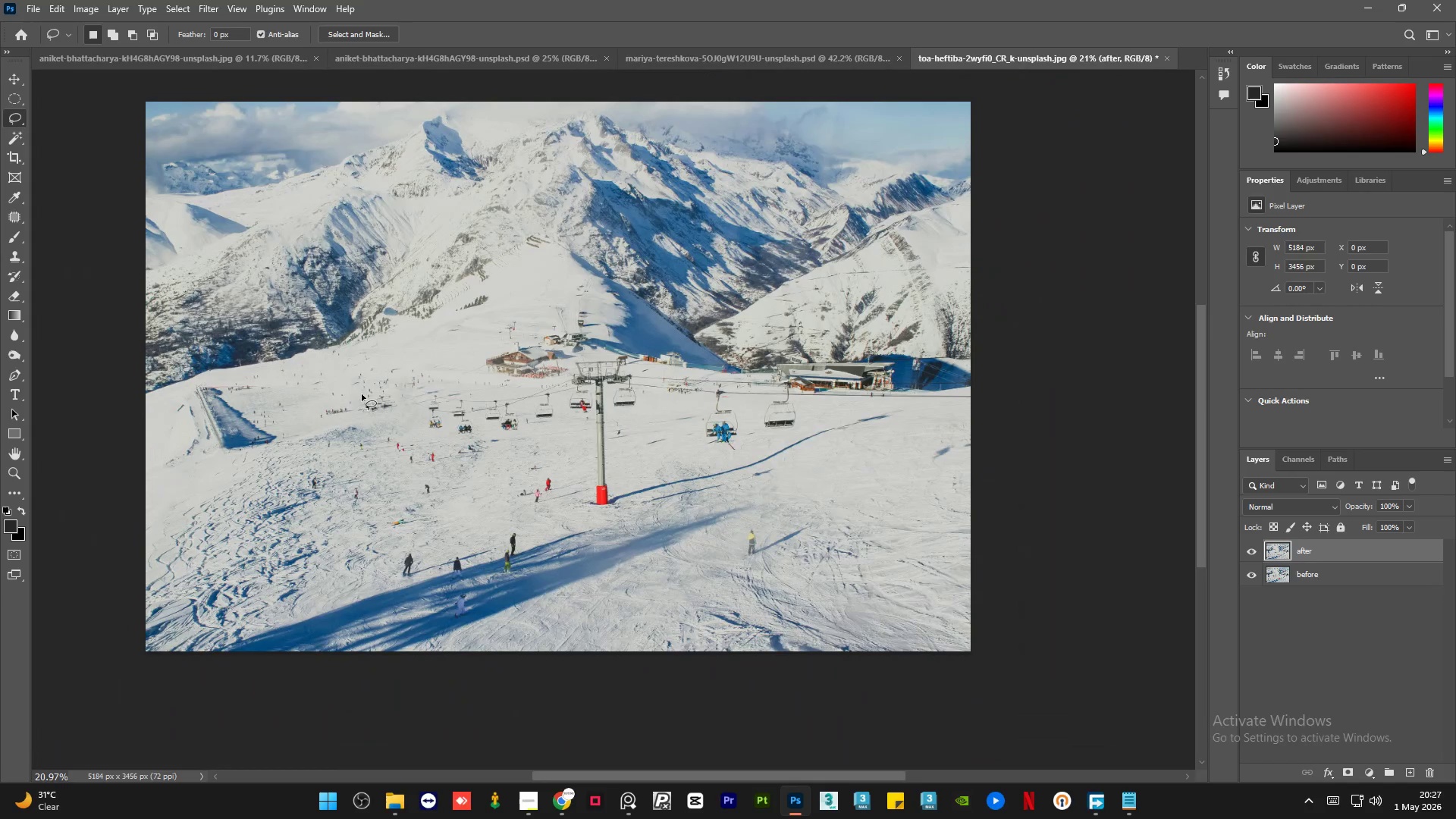 
scroll: coordinate [363, 393], scroll_direction: up, amount: 4.0
 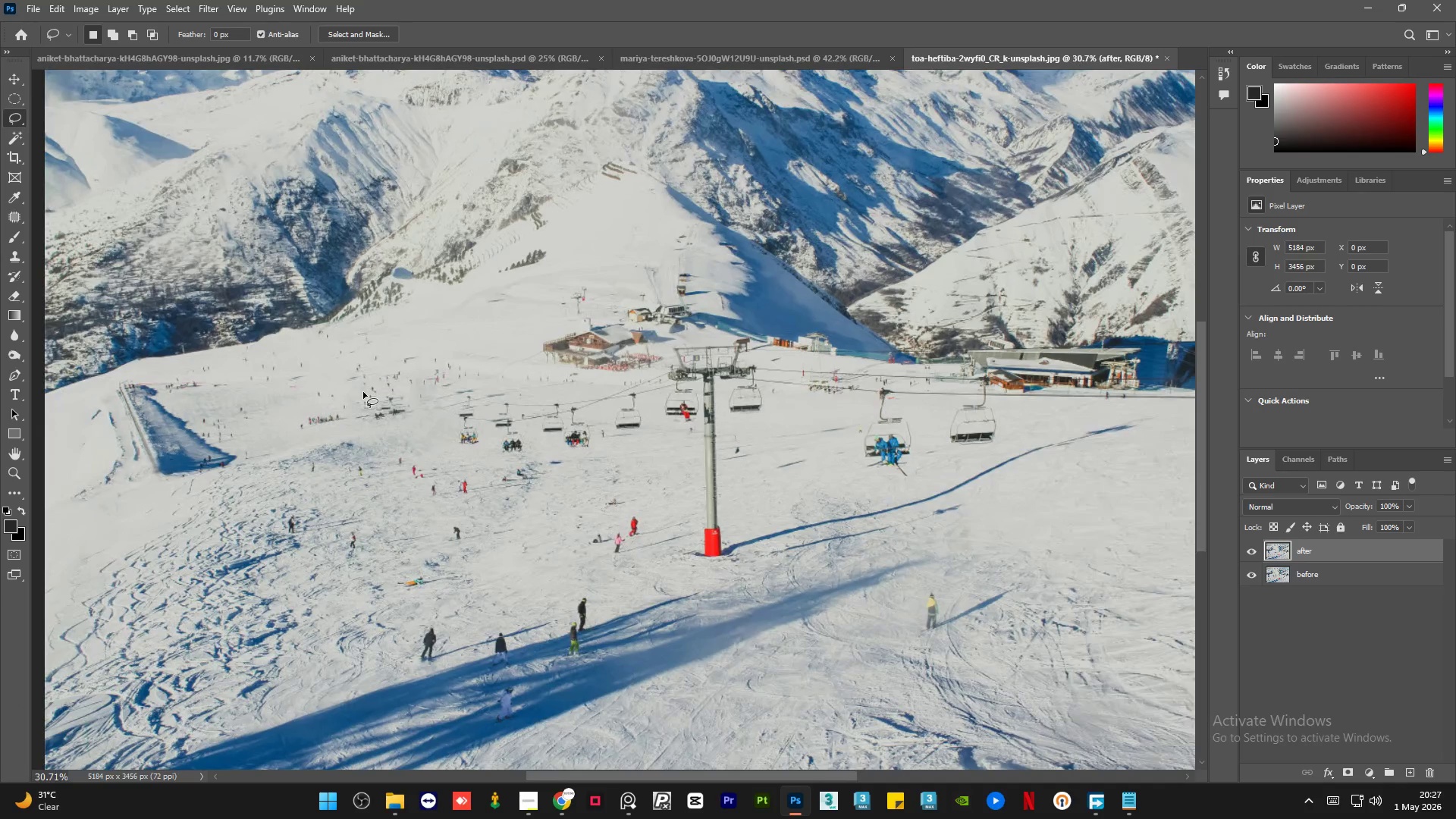 
hold_key(key=AltLeft, duration=0.75)
scroll: coordinate [353, 397], scroll_direction: down, amount: 4.0
 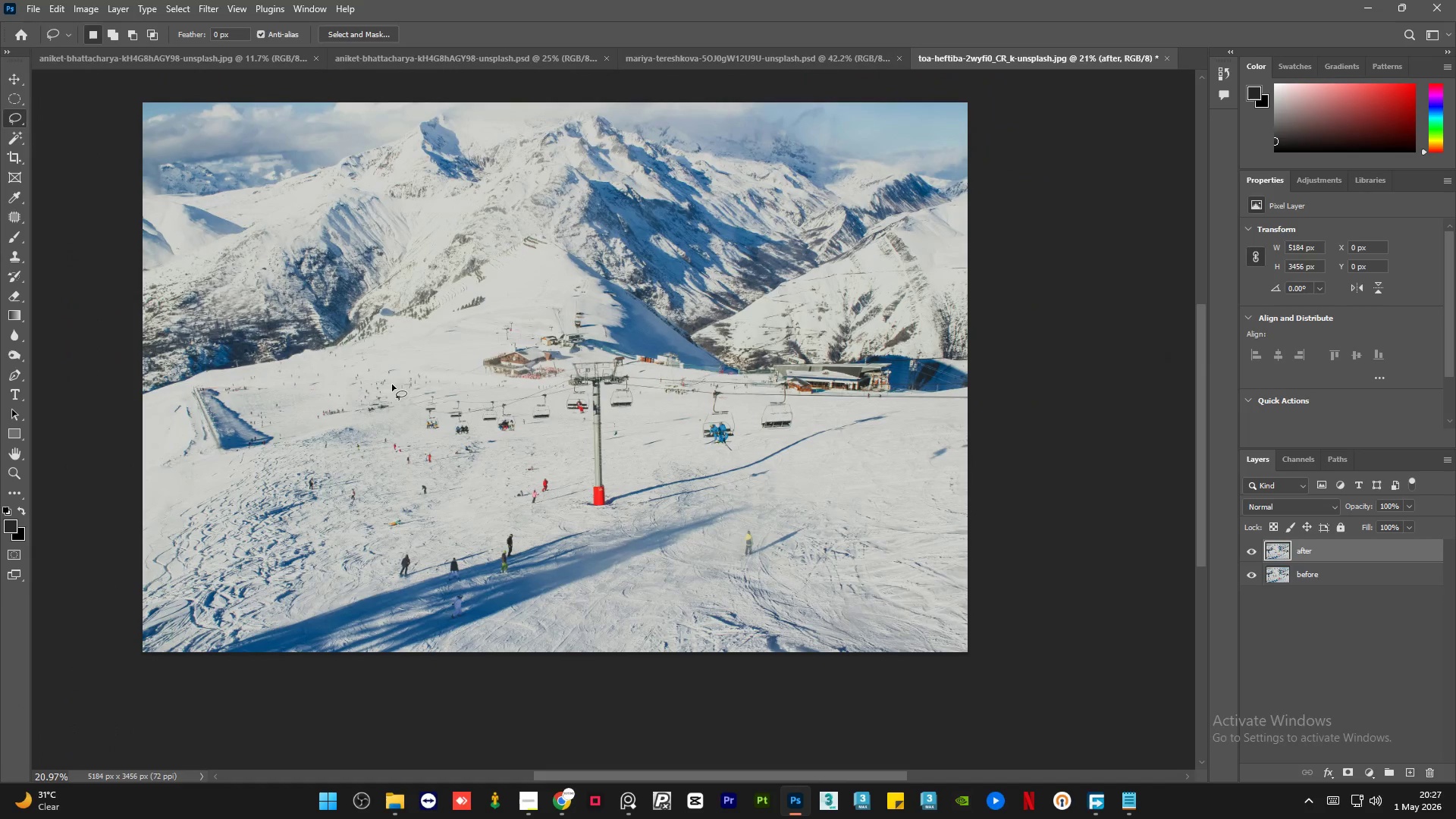 
hold_key(key=AltLeft, duration=0.97)
scroll: coordinate [399, 379], scroll_direction: up, amount: 6.0
 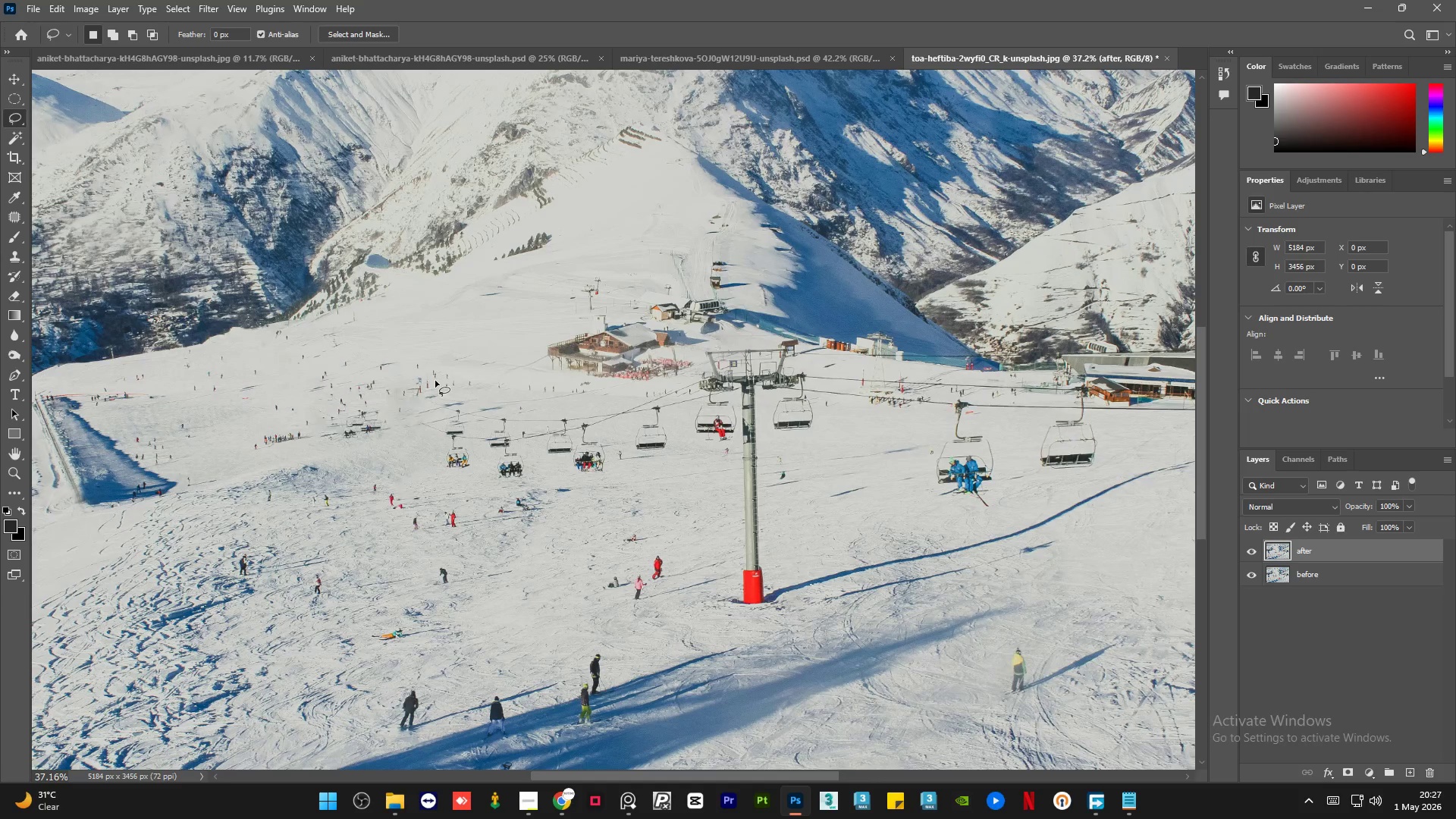 
hold_key(key=AltLeft, duration=1.44)
scroll: coordinate [428, 390], scroll_direction: down, amount: 5.0
 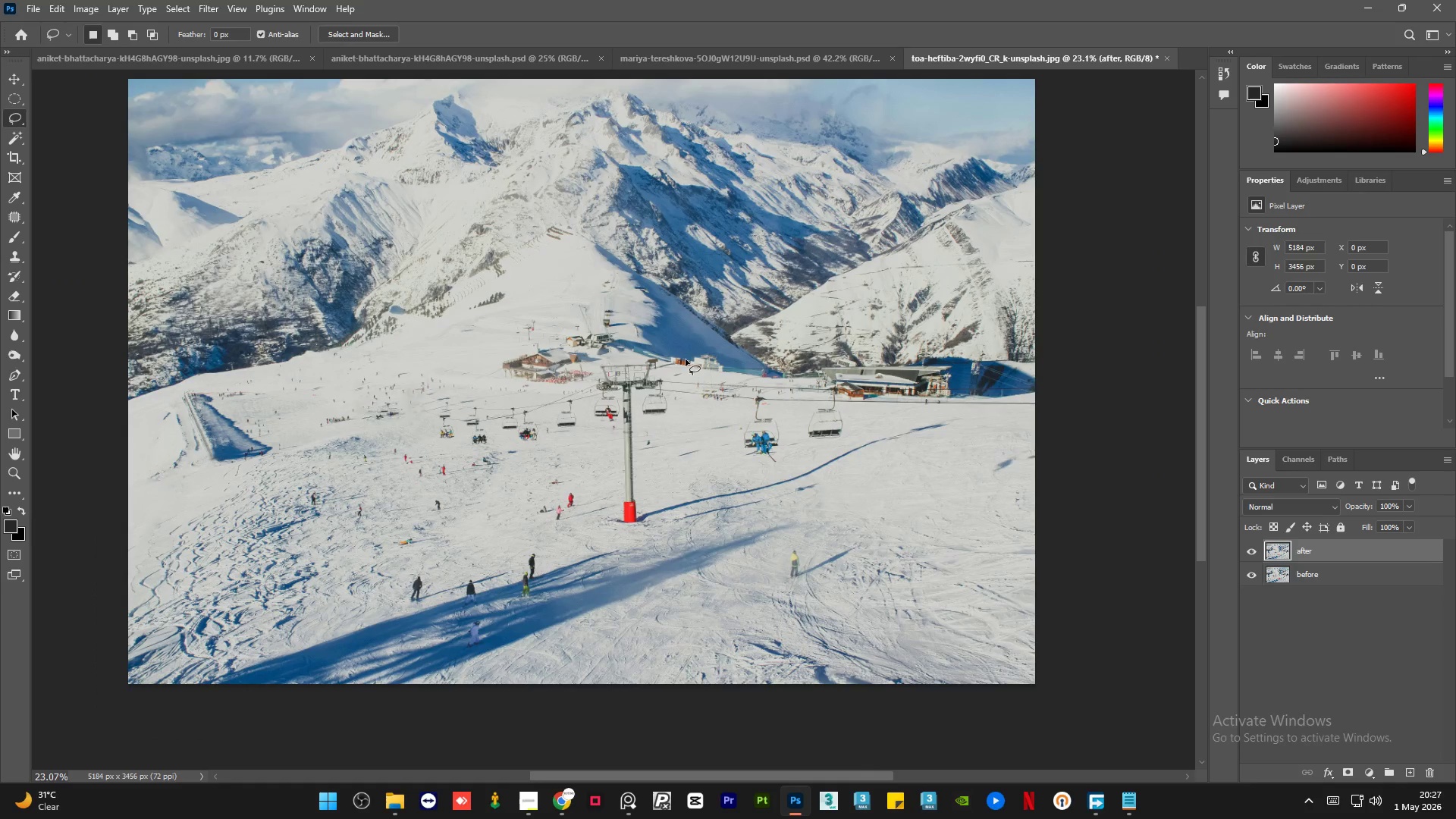 
scroll: coordinate [636, 353], scroll_direction: up, amount: 1.0
 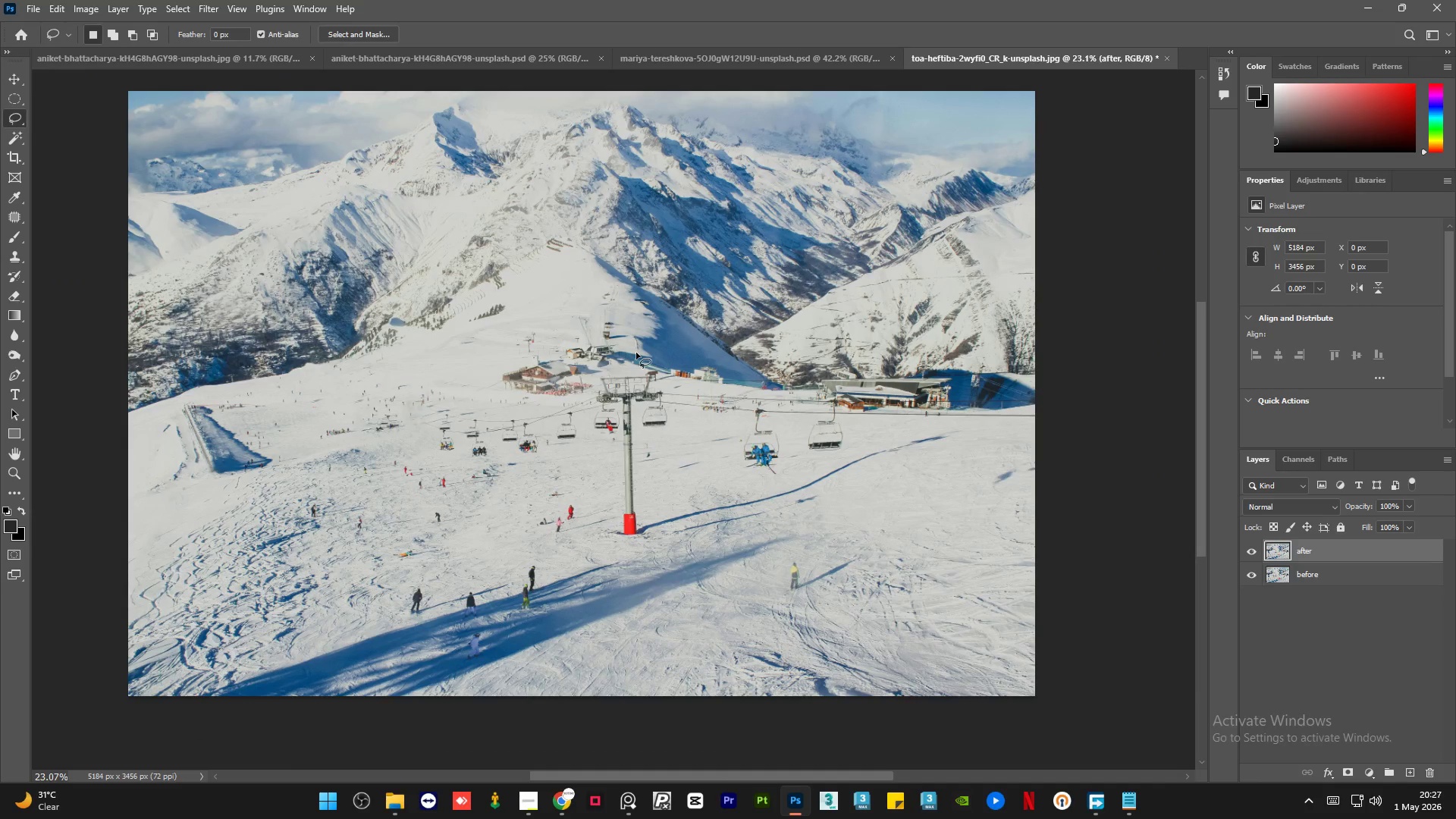 
wait(6.68)
 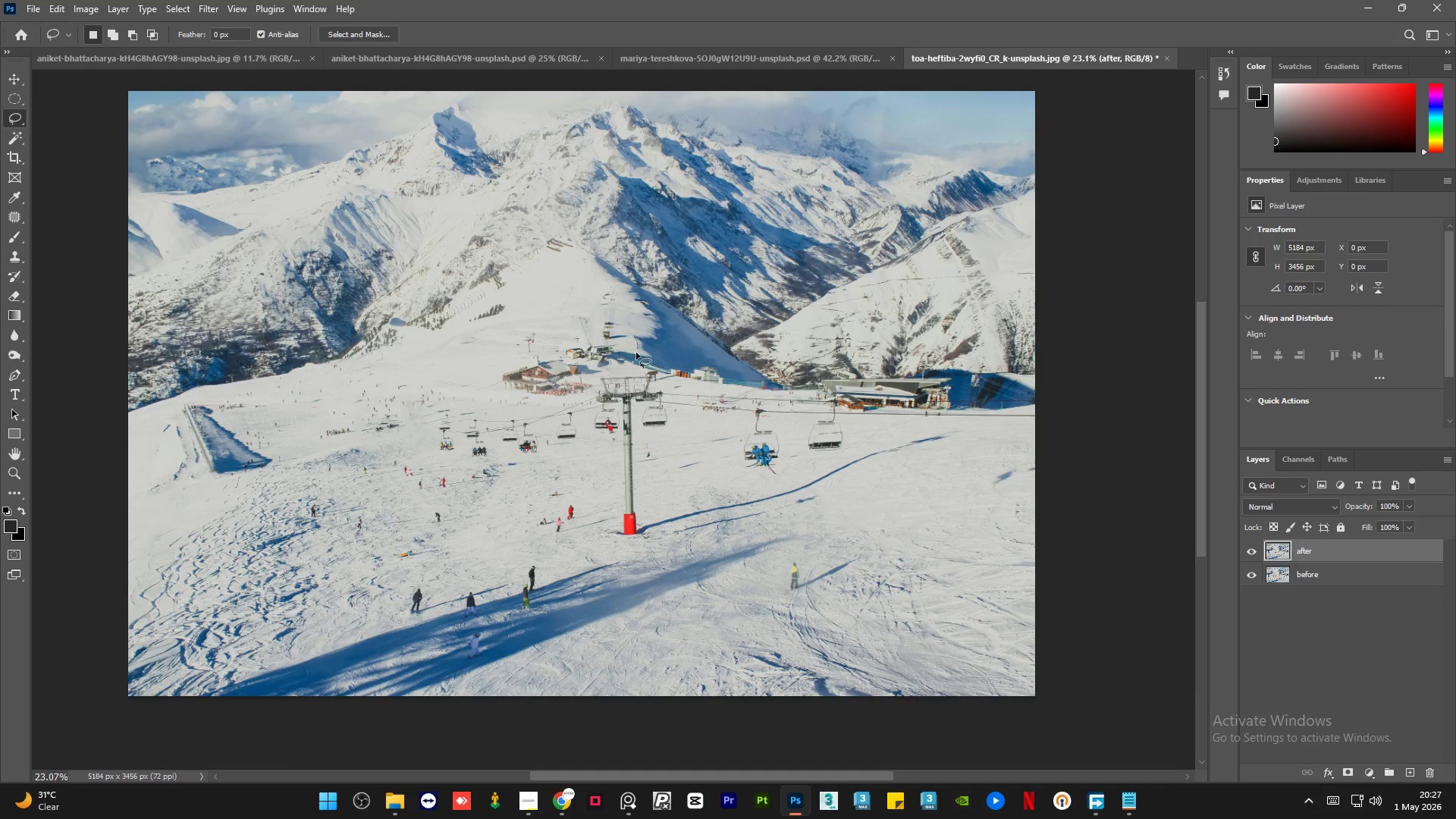 
hold_key(key=AltLeft, duration=2.56)
scroll: coordinate [397, 409], scroll_direction: up, amount: 16.0
 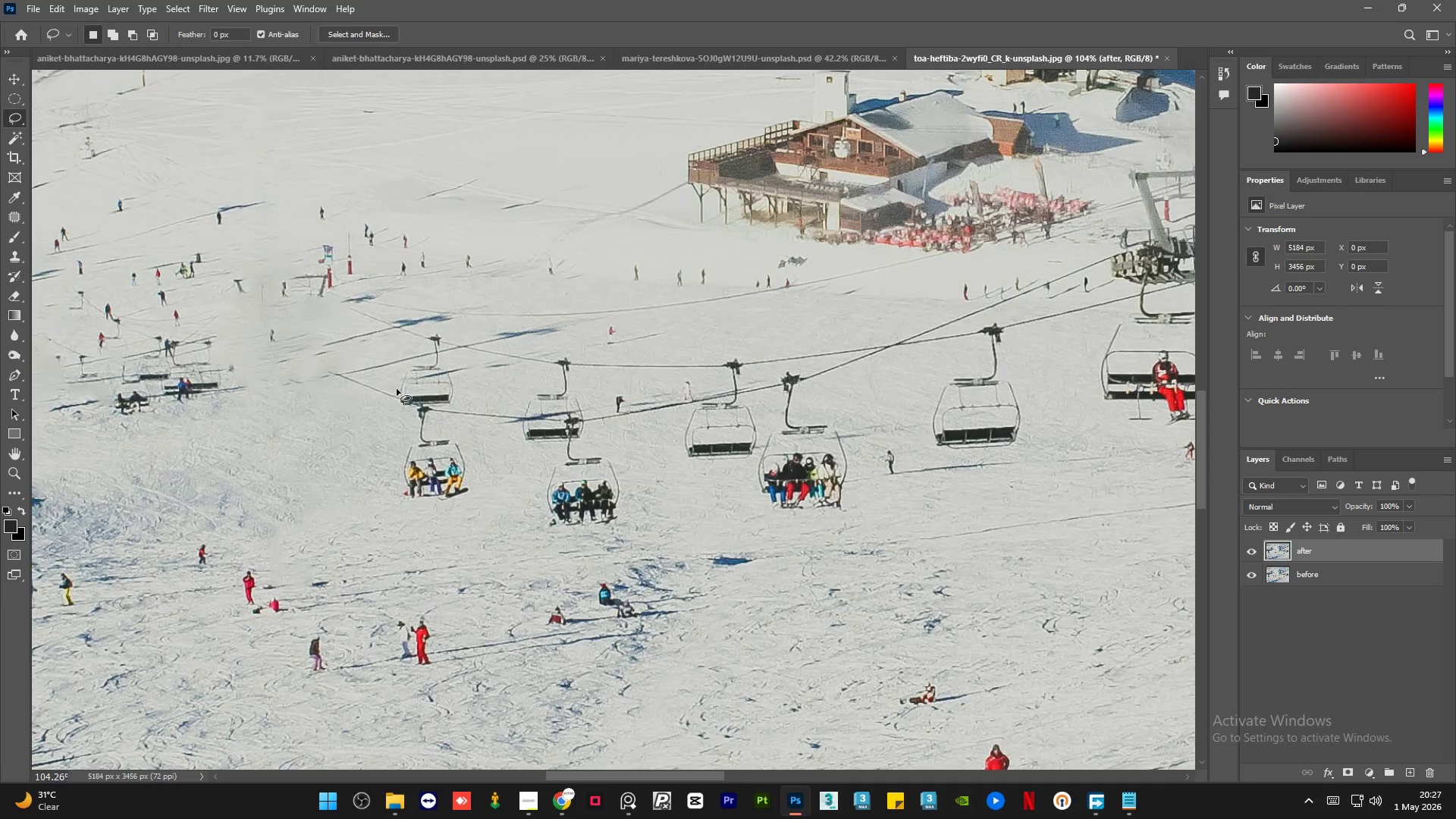 
left_click_drag(start_coordinate=[397, 389], to_coordinate=[381, 382])
 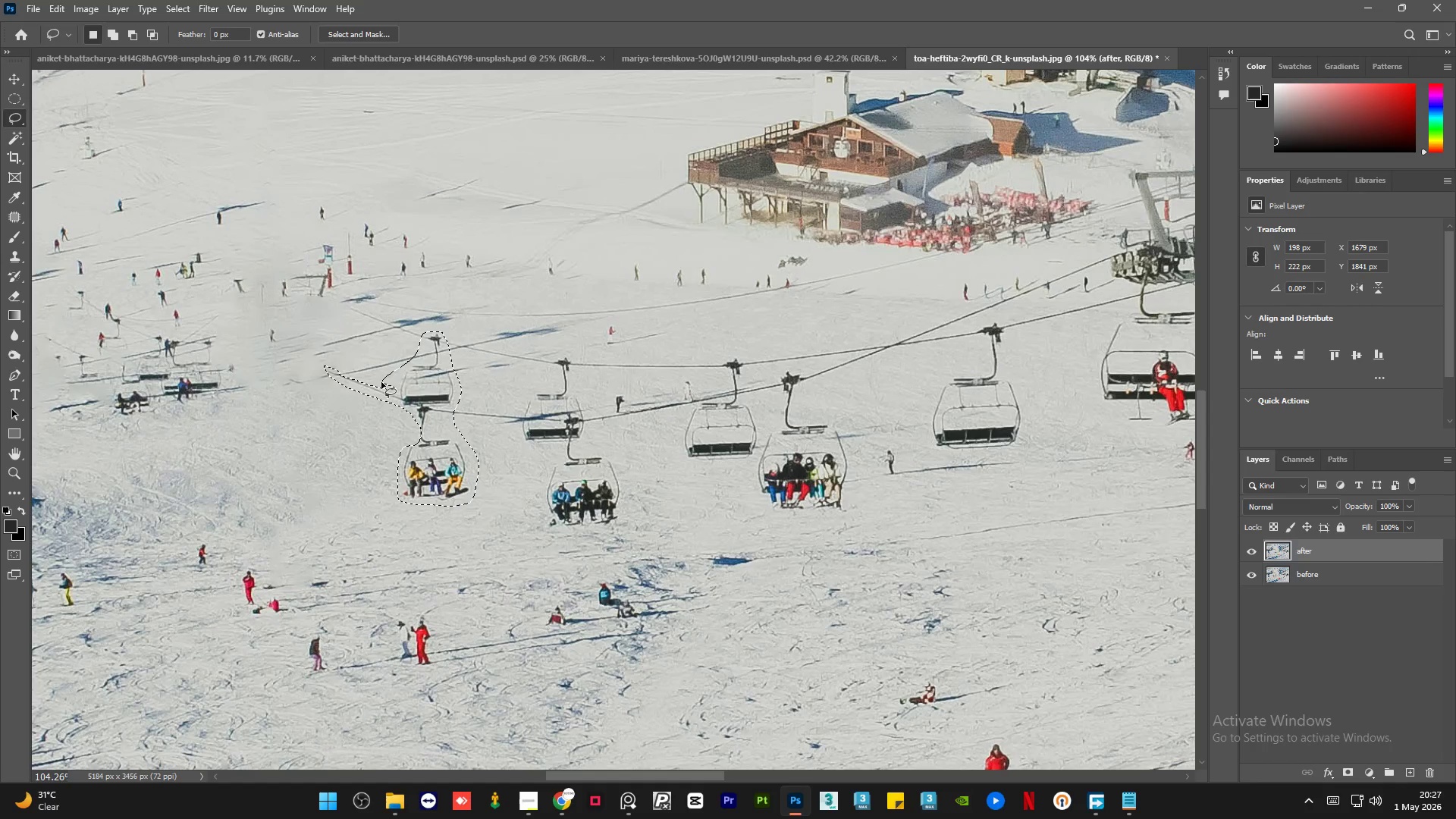 
key(Shift+F5)
 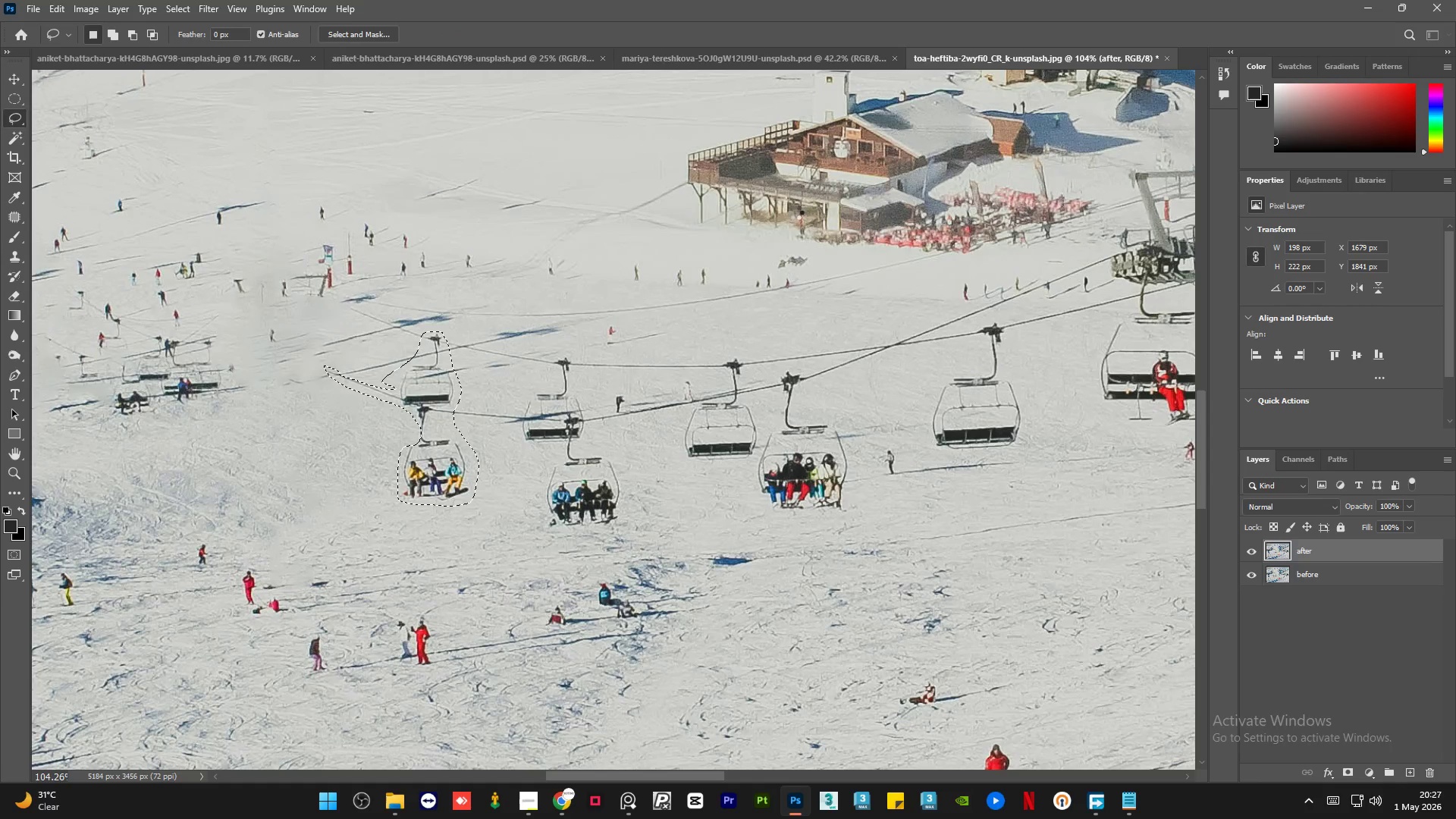 
key(Control+D)
 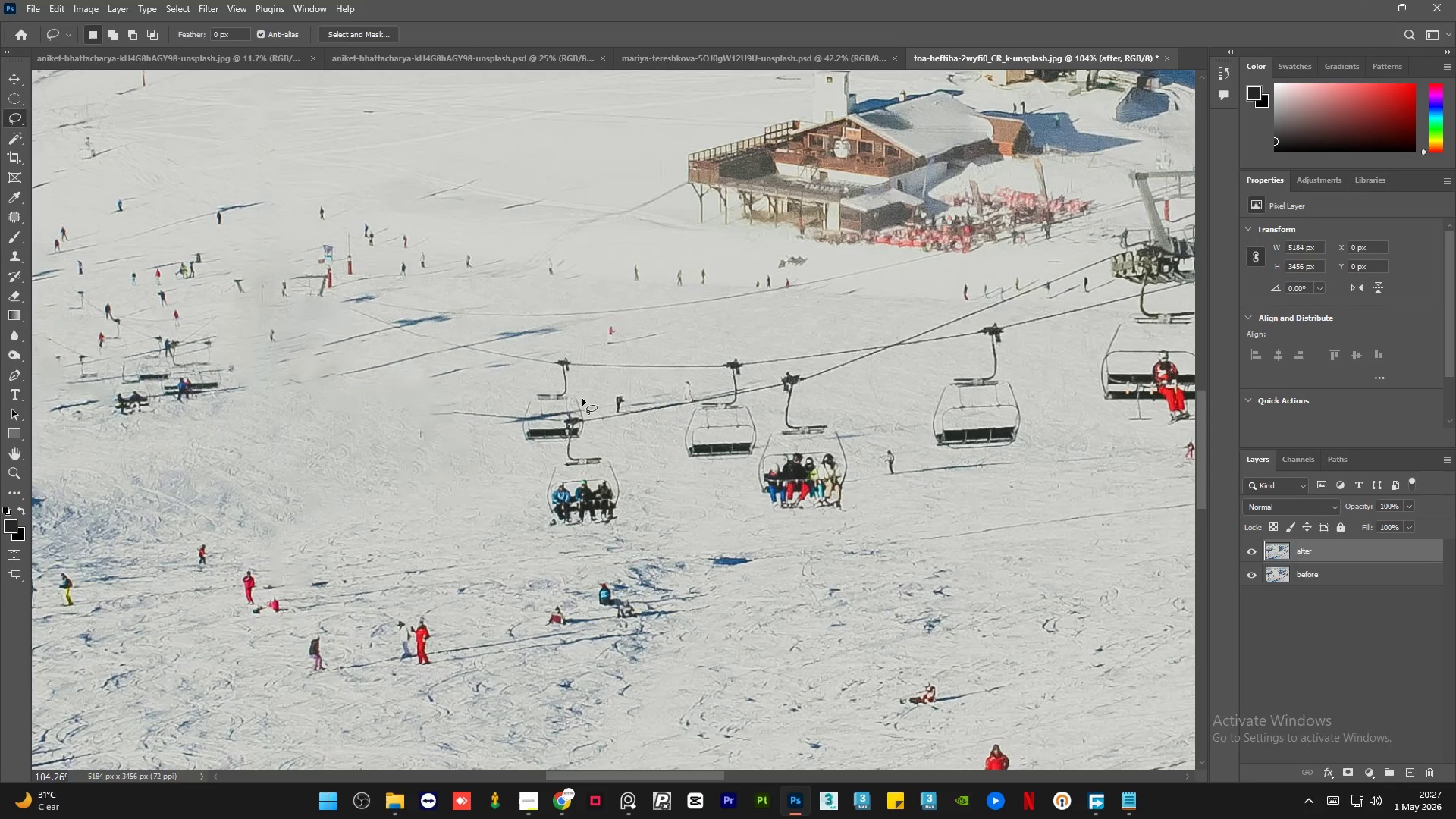 
left_click_drag(start_coordinate=[582, 397], to_coordinate=[585, 391])
 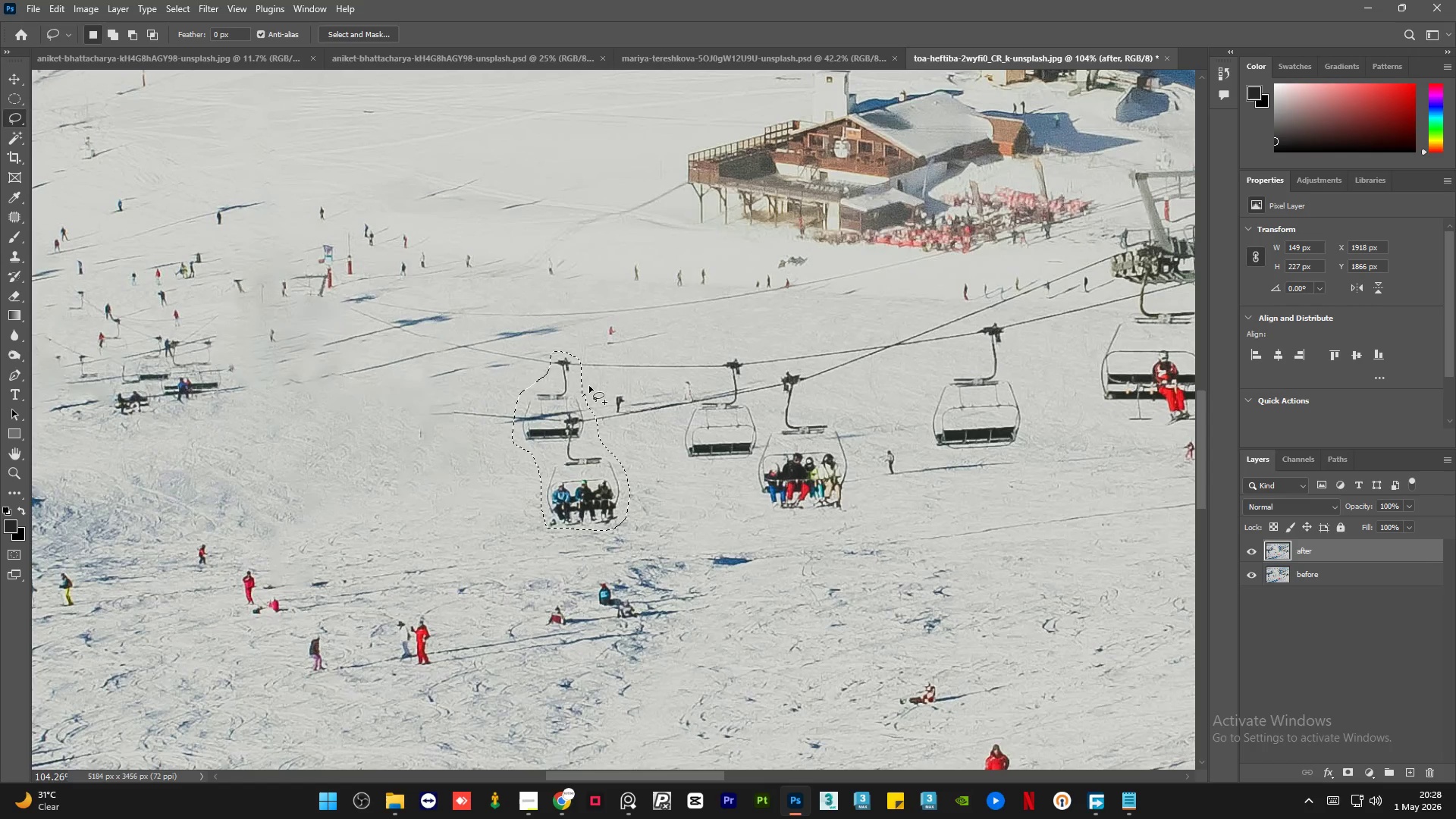 
key(Shift+F5)
 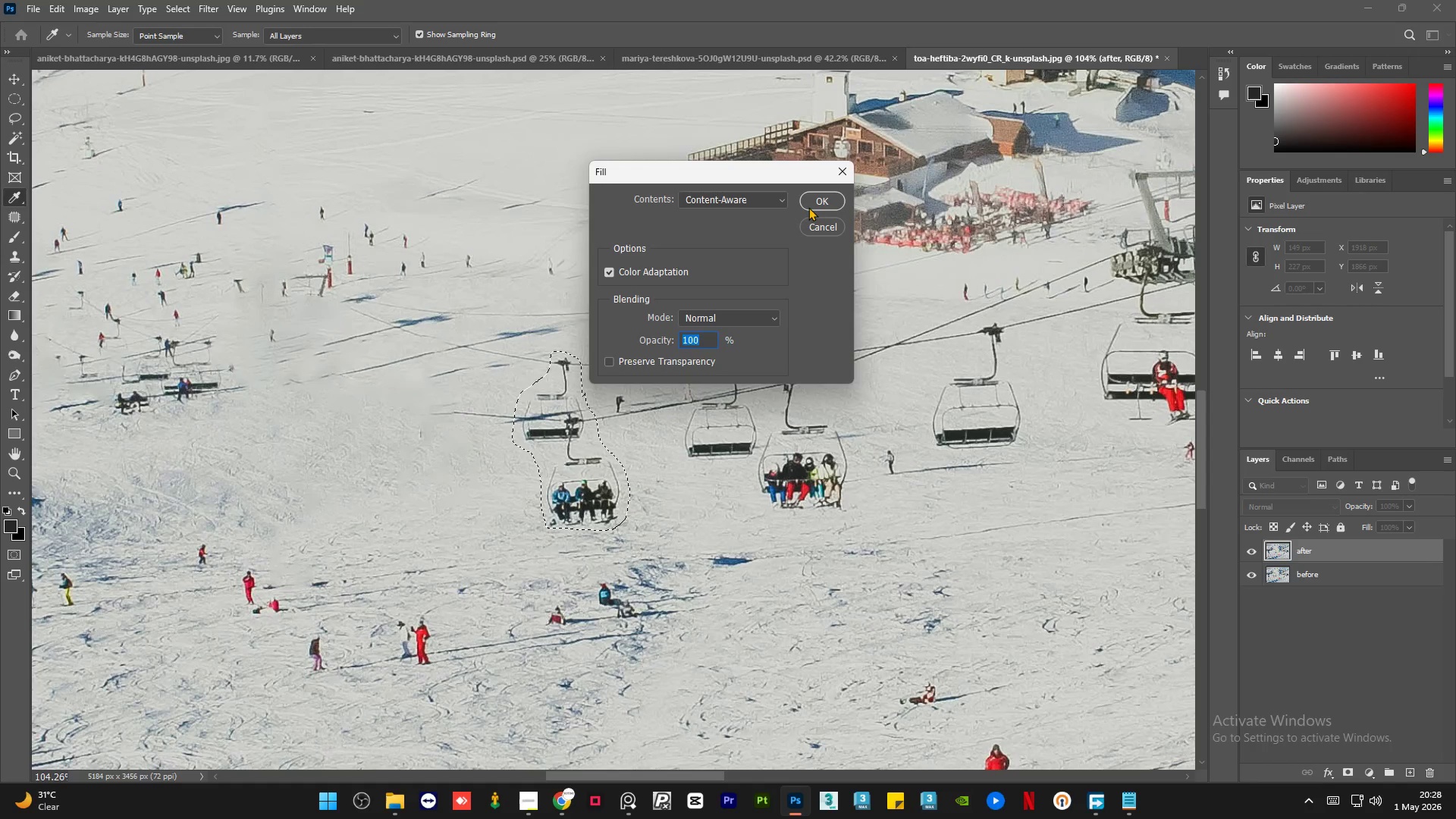 
left_click([811, 206])
 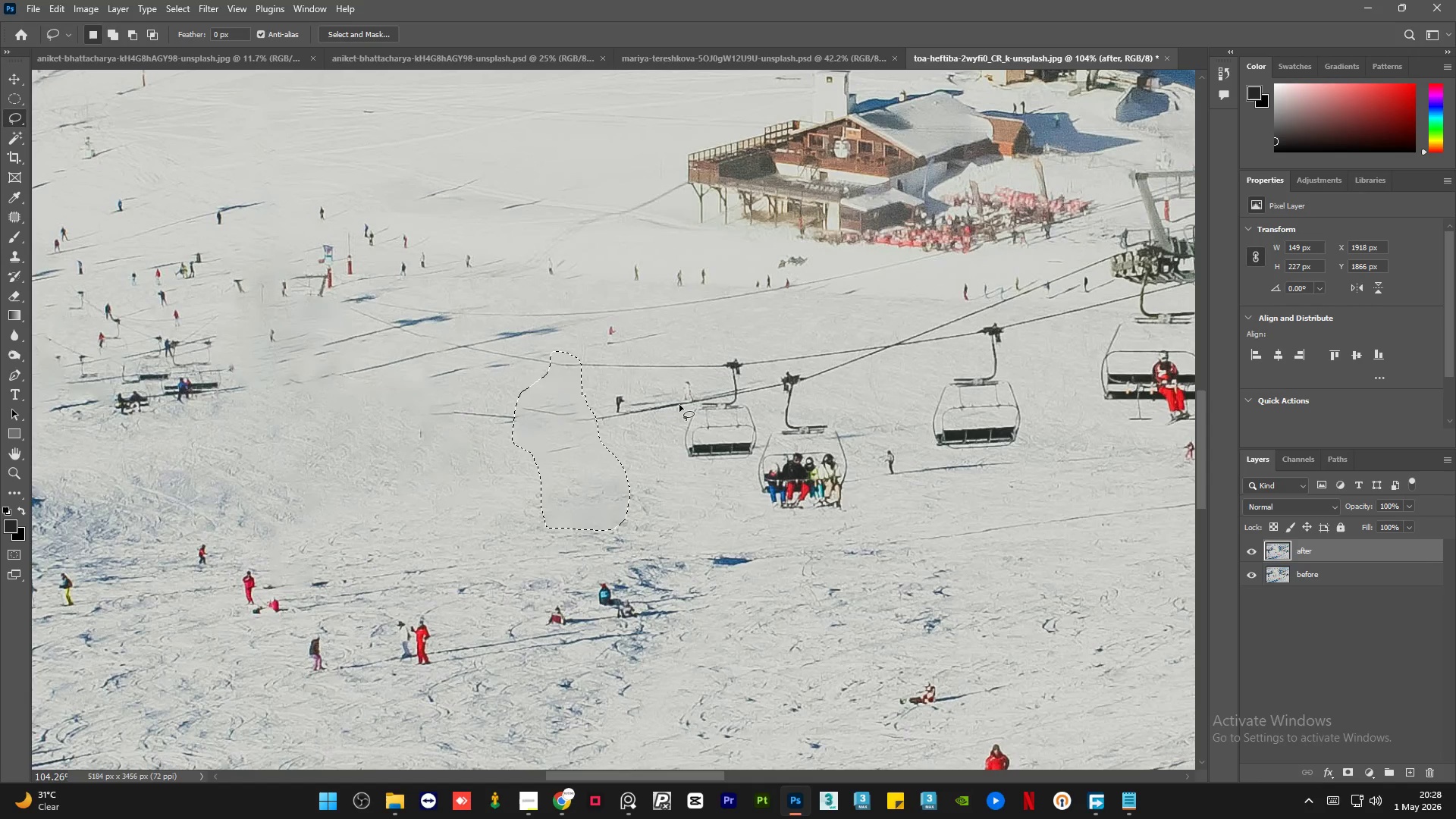 
key(Control+D)
 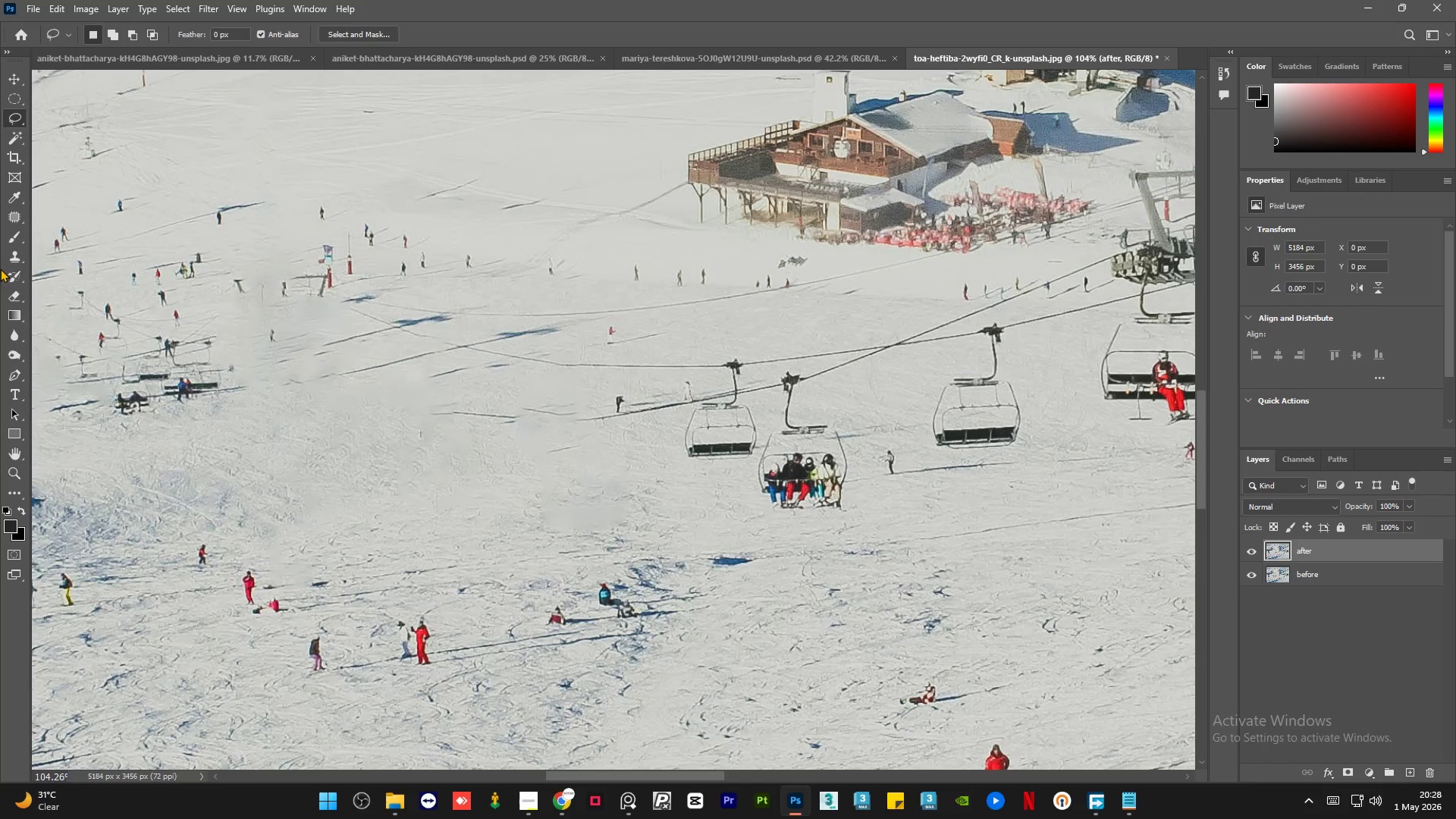 
left_click([13, 260])
 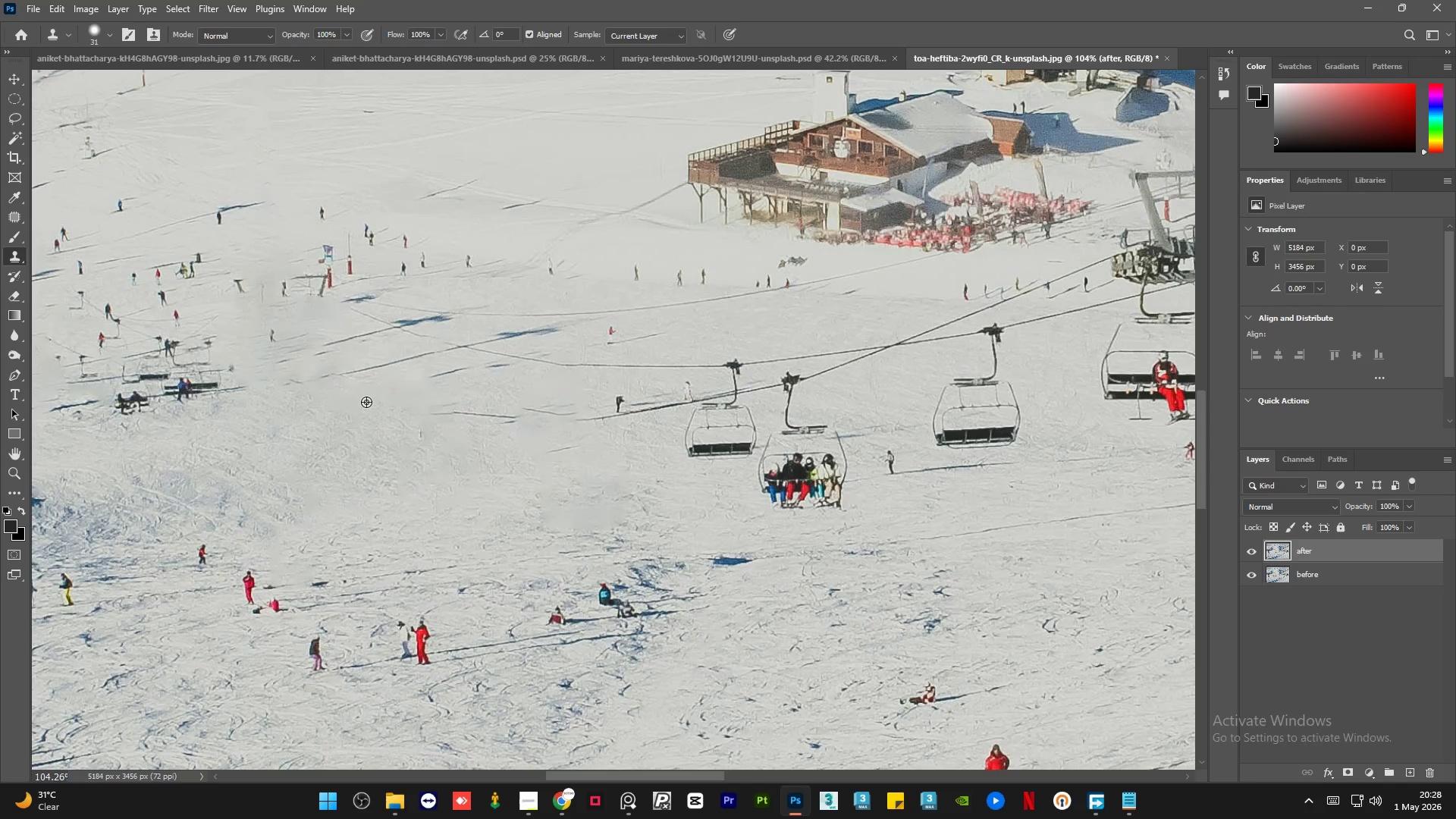 
hold_key(key=AltLeft, duration=0.52)
 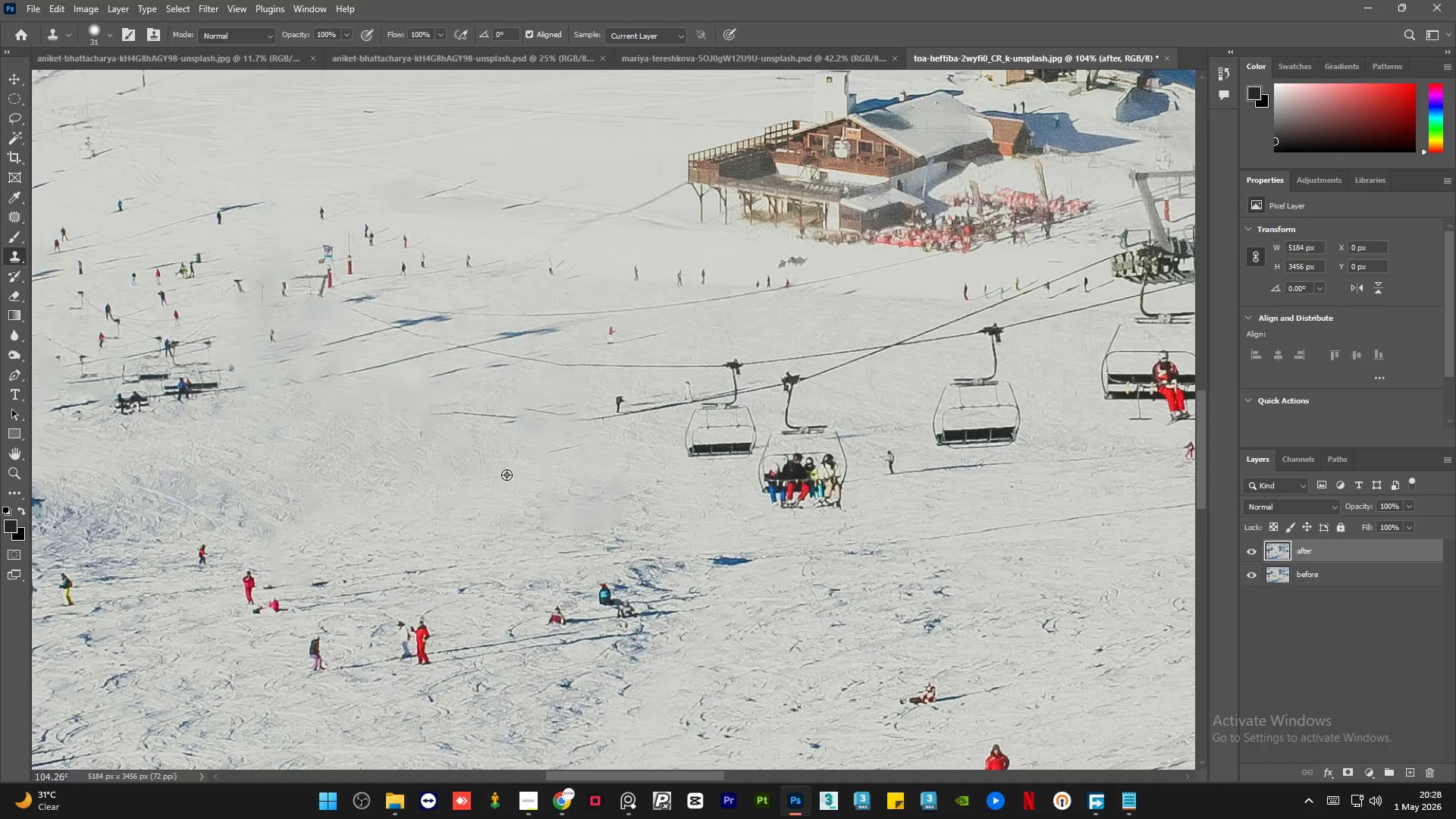 
key(Alt+AltLeft)
 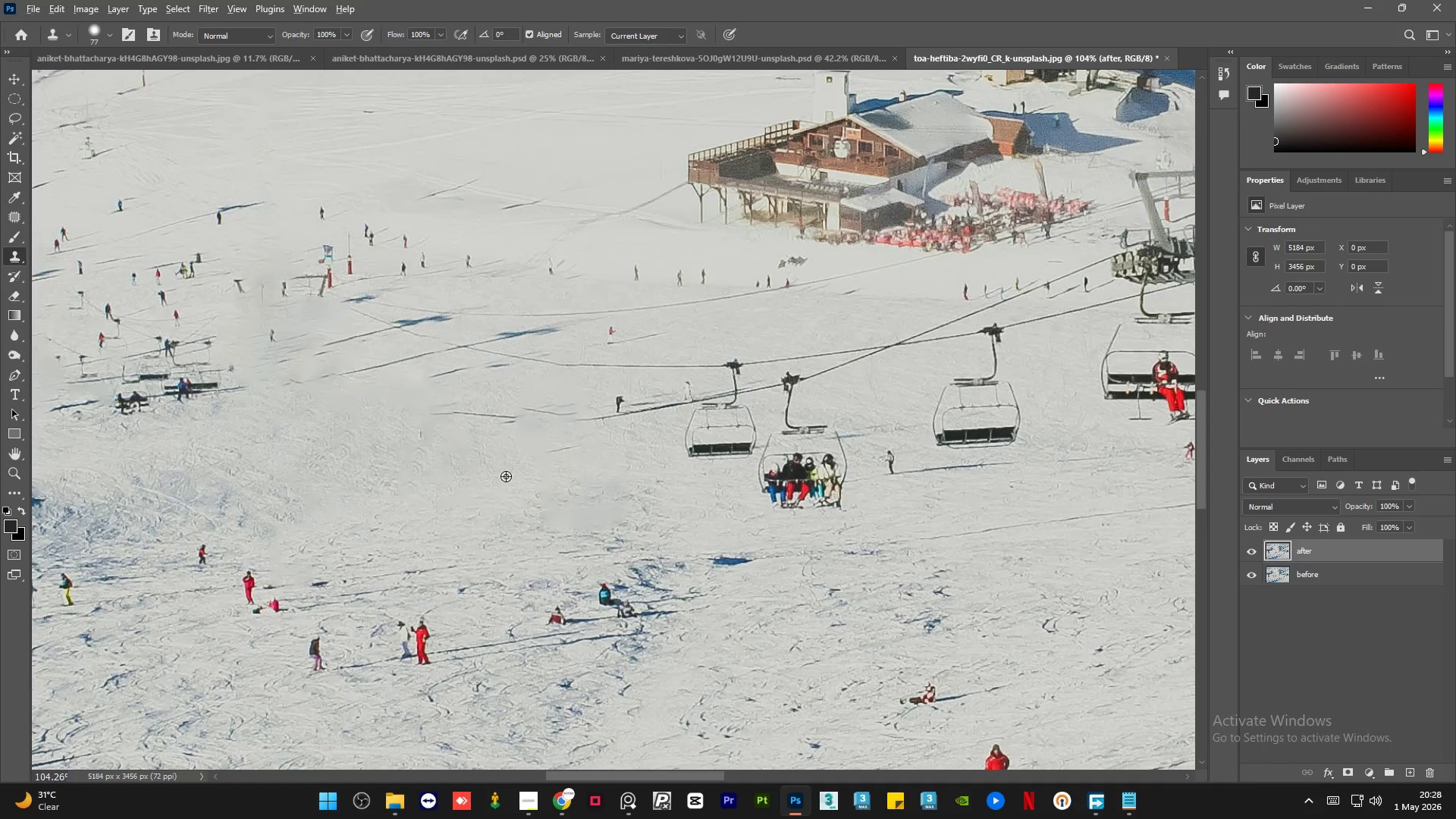 
left_click([506, 476])
 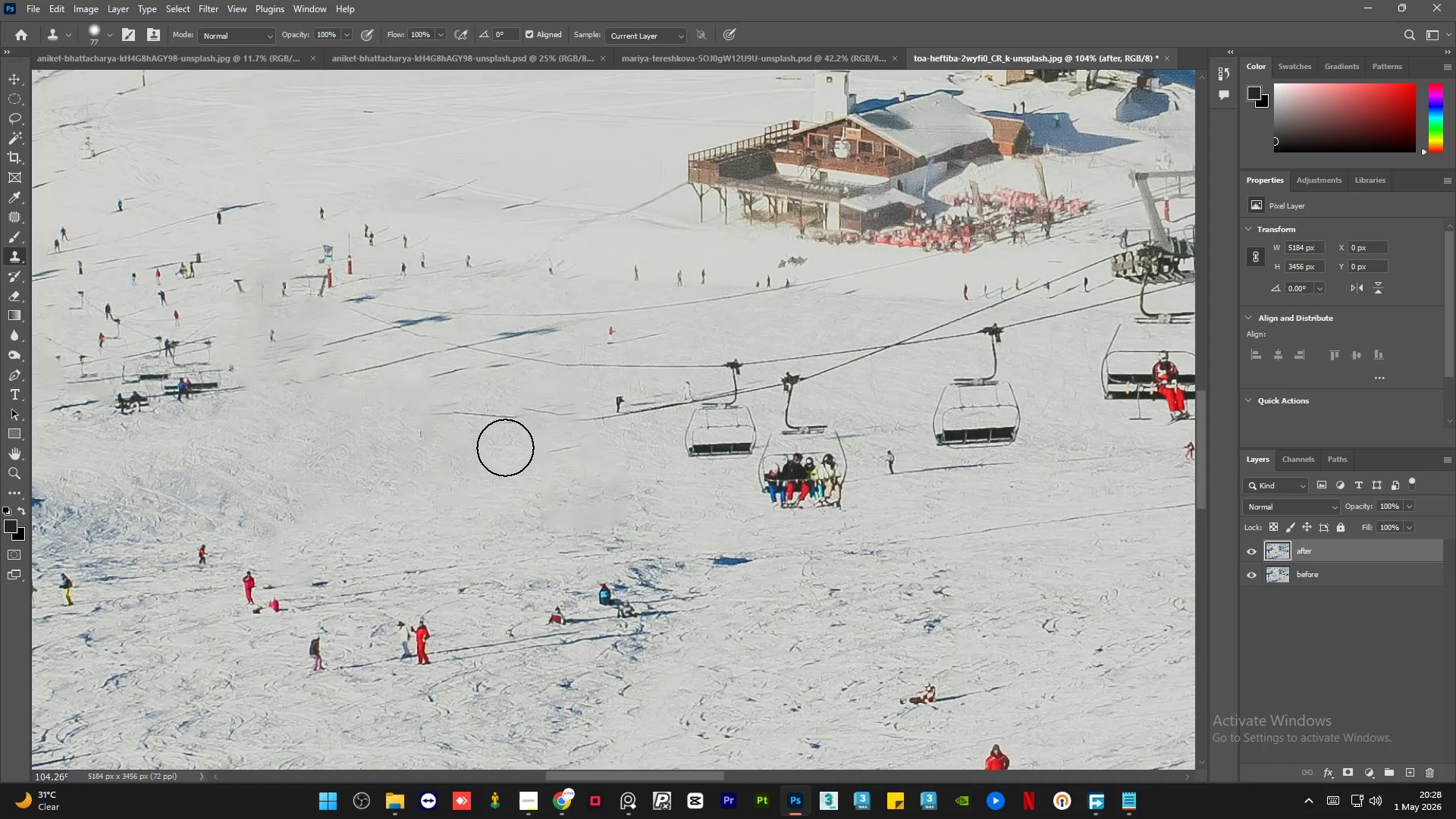 
left_click_drag(start_coordinate=[511, 447], to_coordinate=[647, 461])
 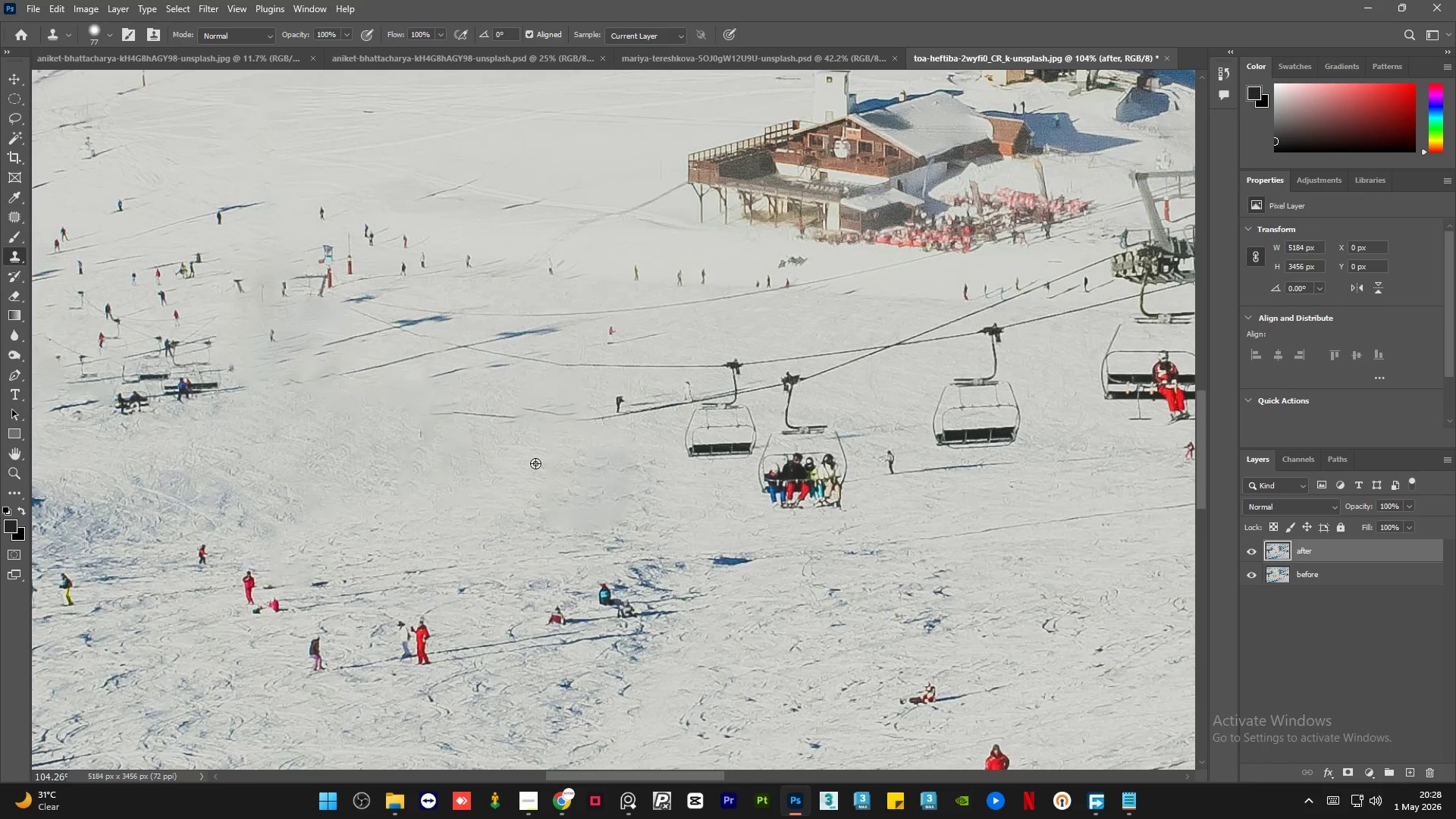 
hold_key(key=AltLeft, duration=0.38)
left_click([507, 408])
 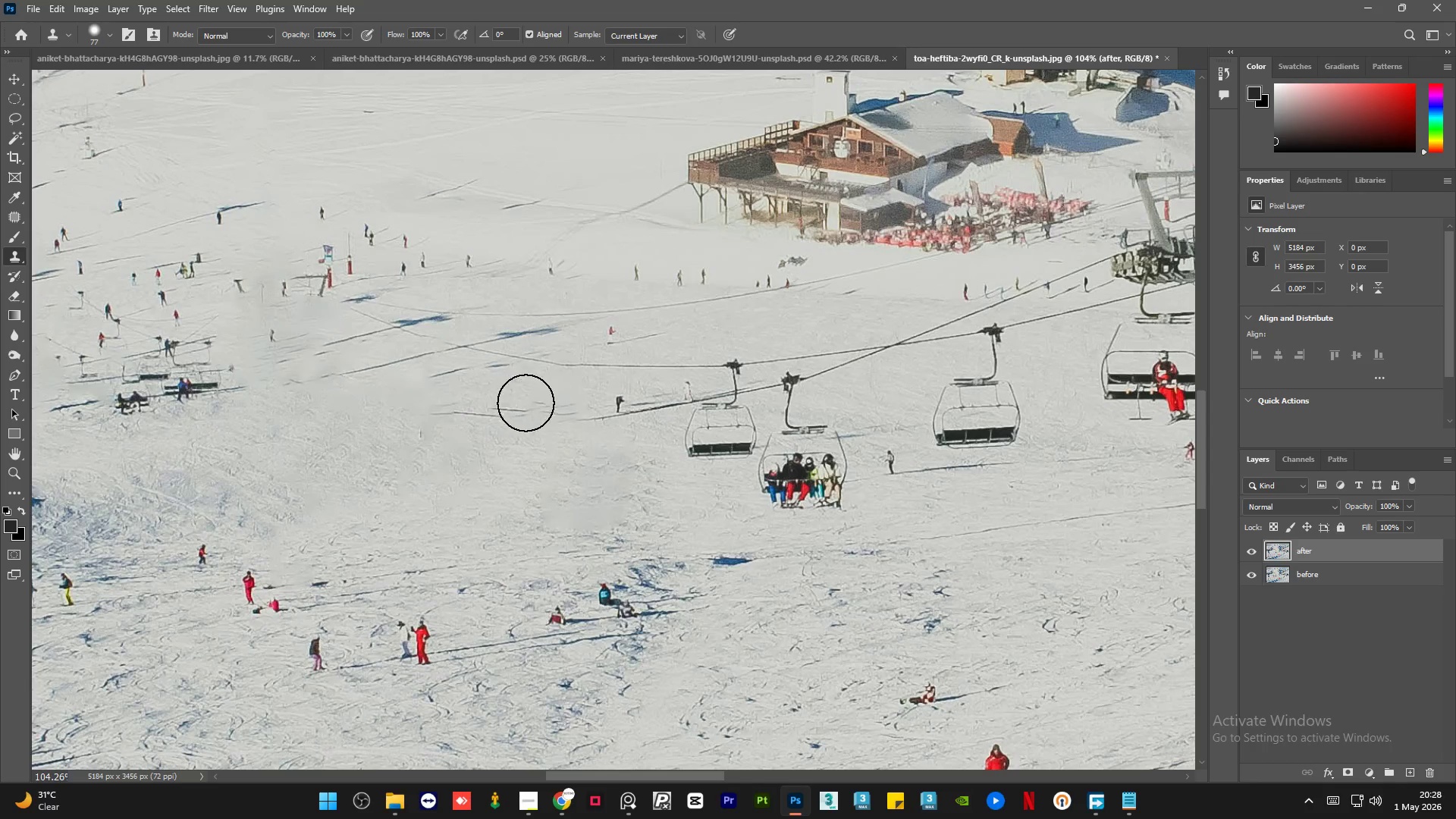 
left_click_drag(start_coordinate=[526, 403], to_coordinate=[570, 414])
 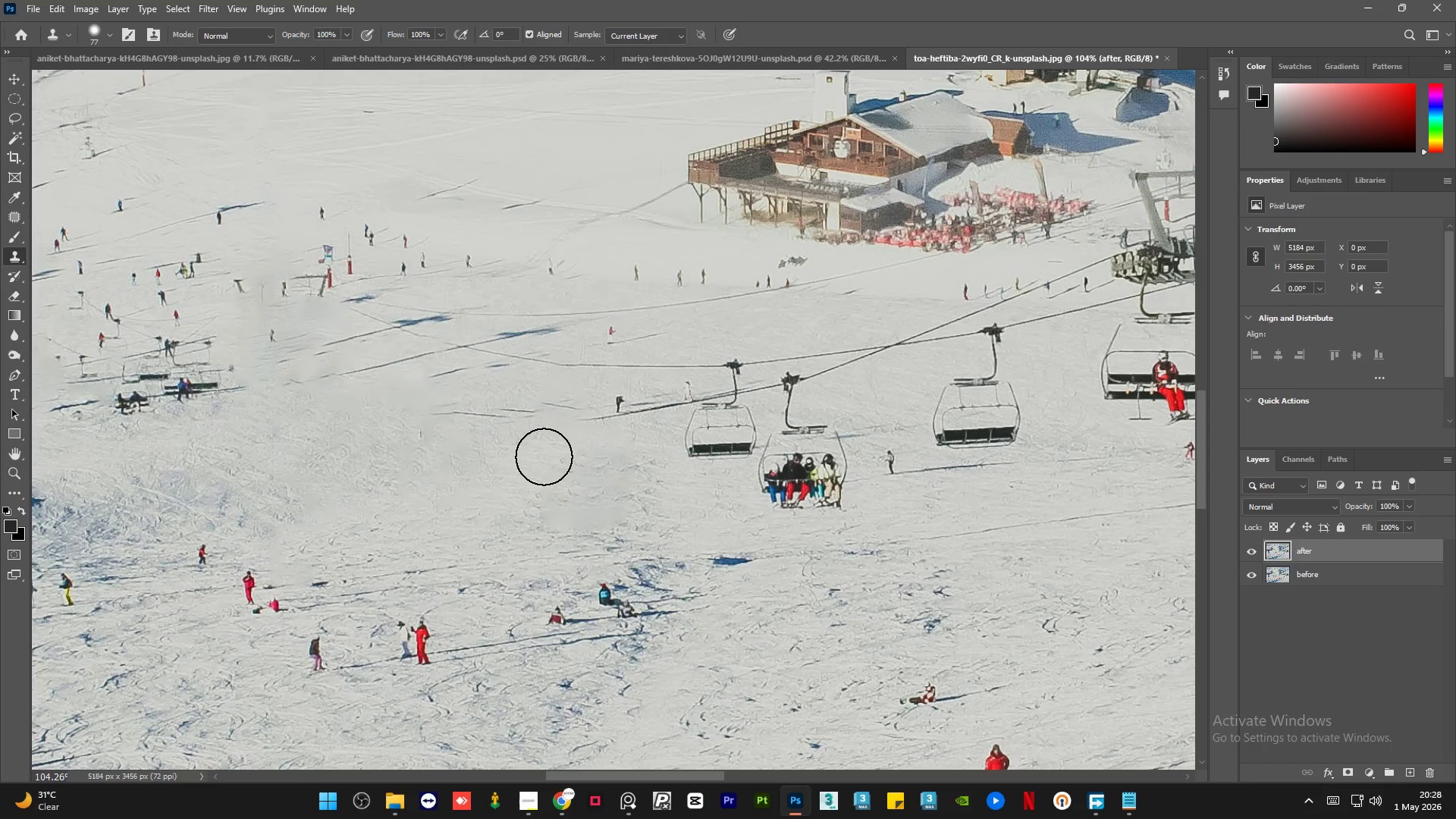 
key(Alt+AltLeft)
 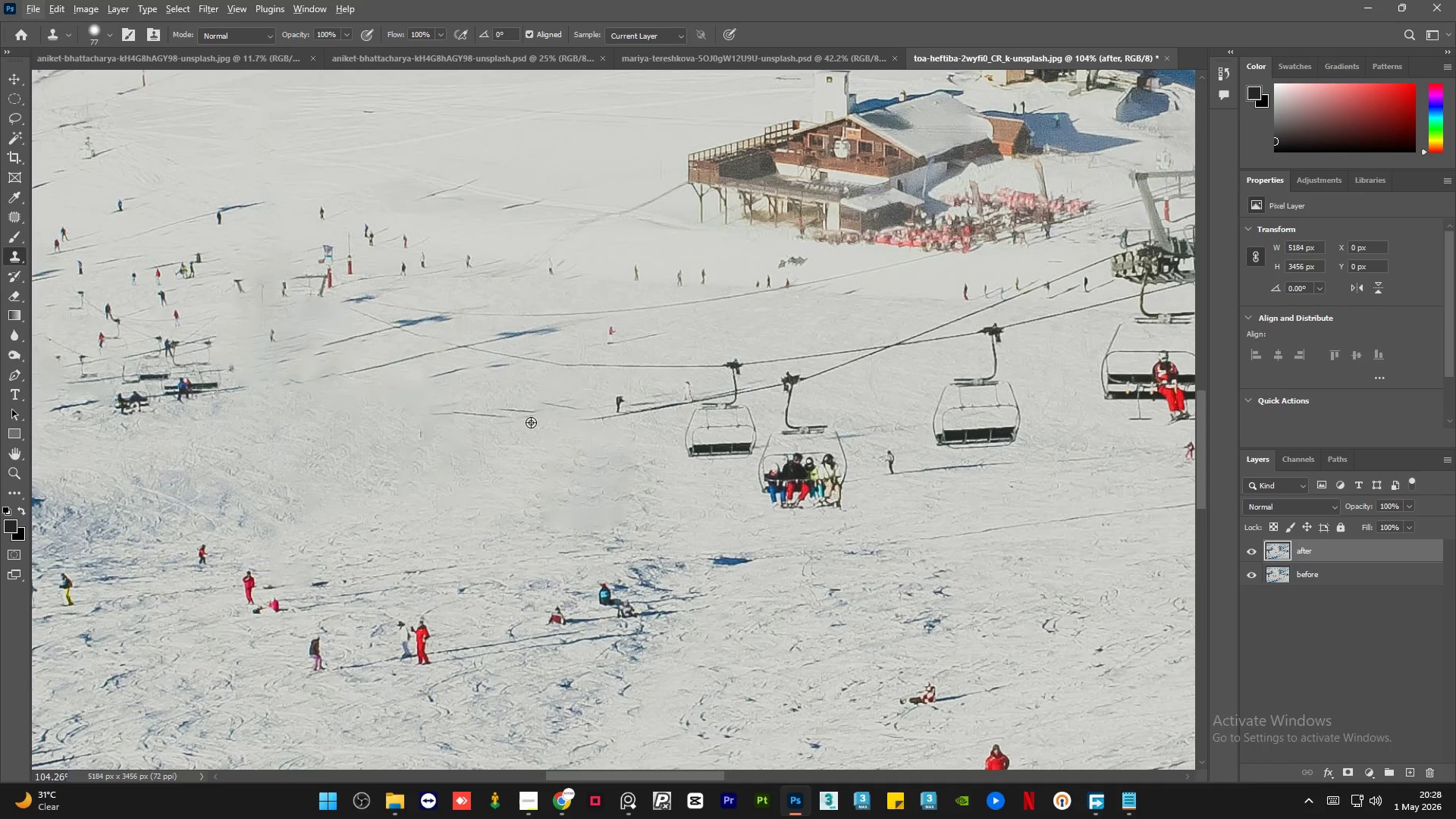 
key(Control+Z)
 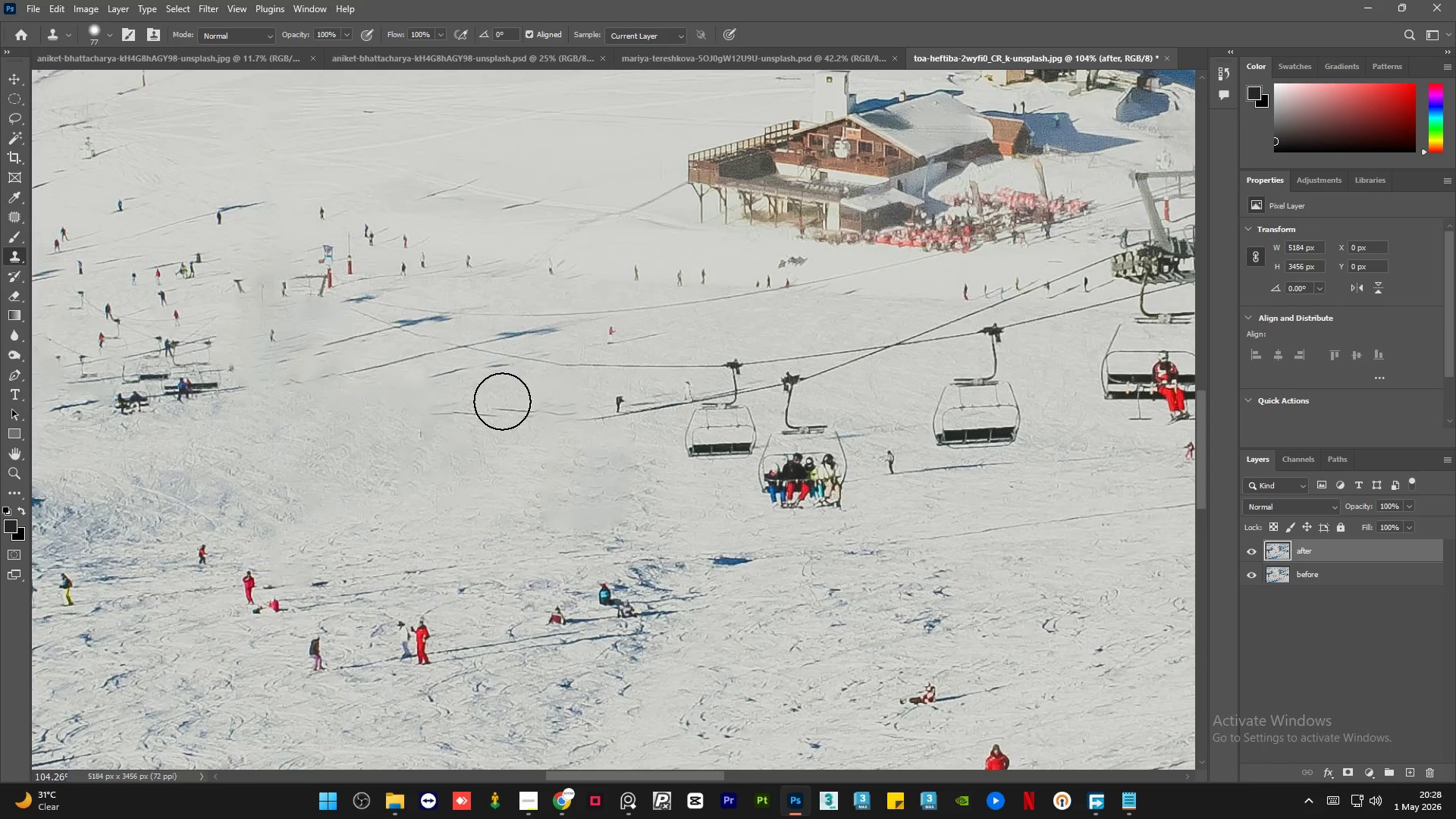 
hold_key(key=AltLeft, duration=0.42)
left_click([500, 387])
 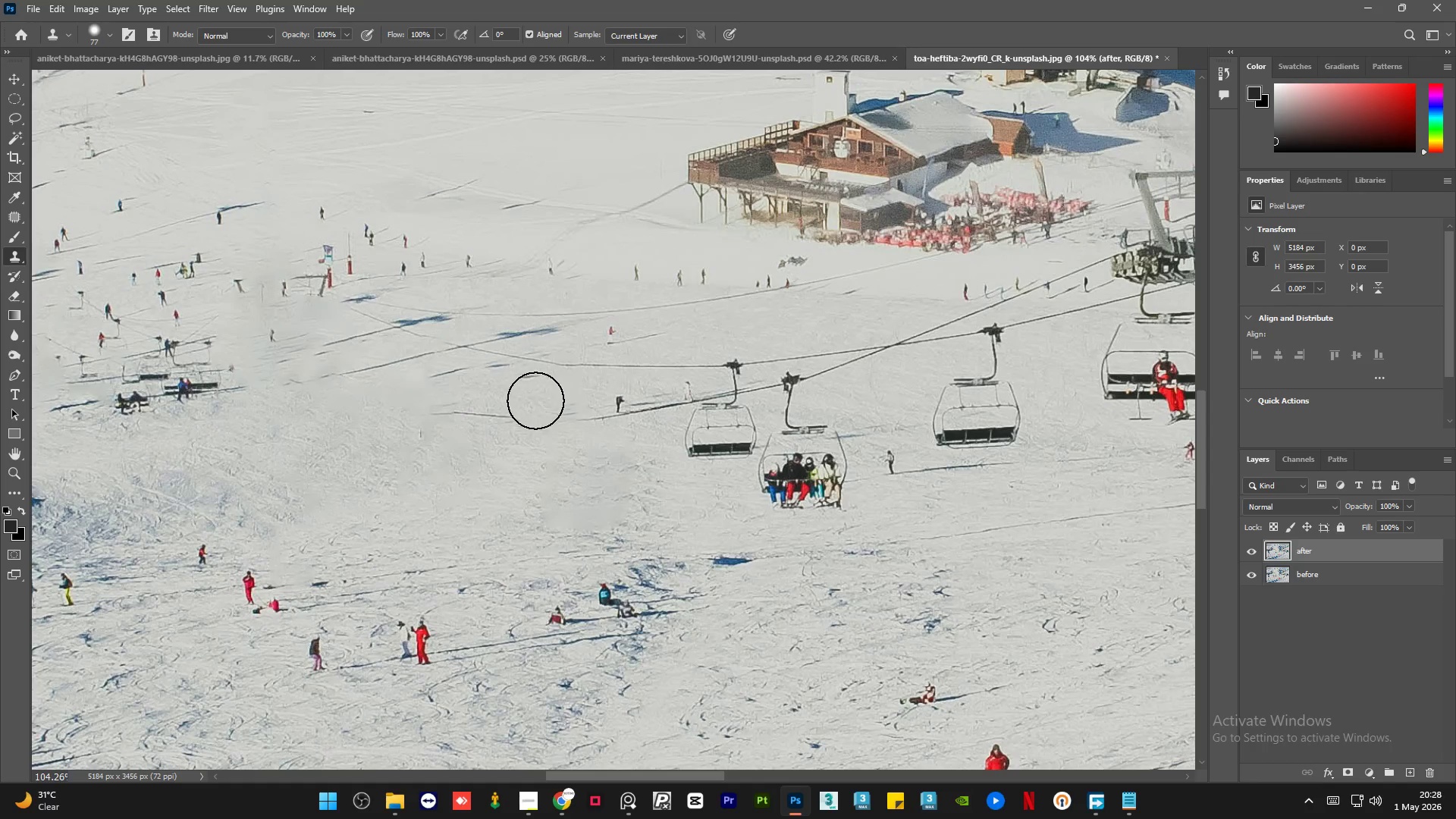 
left_click_drag(start_coordinate=[544, 404], to_coordinate=[557, 407])
 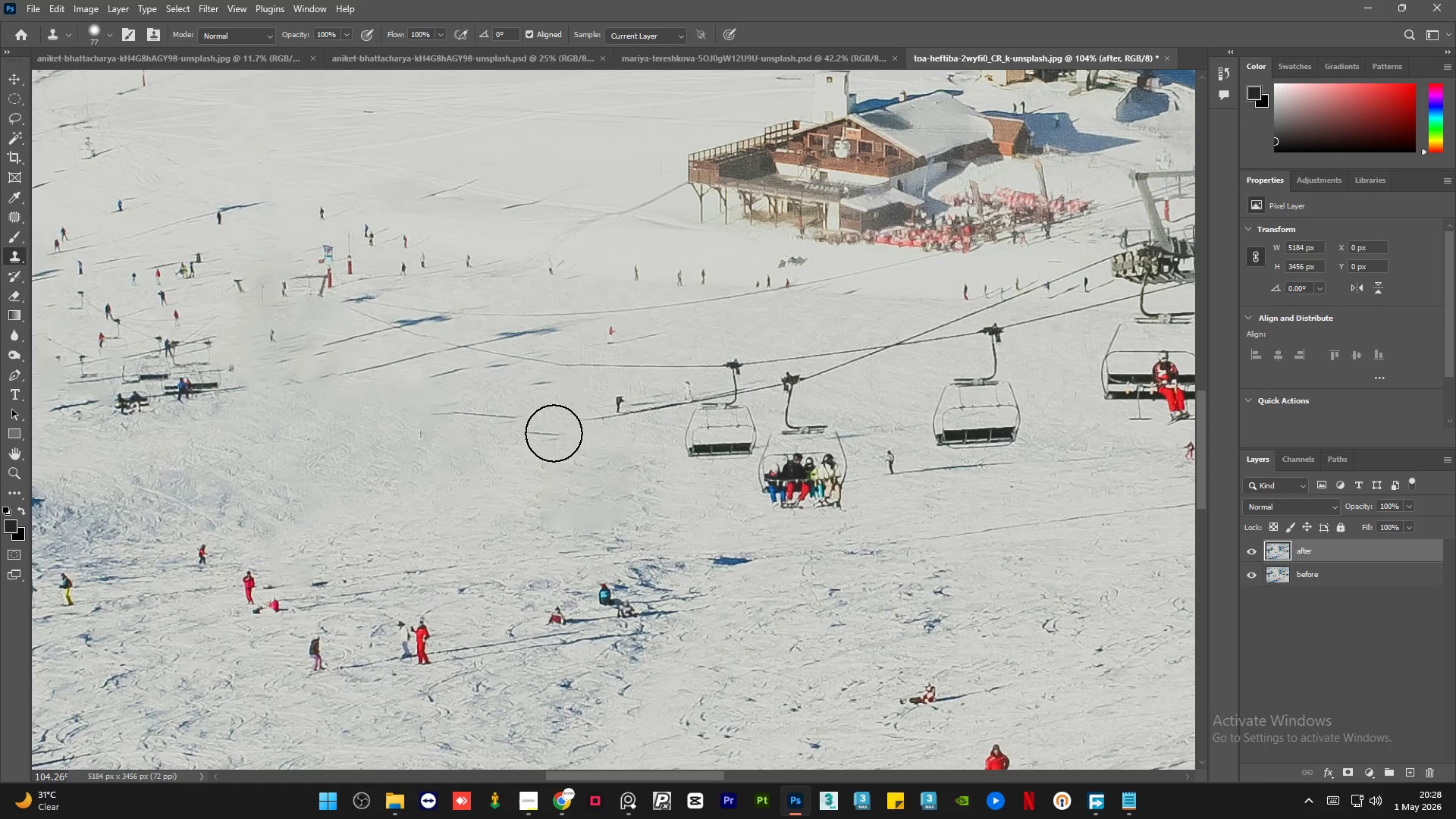 
hold_key(key=ControlLeft, duration=0.59)
 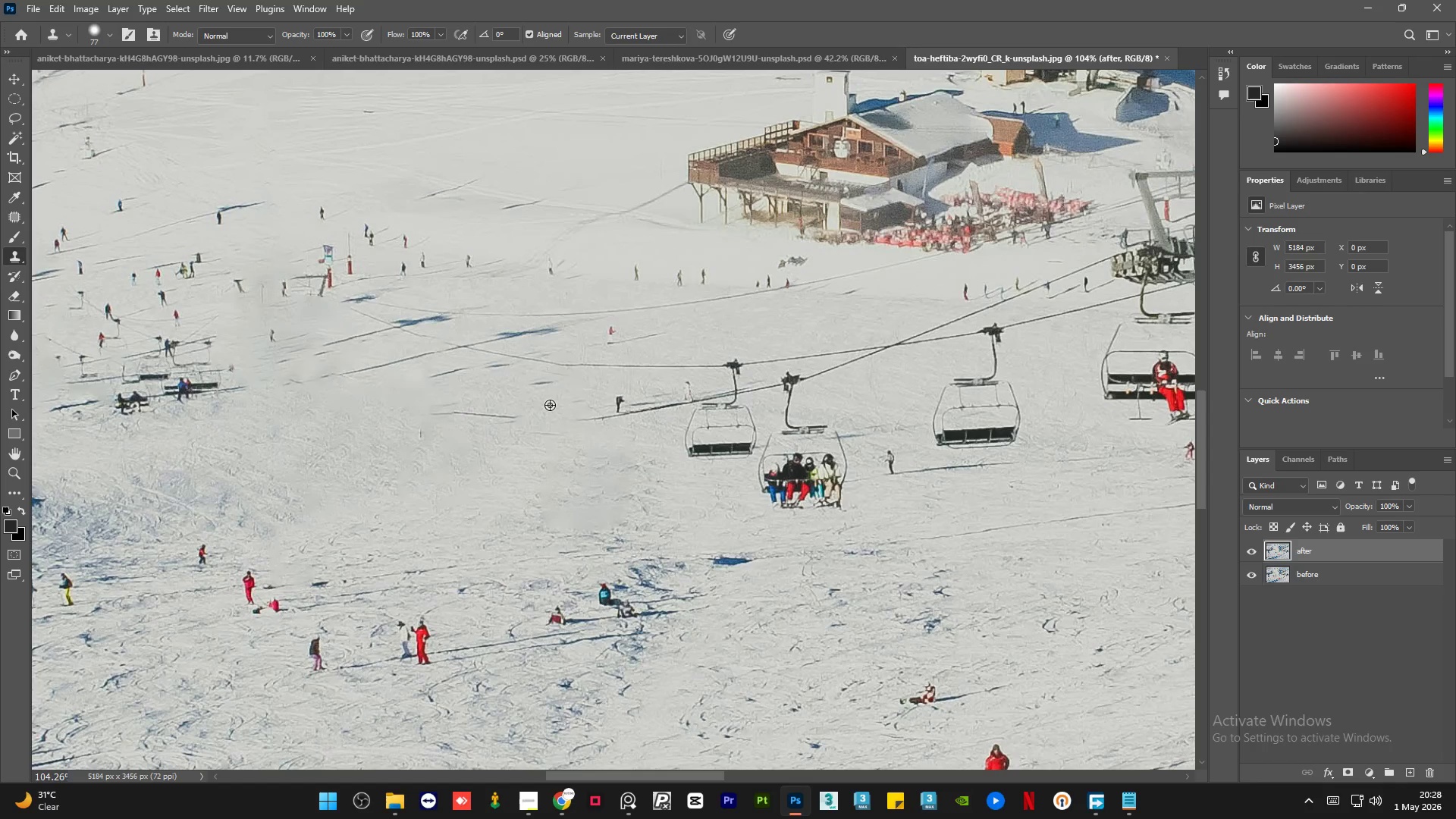 
hold_key(key=AltLeft, duration=0.33)
left_click([549, 406])
 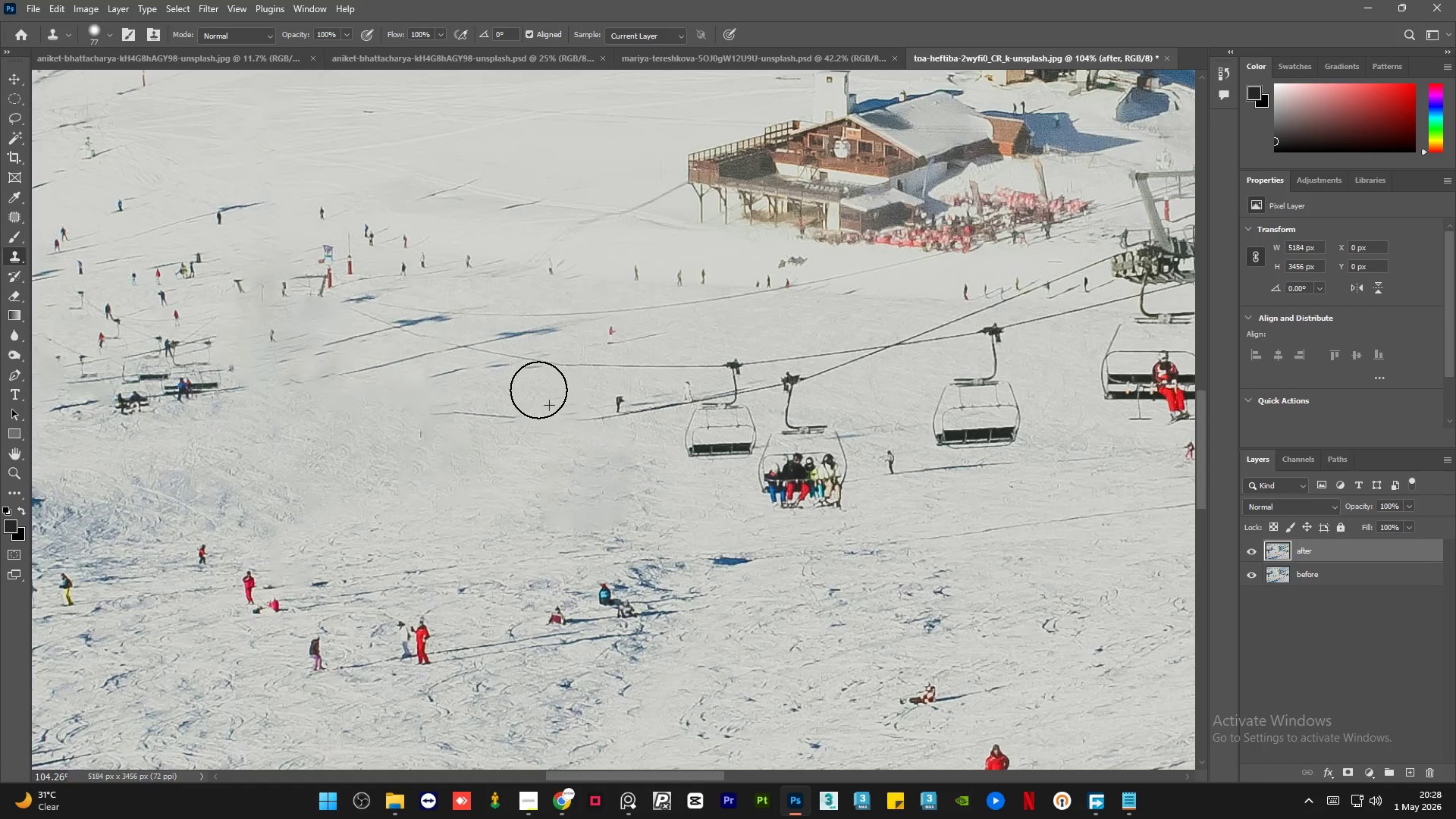 
hold_key(key=AltLeft, duration=0.73)
left_click([565, 342])
 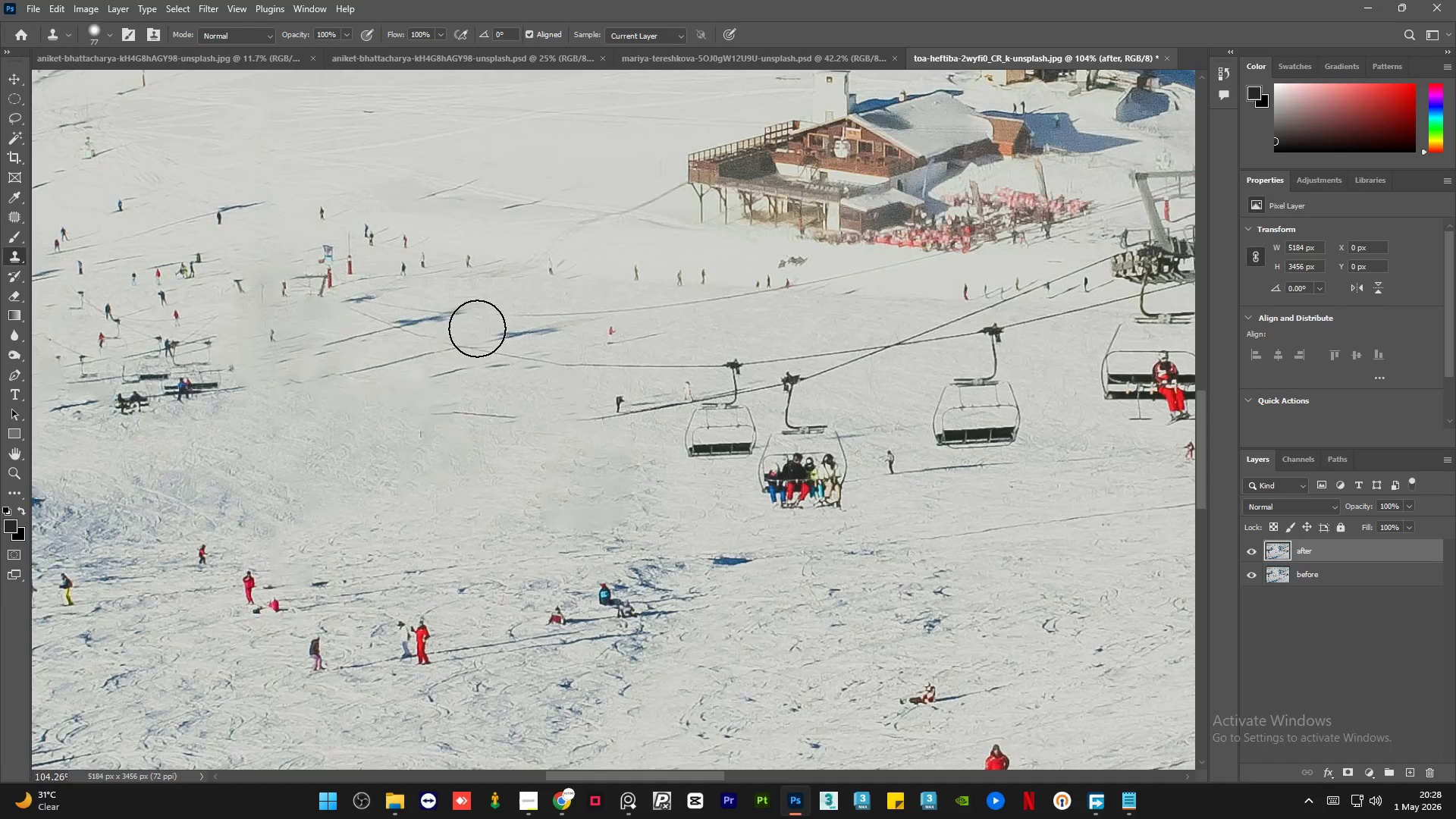 
hold_key(key=AltLeft, duration=1.81)
 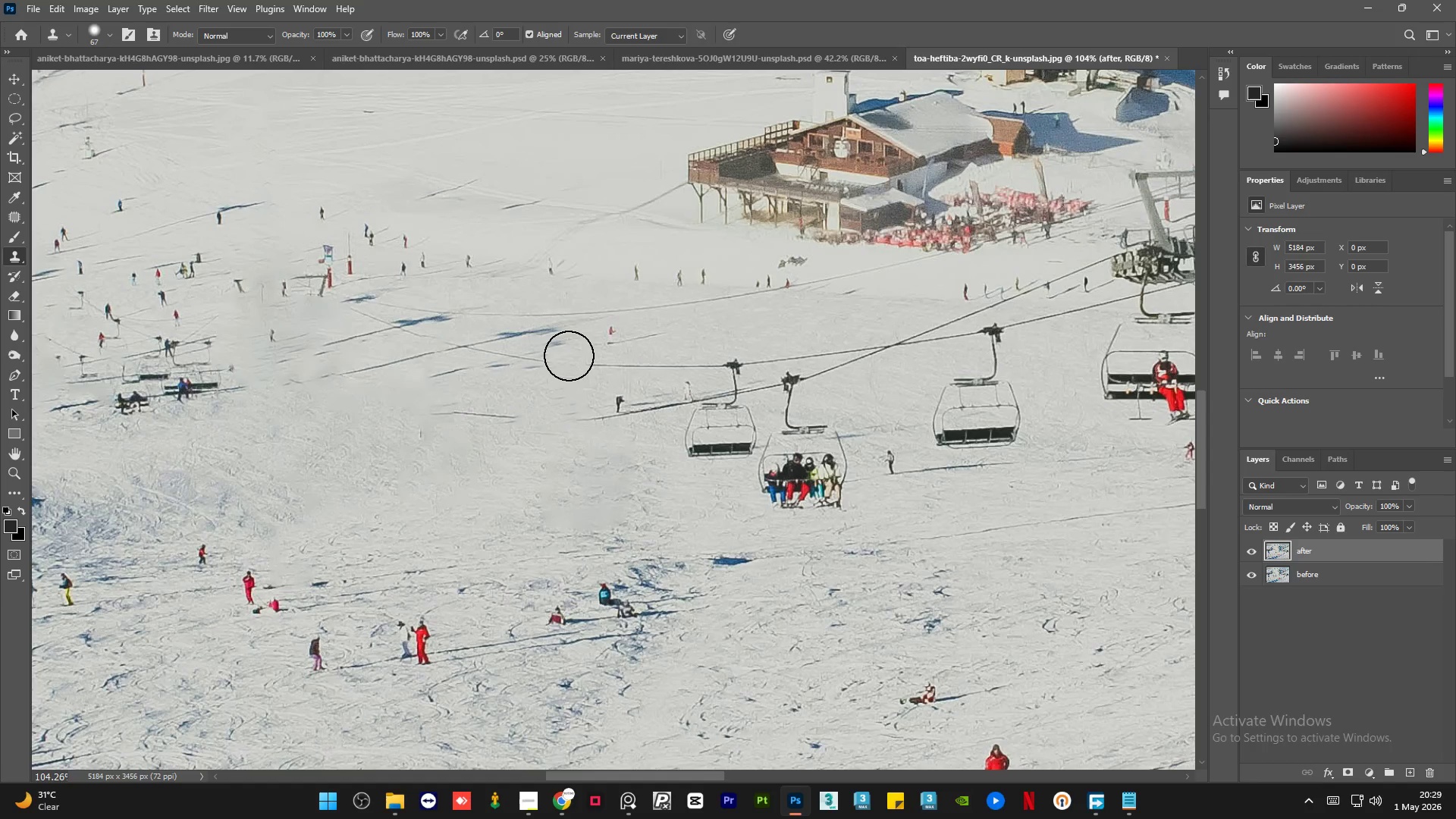 
wait(94.75)
 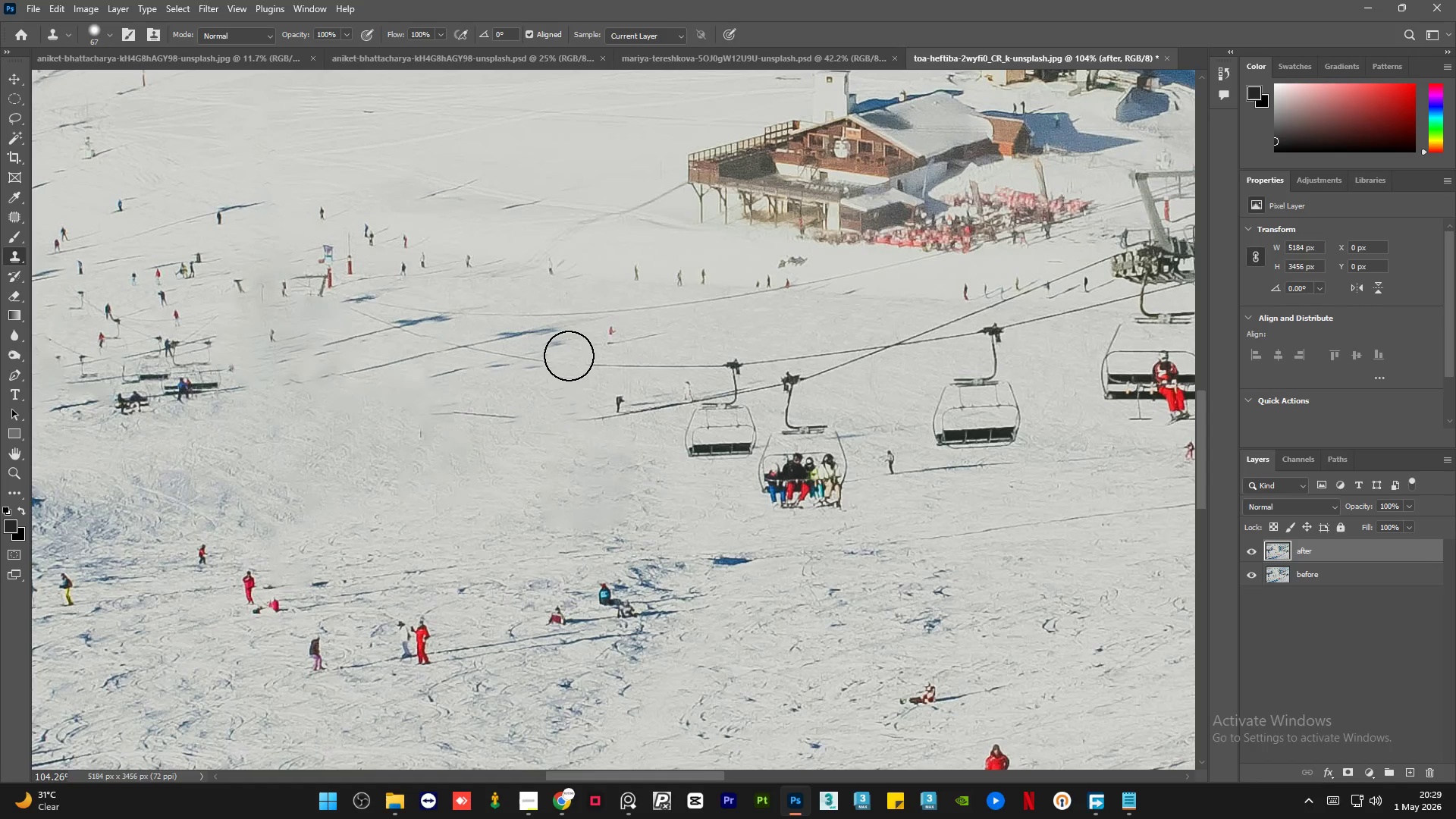 
hold_key(key=AltLeft, duration=2.25)
scroll: coordinate [338, 397], scroll_direction: up, amount: 6.0
 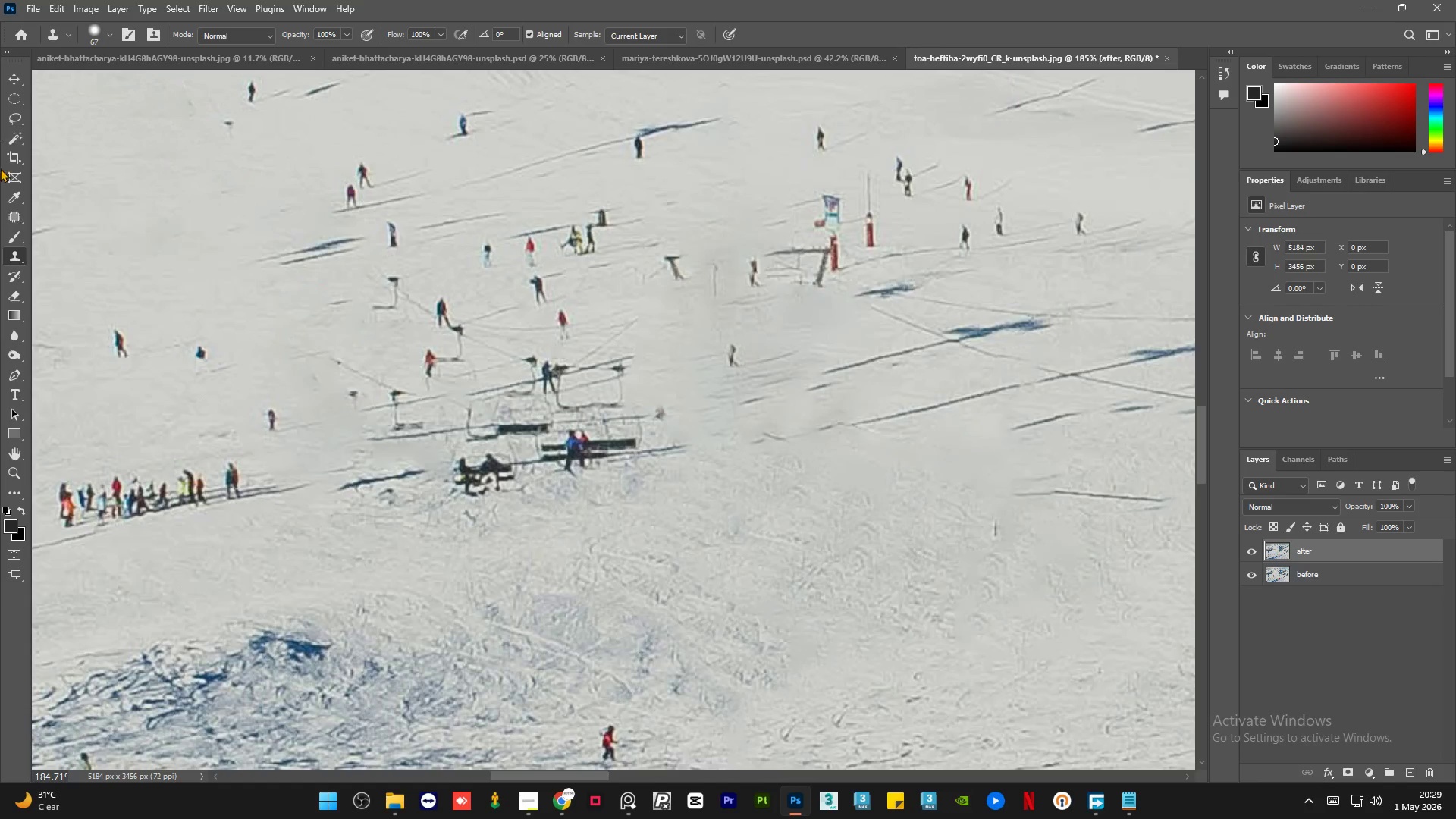 
left_click([14, 119])
 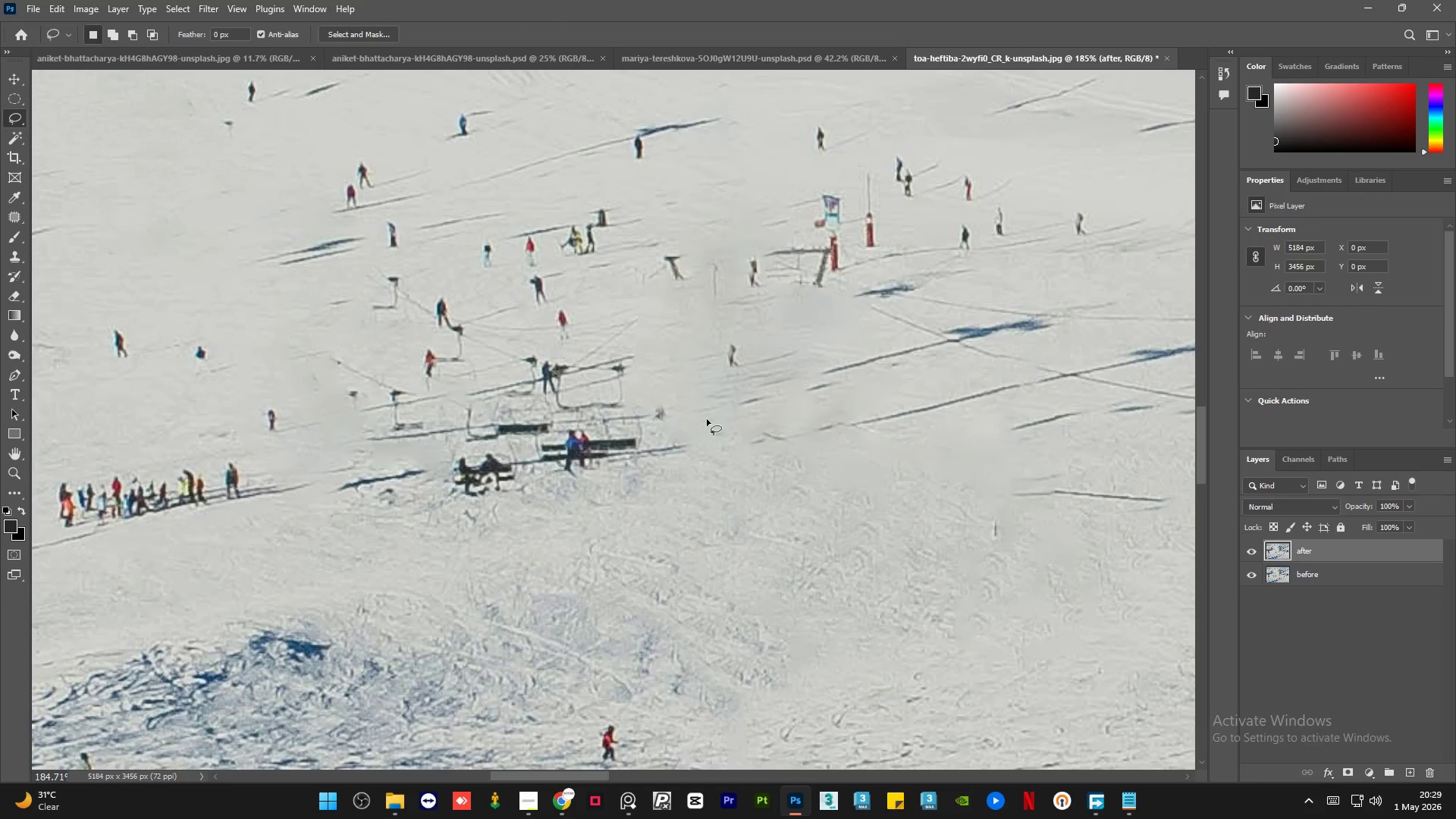 
left_click_drag(start_coordinate=[684, 393], to_coordinate=[689, 397])
 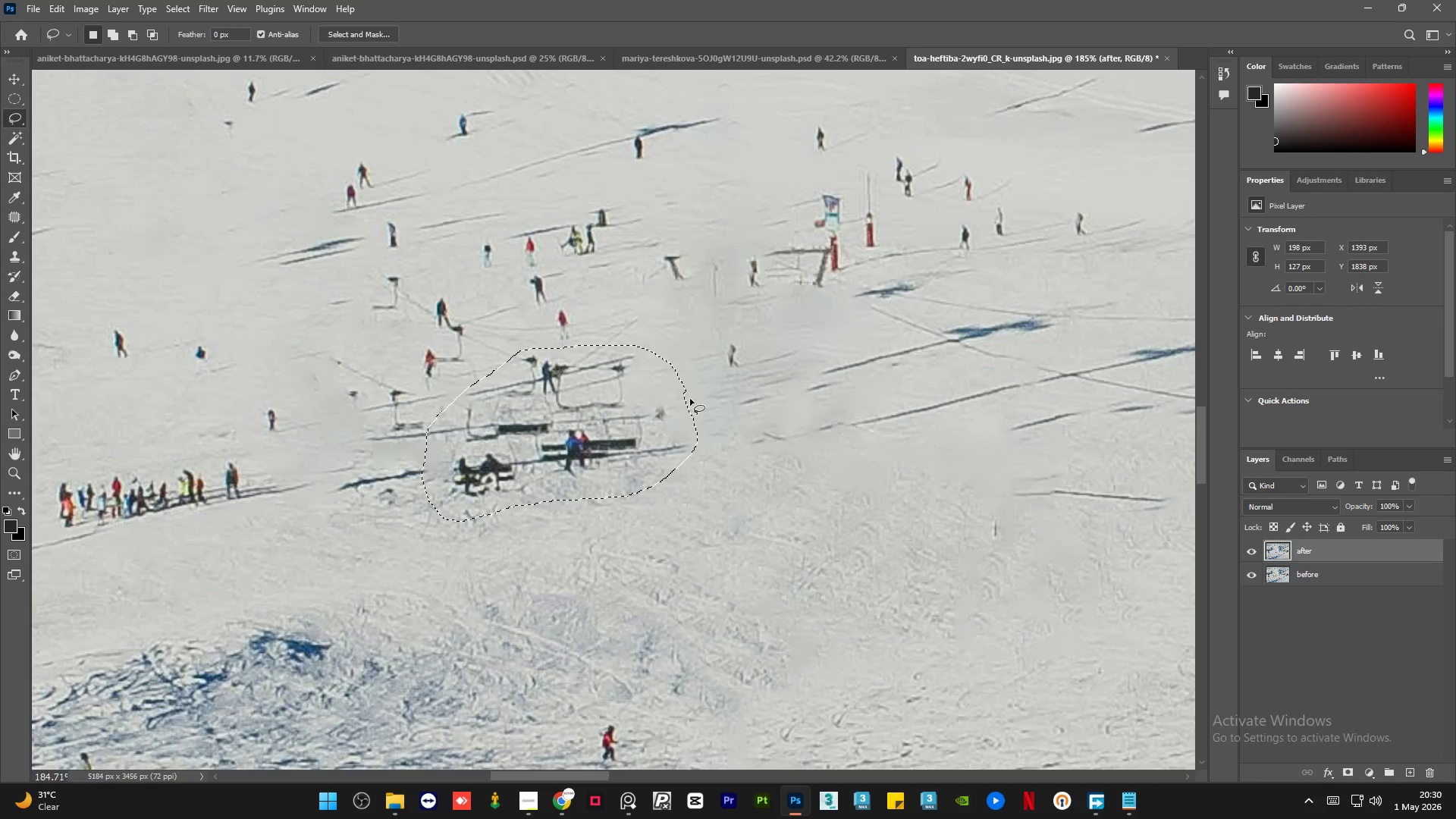 
key(Shift+F5)
 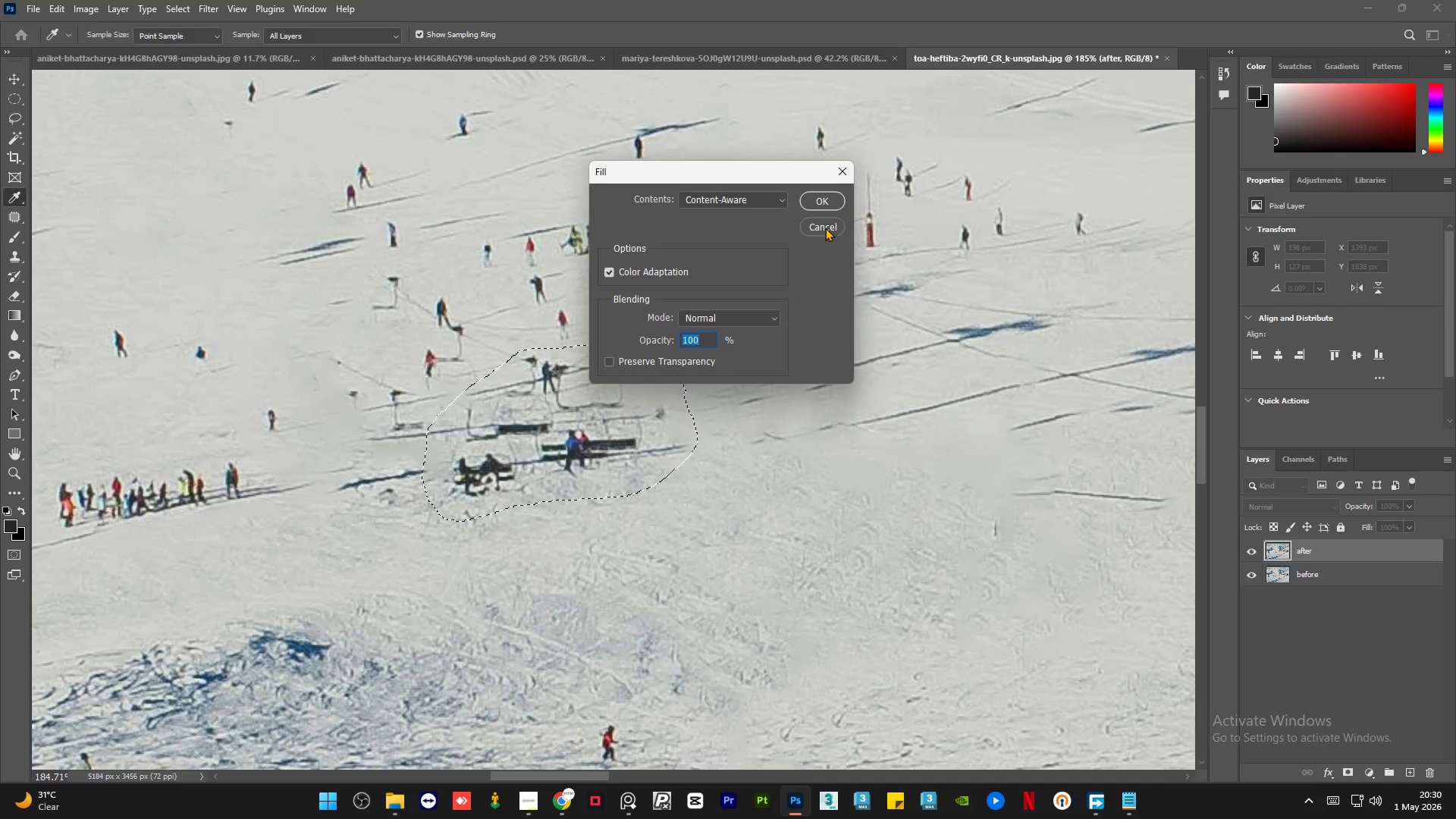 
left_click([819, 203])
 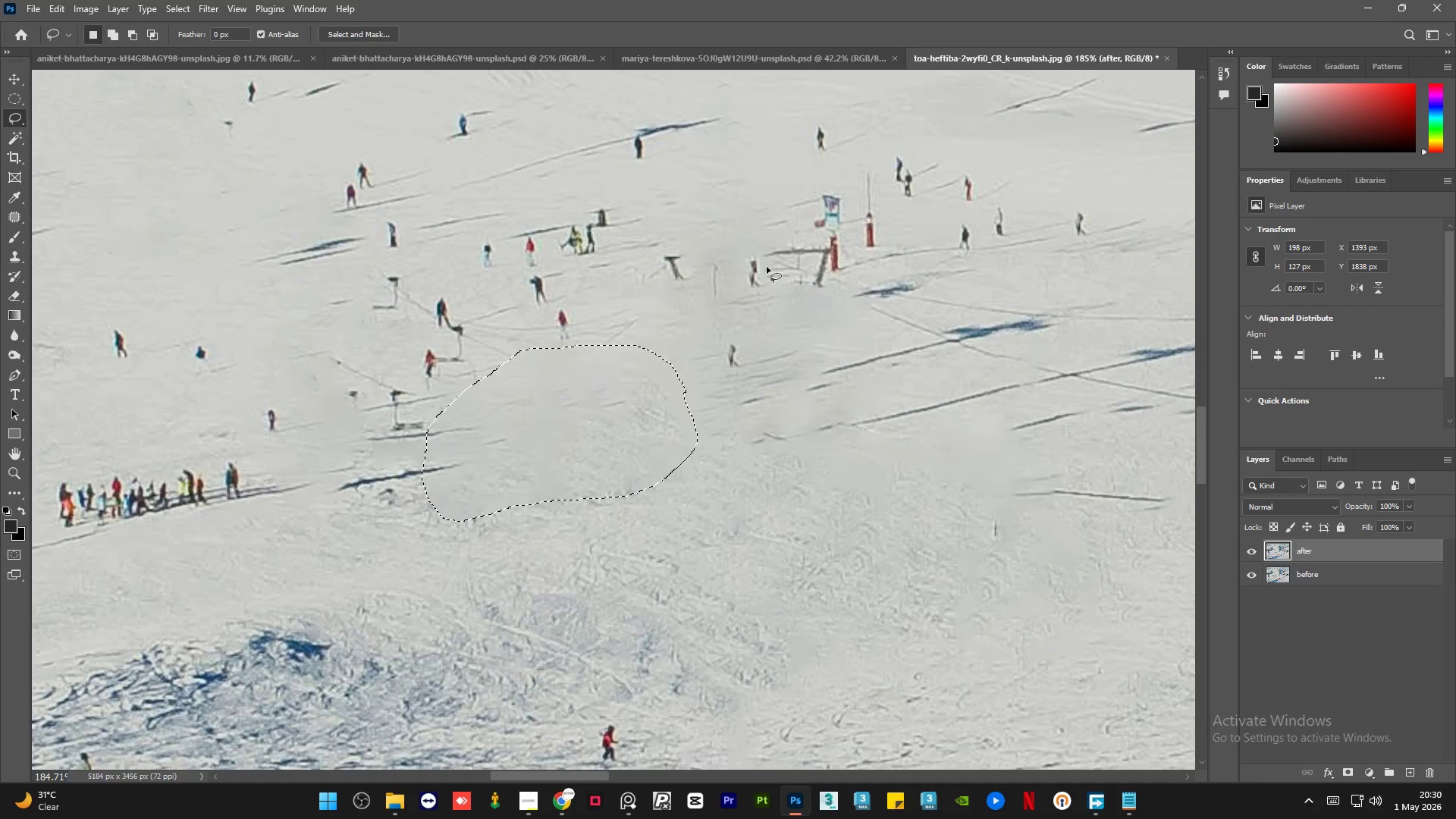 
key(Control+D)
 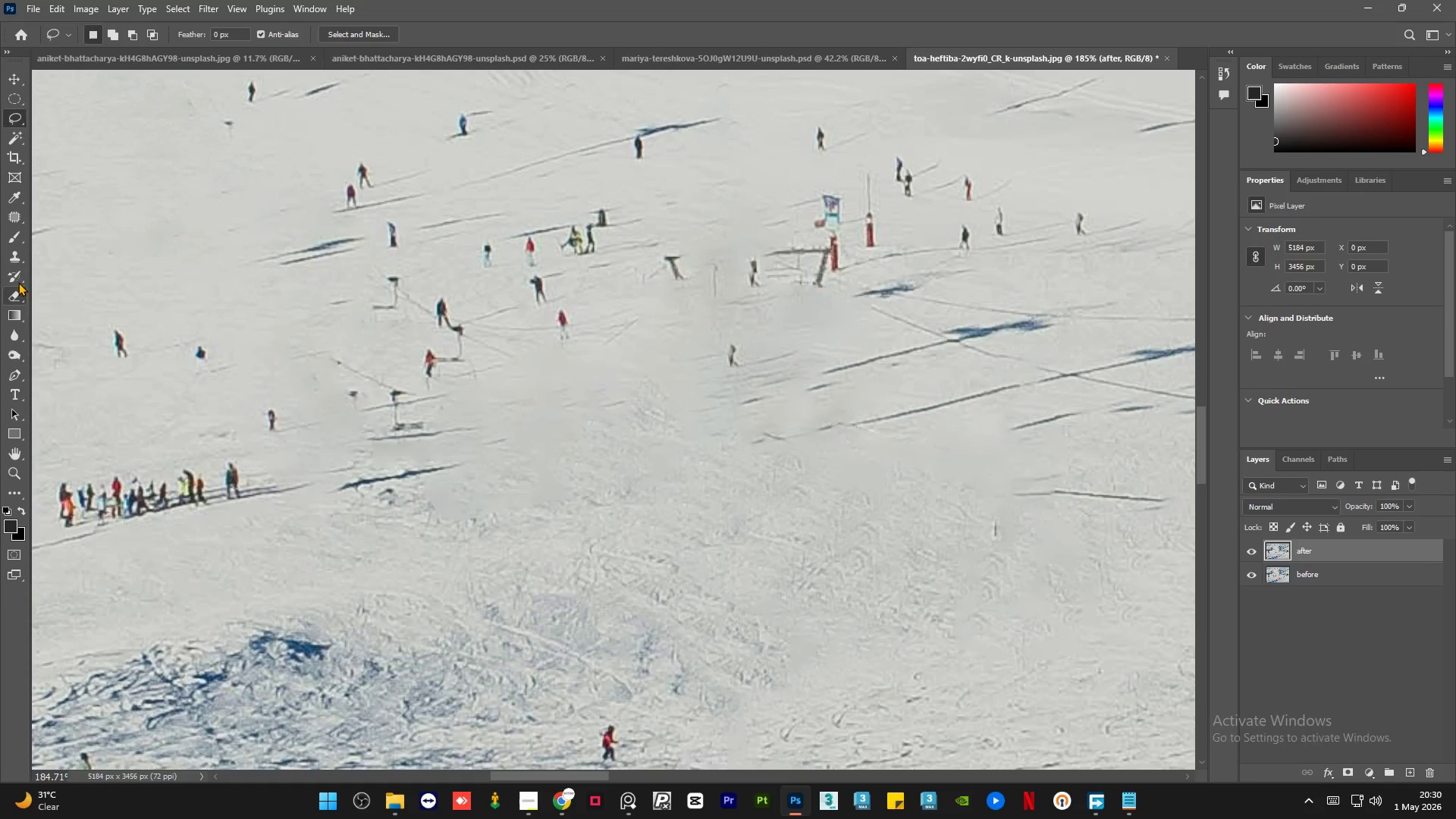 
left_click([22, 256])
 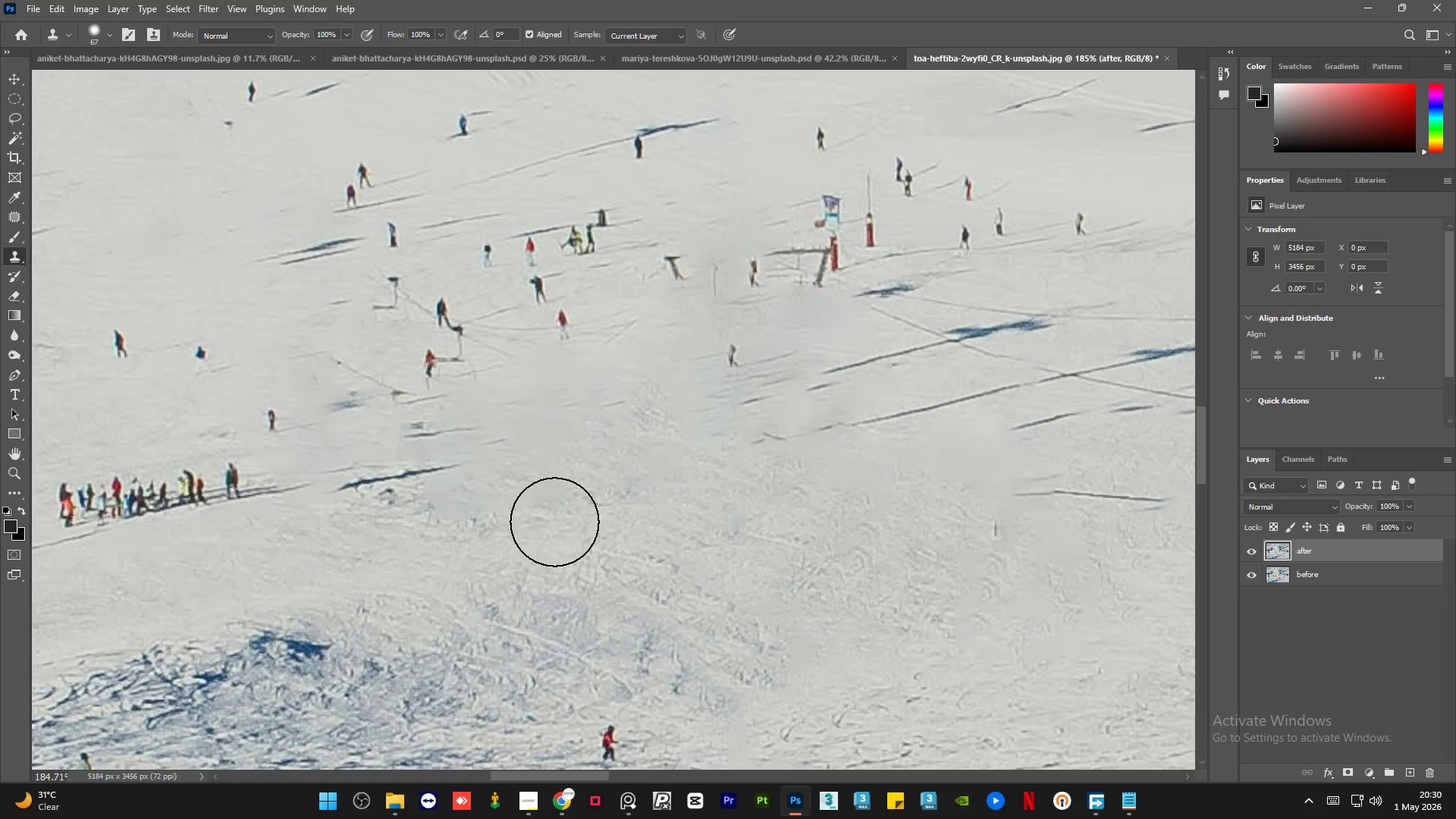 
hold_key(key=AltLeft, duration=0.58)
 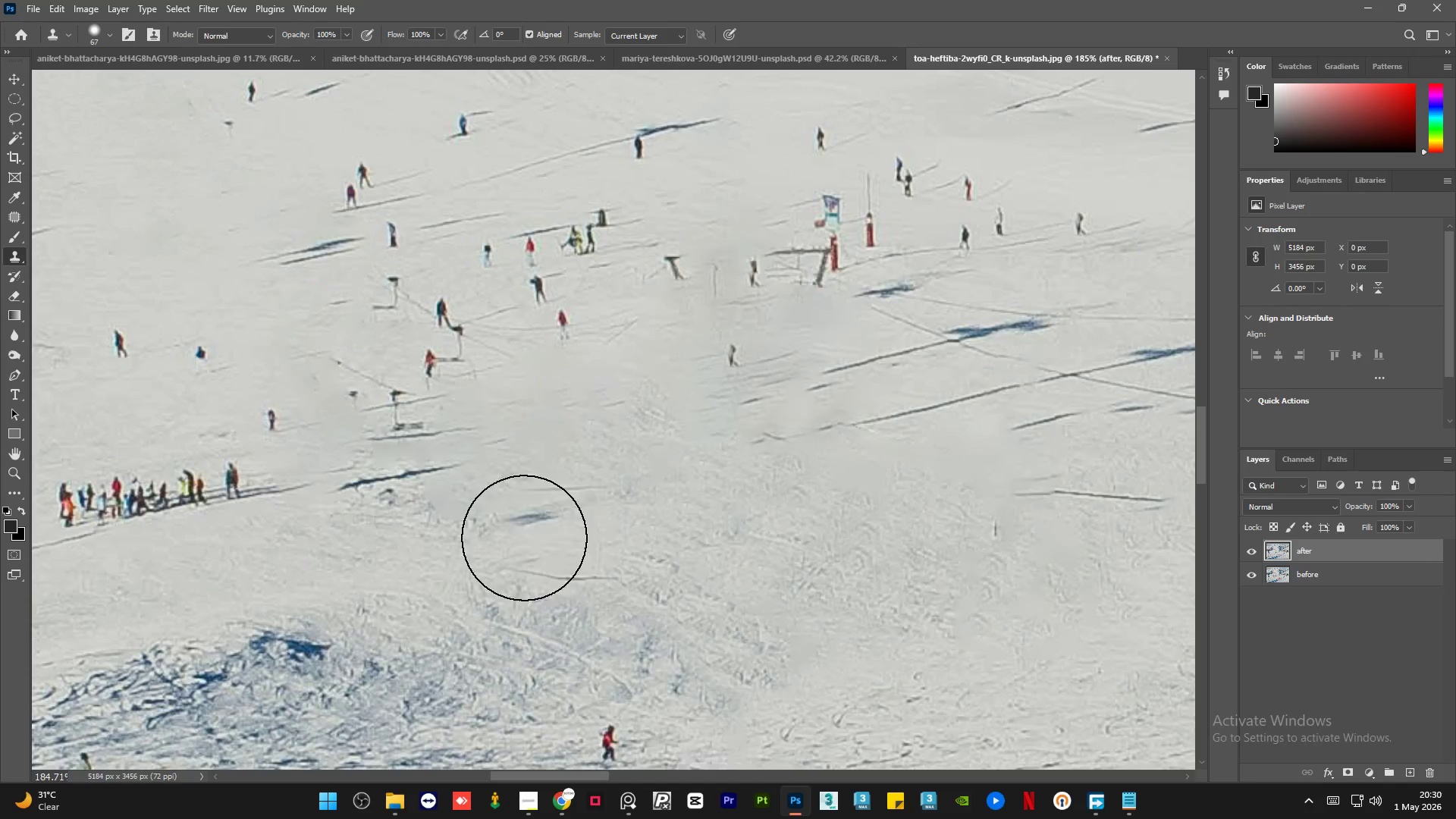 
key(Alt+AltLeft)
 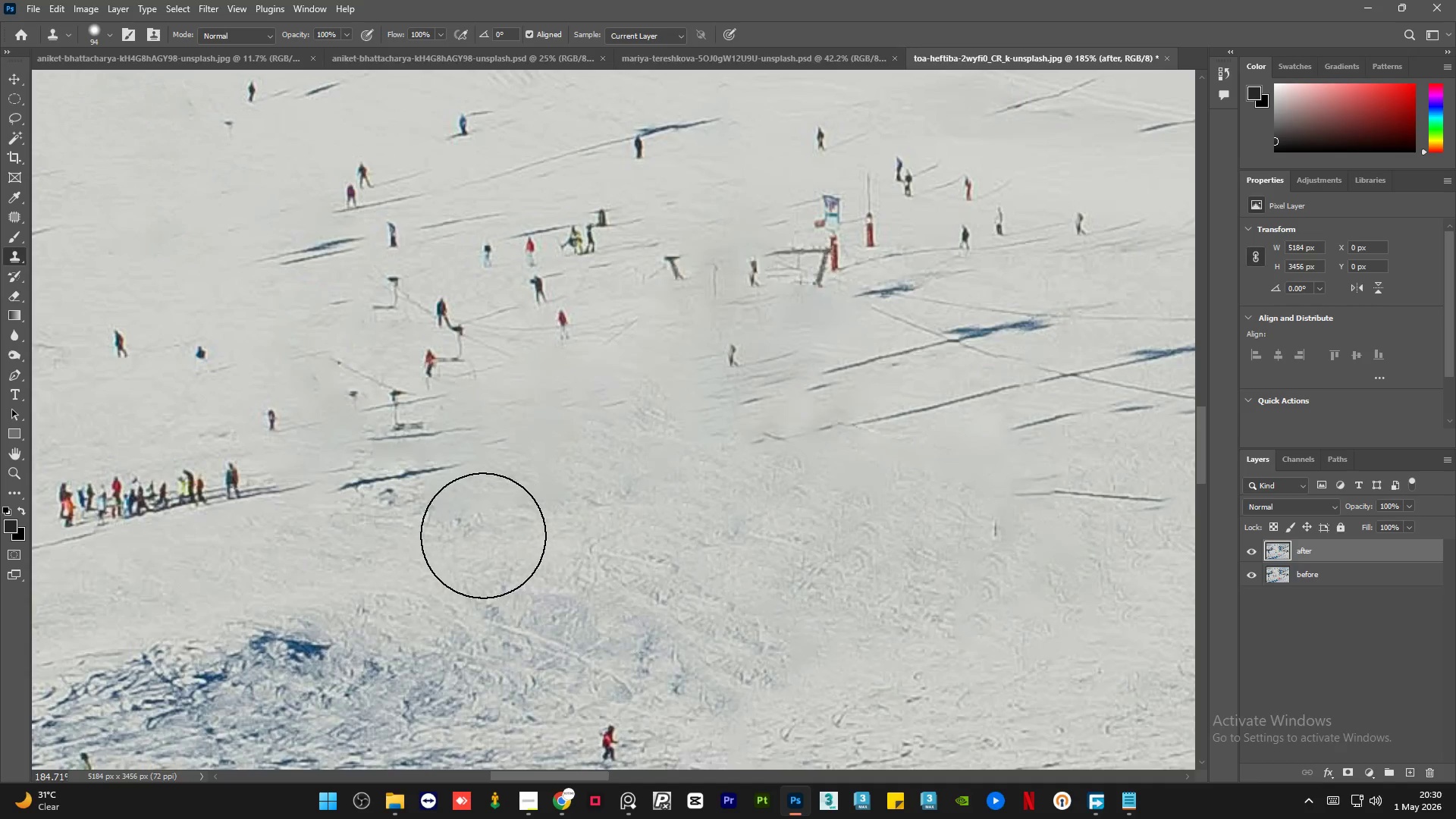 
left_click_drag(start_coordinate=[469, 522], to_coordinate=[443, 479])
 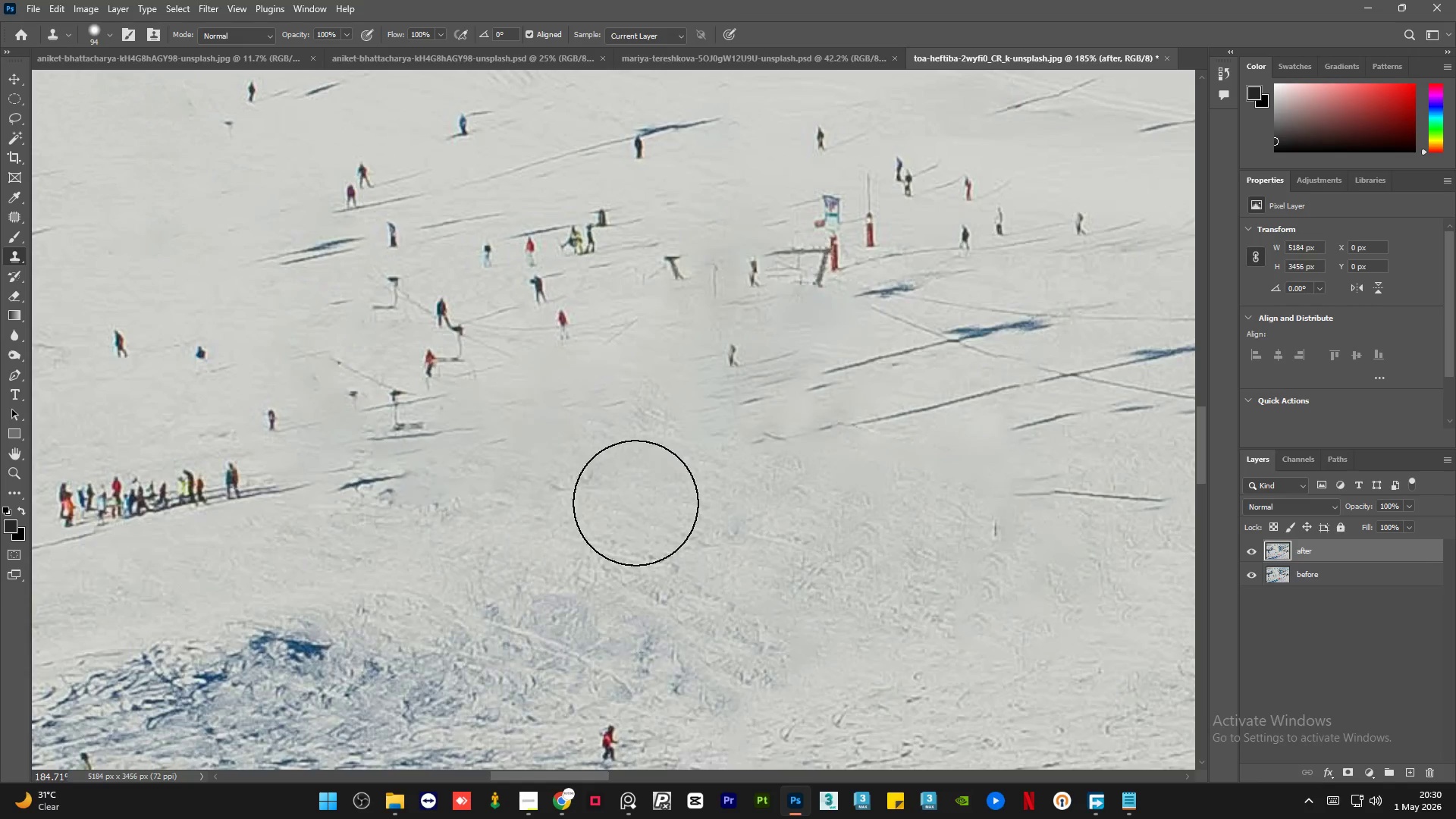 
key(Alt+AltLeft)
 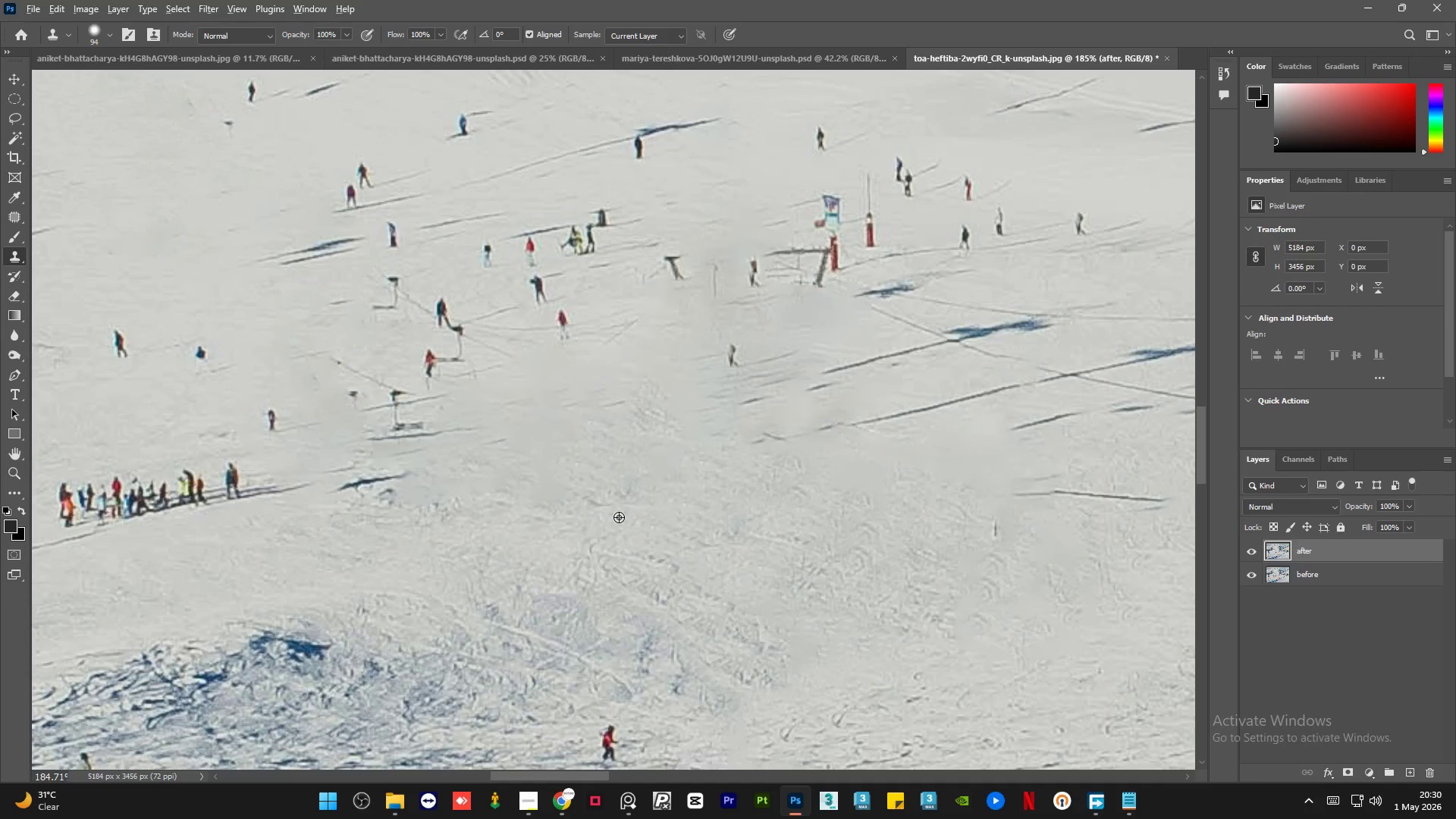 
left_click([619, 517])
 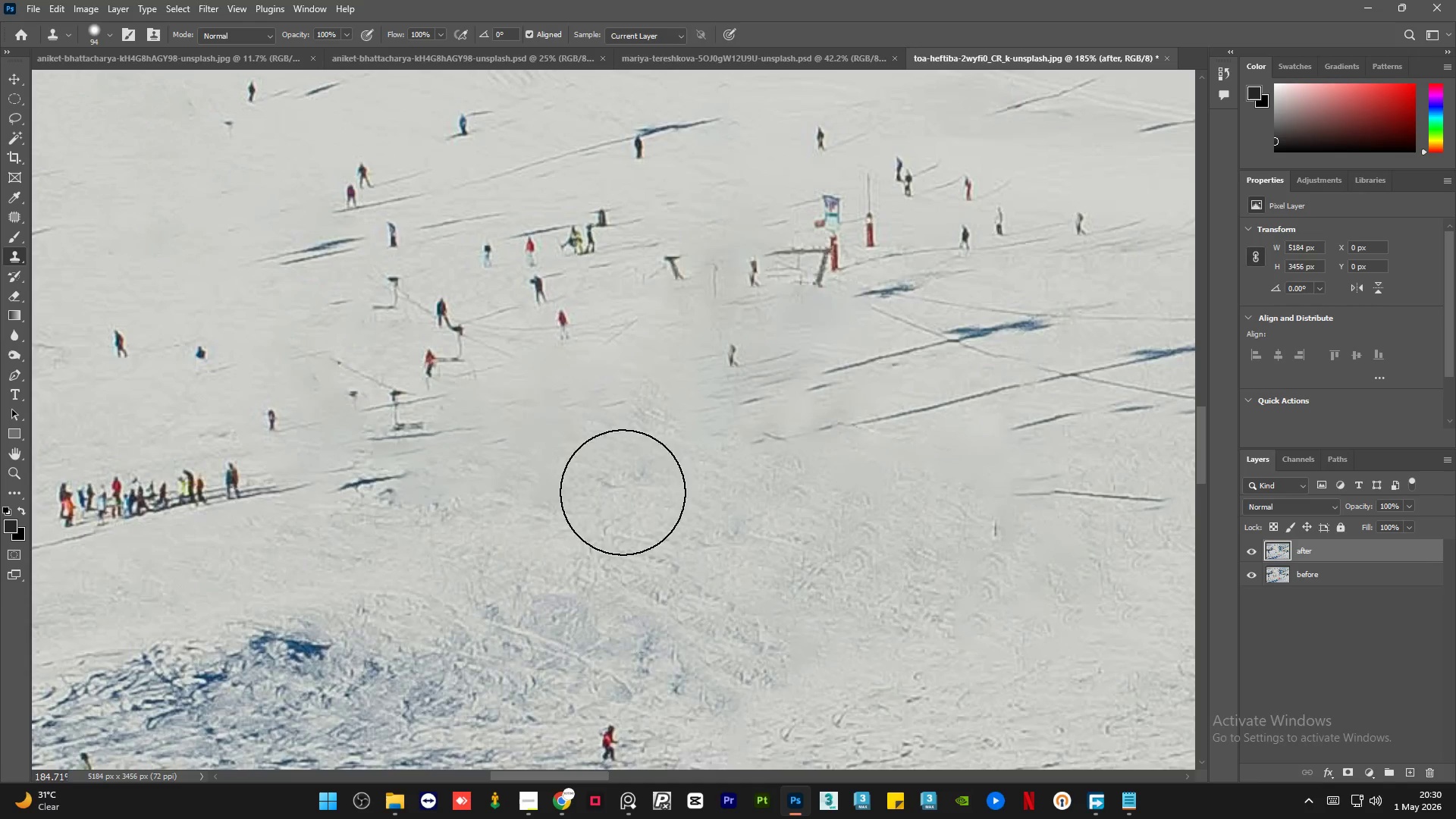 
left_click_drag(start_coordinate=[570, 478], to_coordinate=[488, 461])
 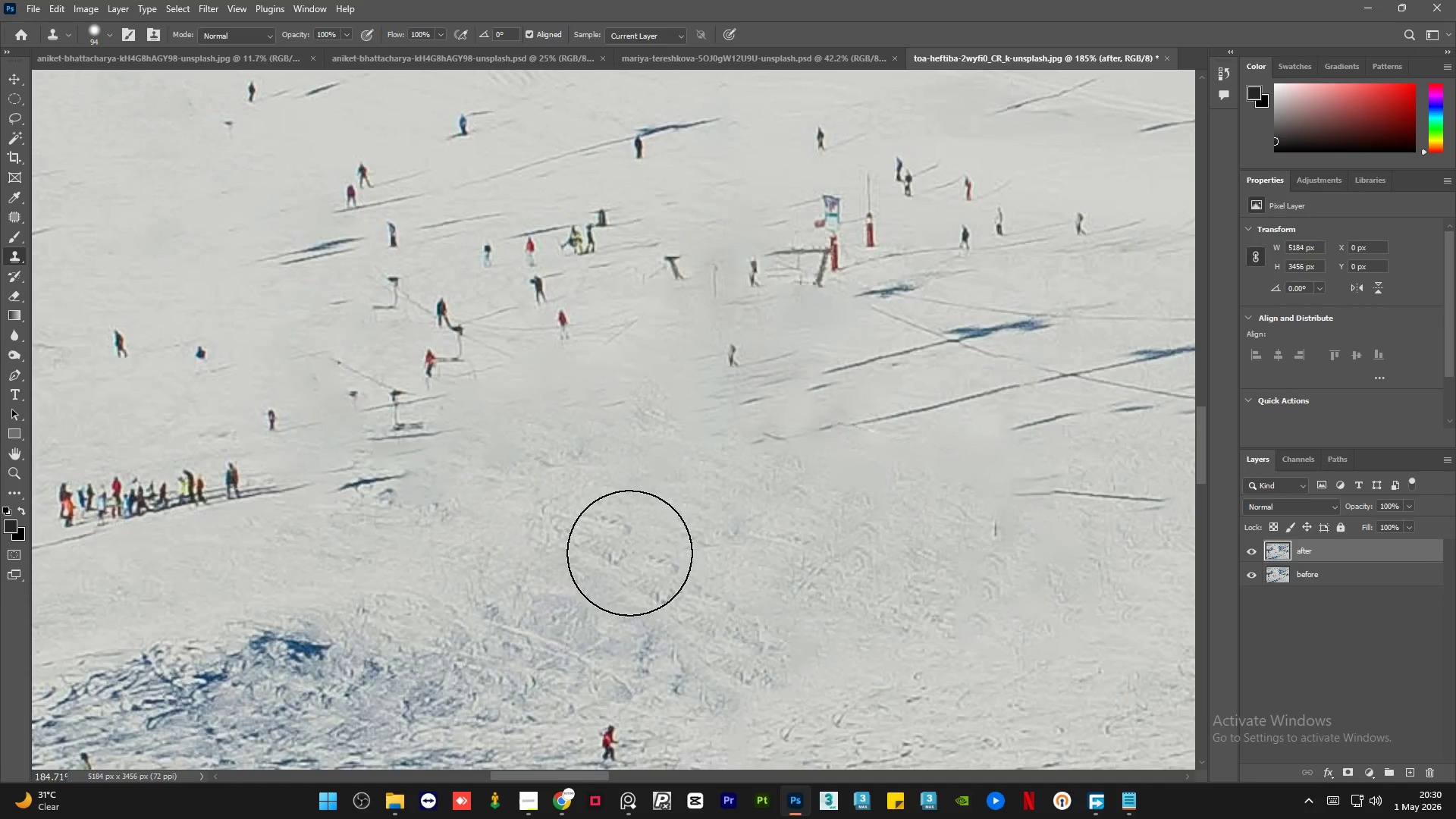 
hold_key(key=AltLeft, duration=0.34)
 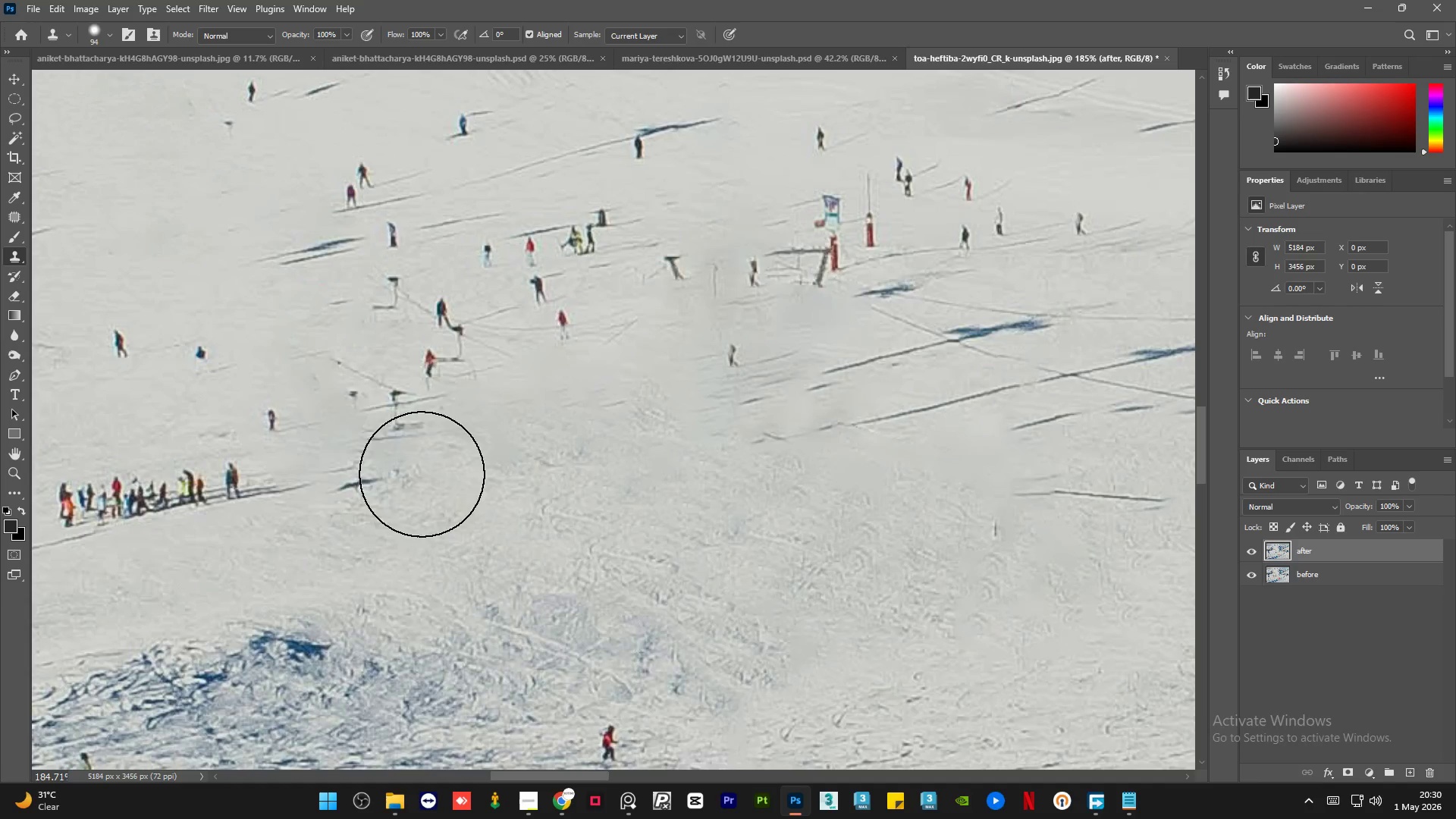 
left_click_drag(start_coordinate=[413, 469], to_coordinate=[356, 433])
 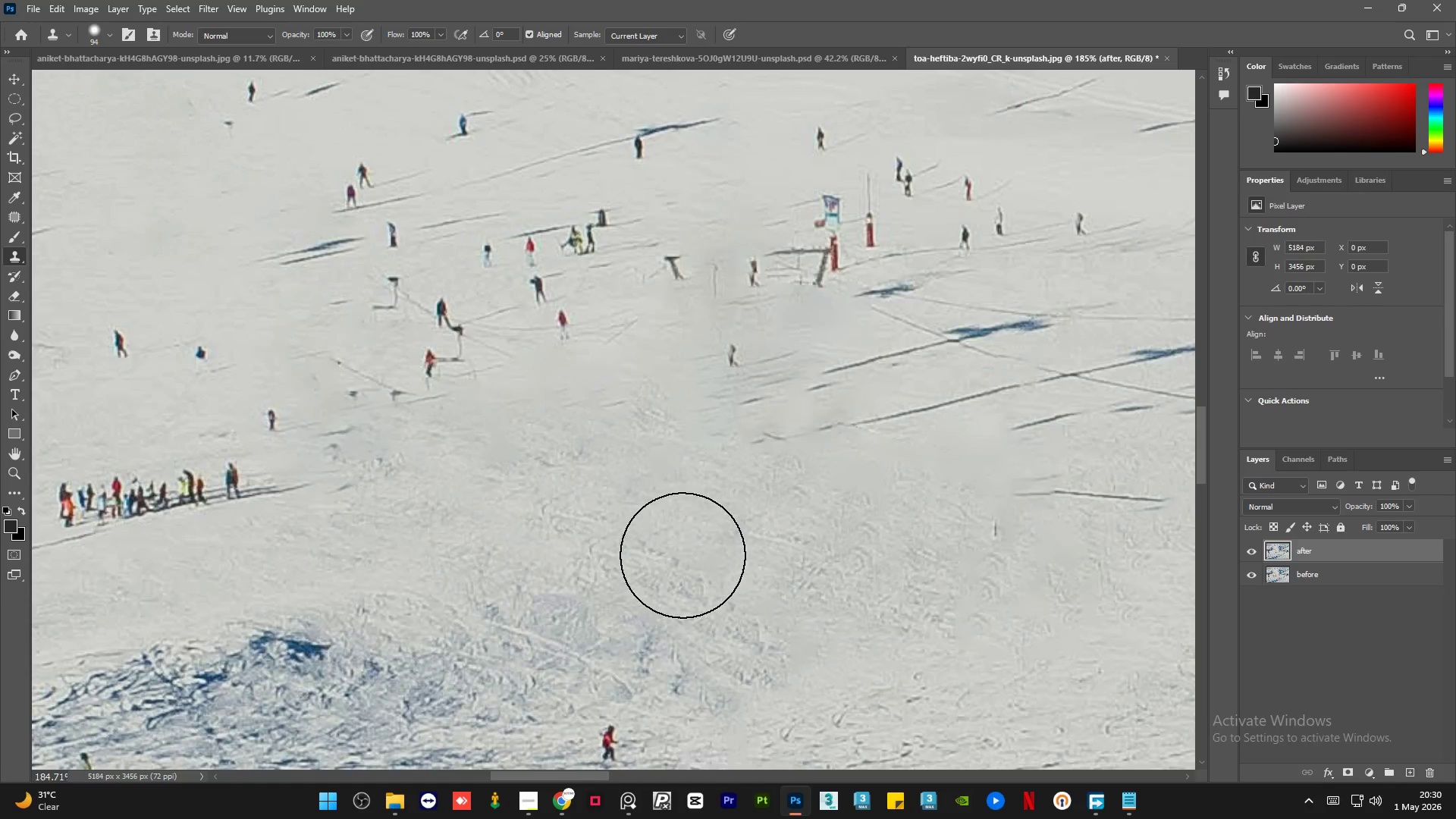 
hold_key(key=AltLeft, duration=1.23)
 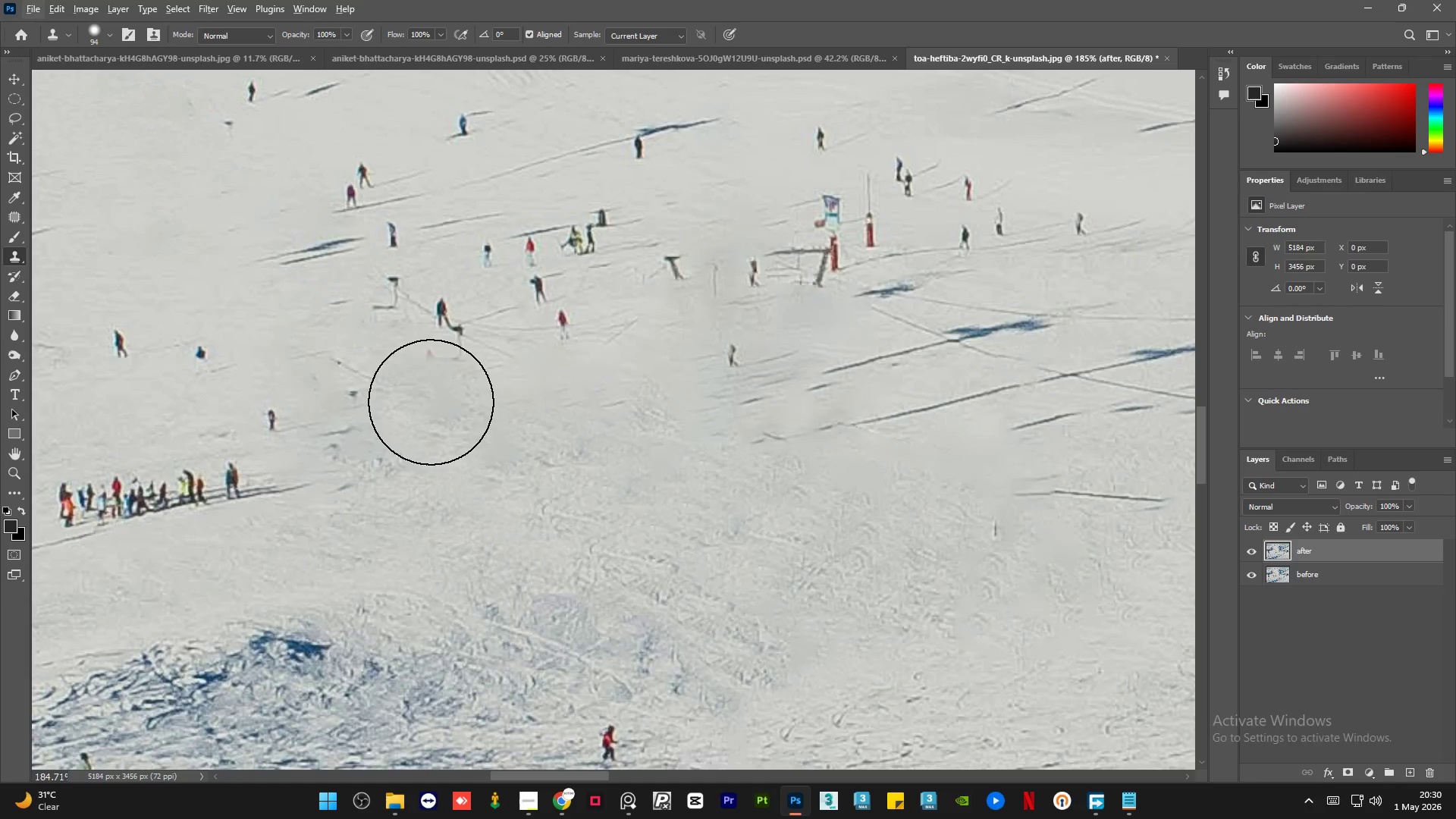 
hold_key(key=AltLeft, duration=0.44)
left_click([309, 343])
 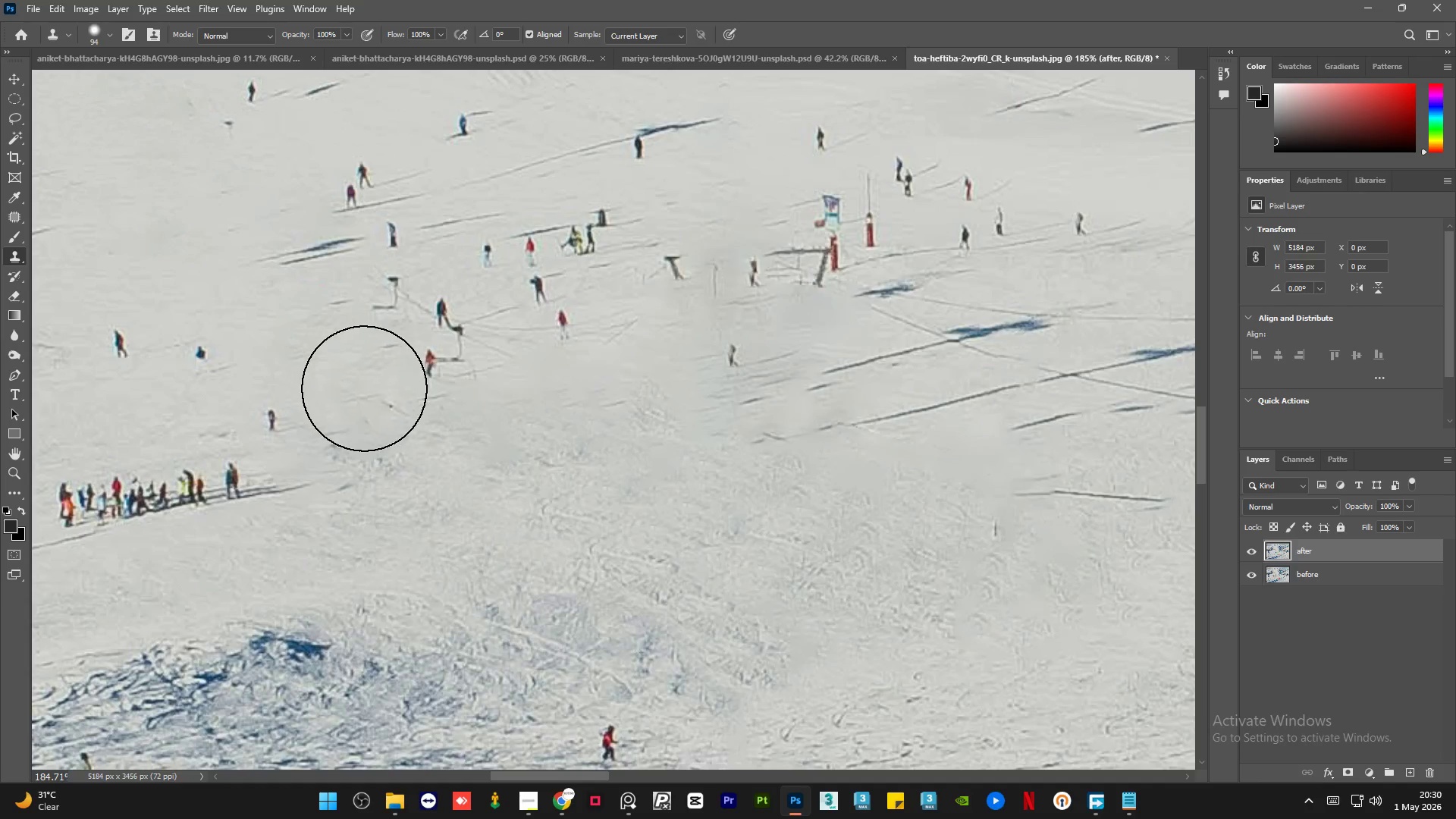 
left_click_drag(start_coordinate=[368, 389], to_coordinate=[399, 417])
 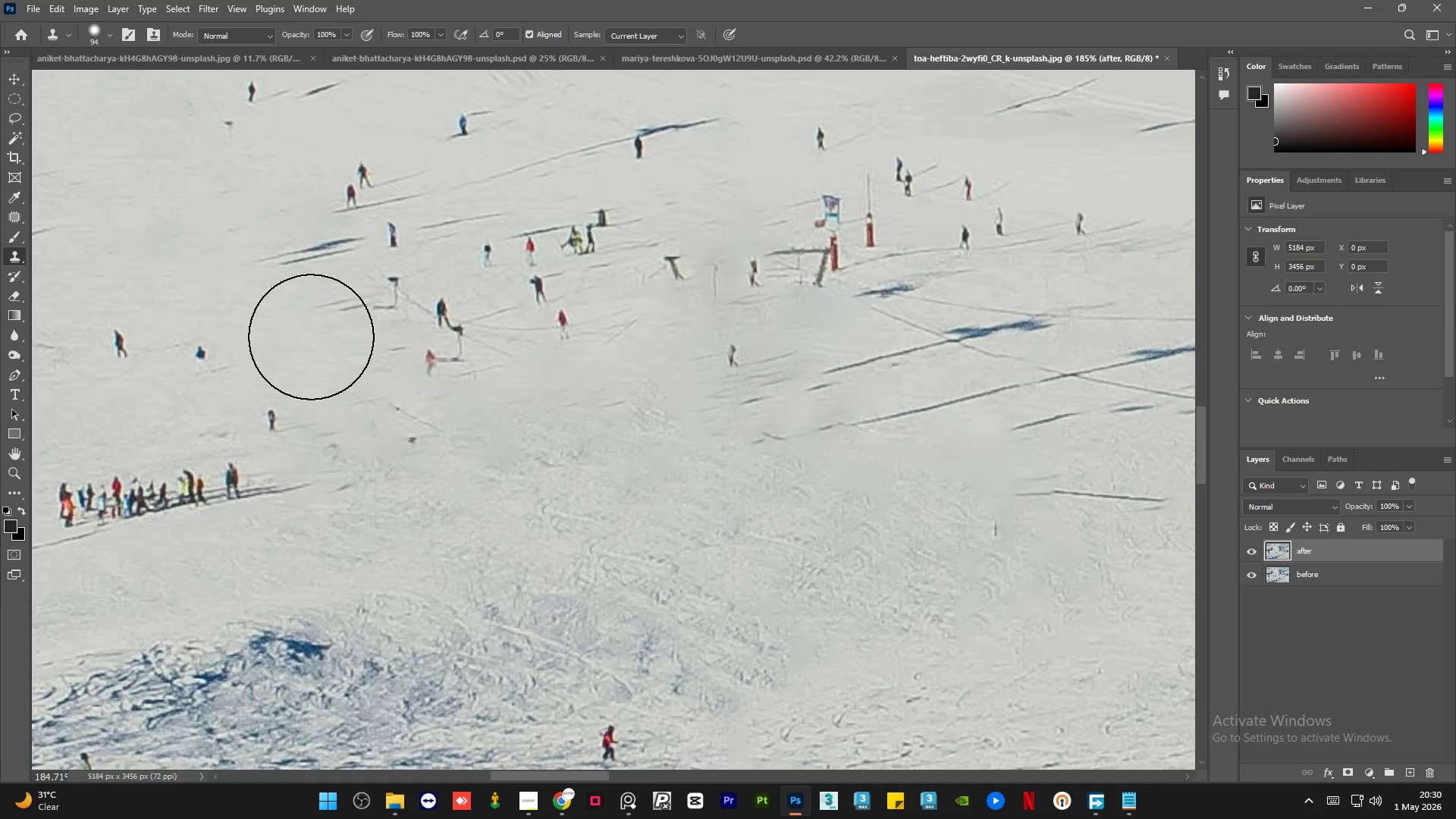 
hold_key(key=AltLeft, duration=4.92)
scroll: coordinate [378, 397], scroll_direction: down, amount: 13.0
 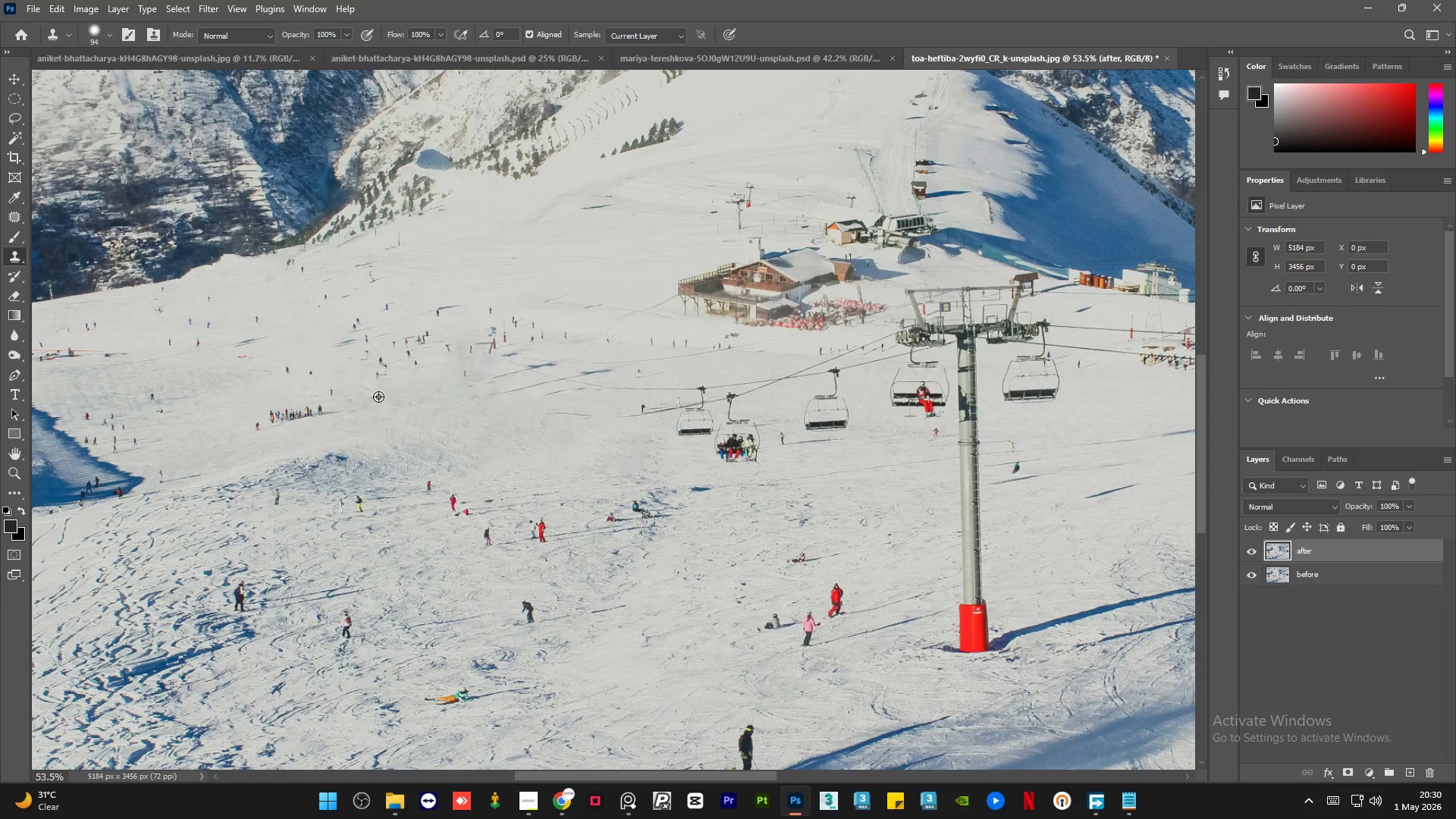 
scroll: coordinate [513, 359], scroll_direction: up, amount: 7.0
 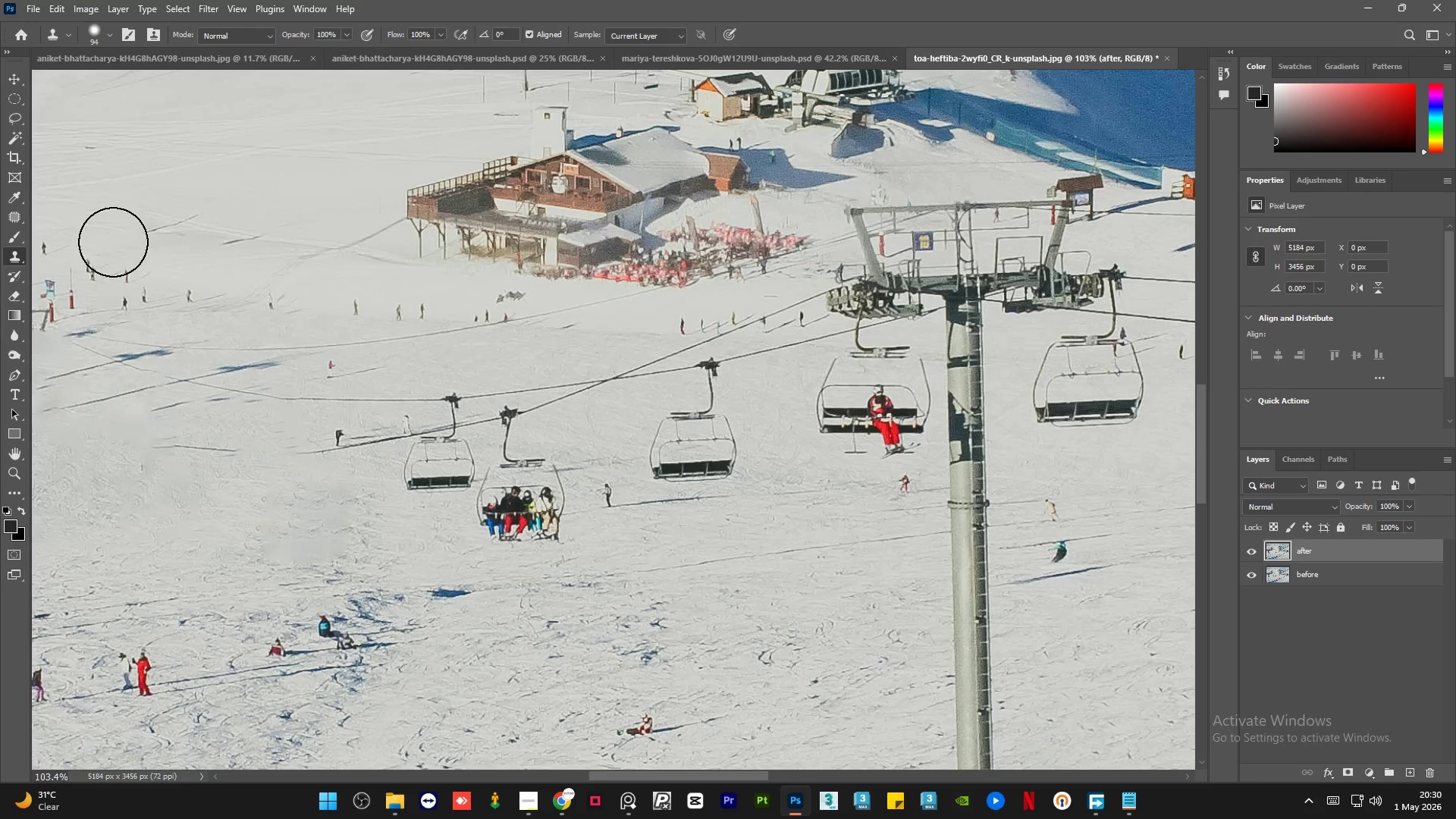 
left_click([19, 120])
 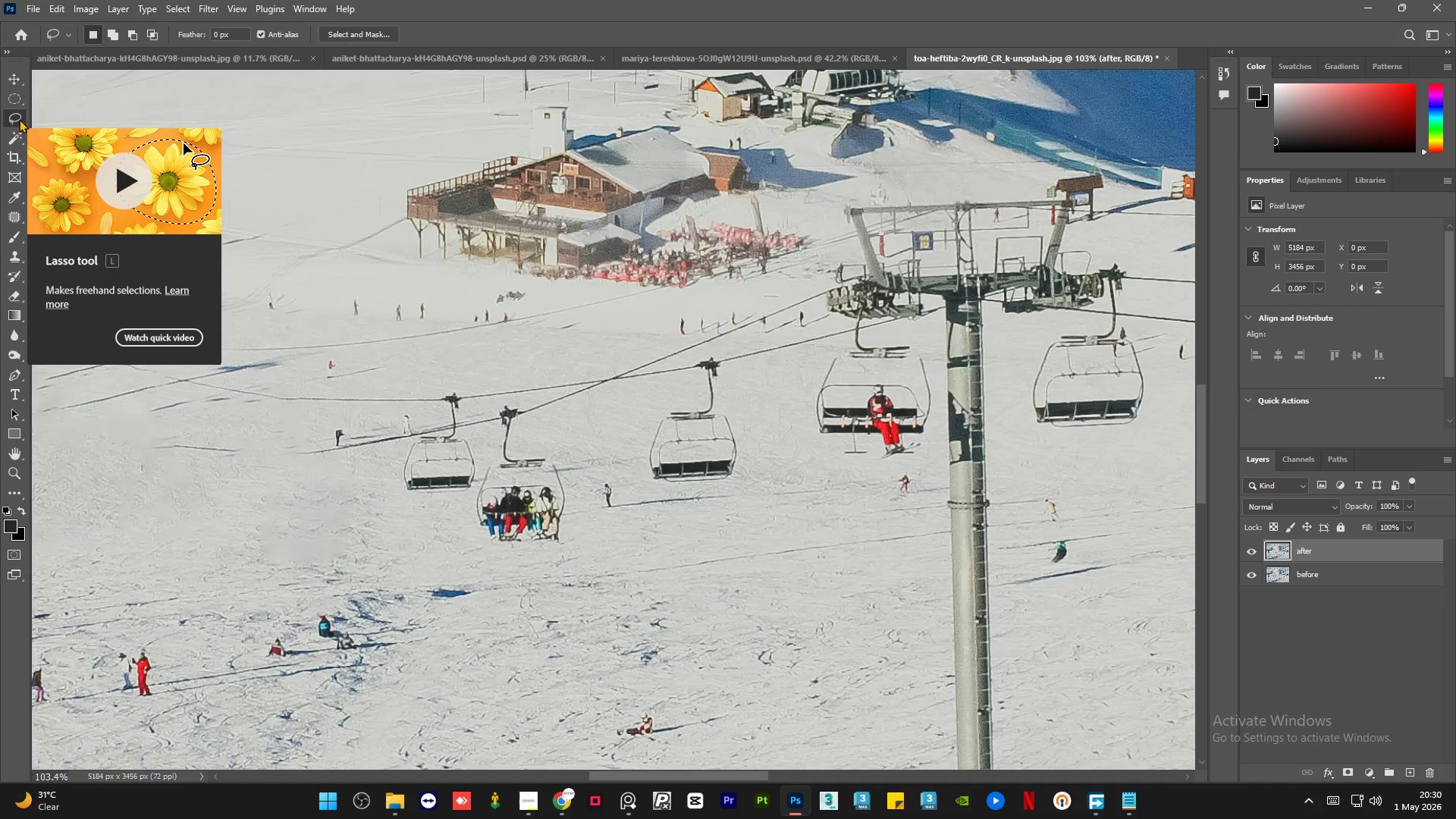 
hold_key(key=AltLeft, duration=0.73)
scroll: coordinate [406, 387], scroll_direction: up, amount: 2.0
 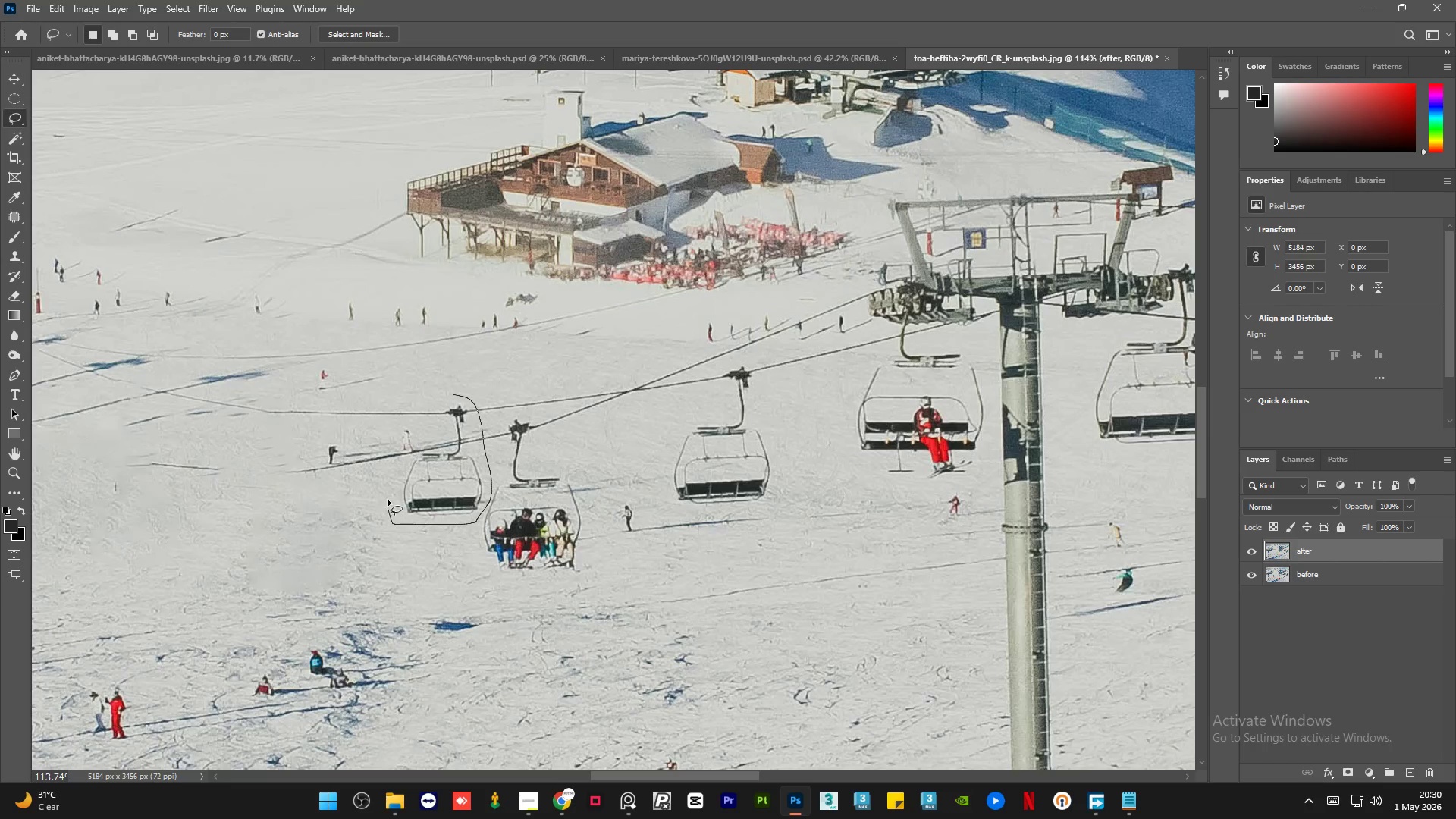 
wait(9.13)
 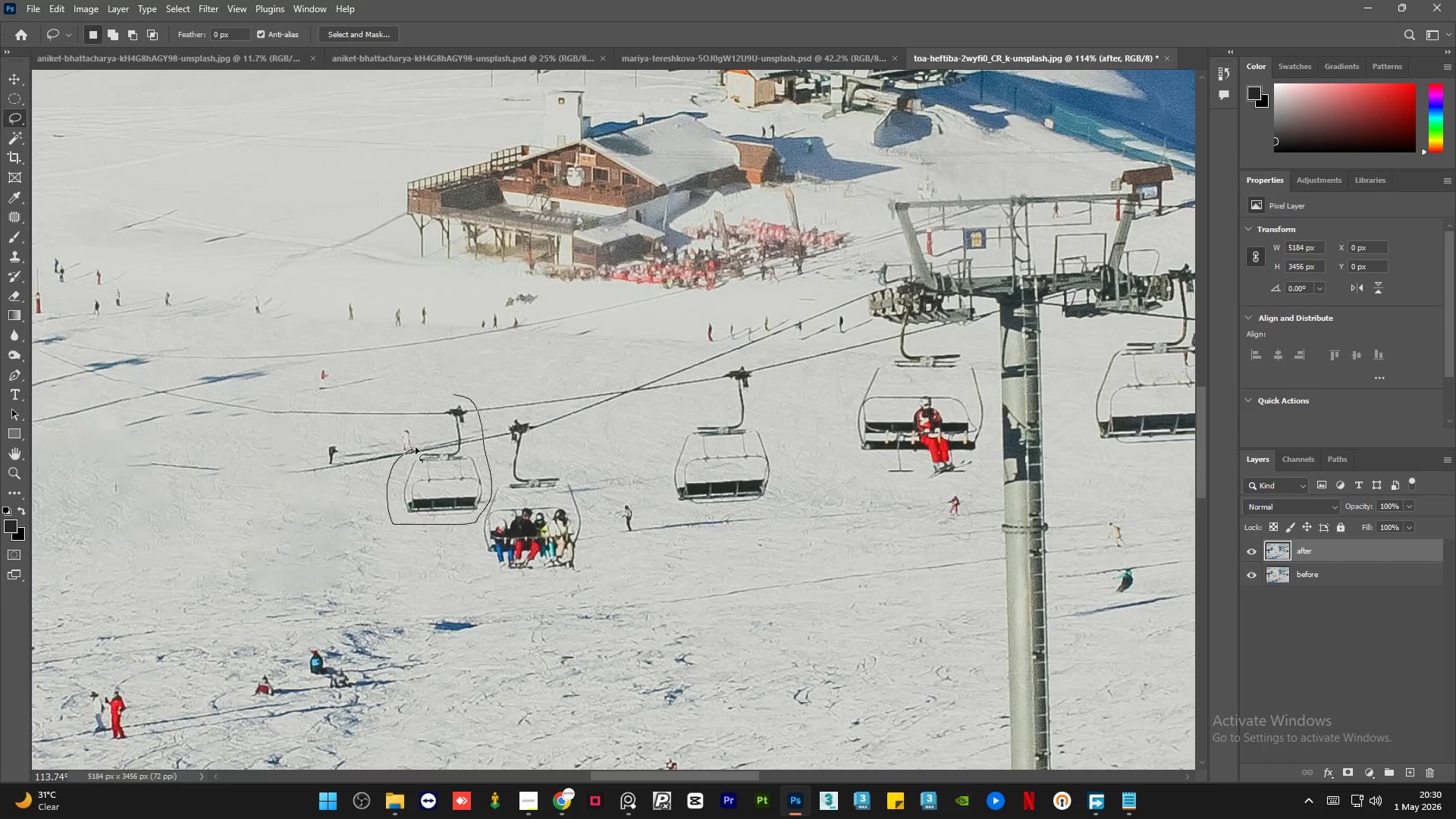 
key(Shift+F5)
 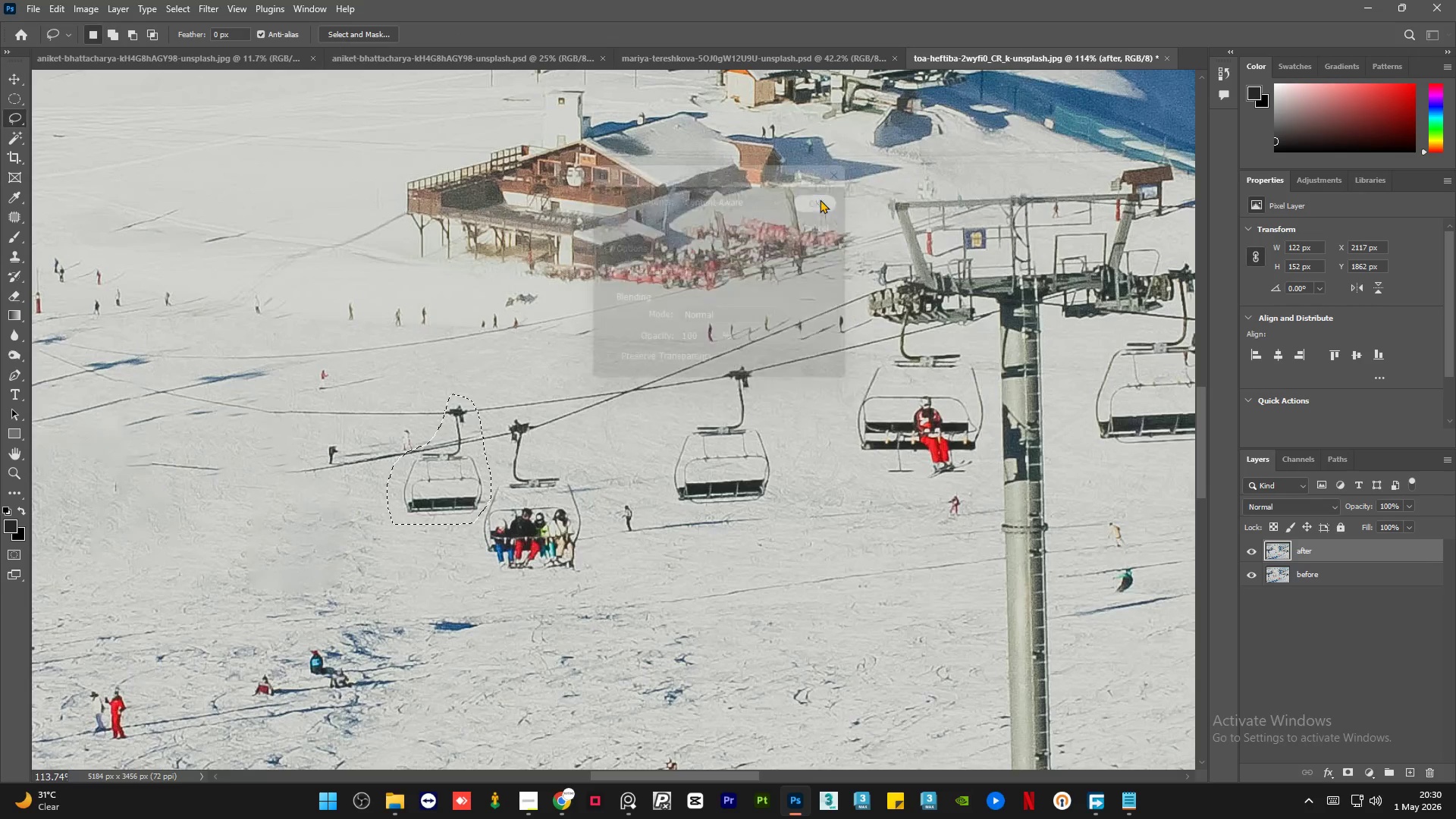 
key(Control+D)
 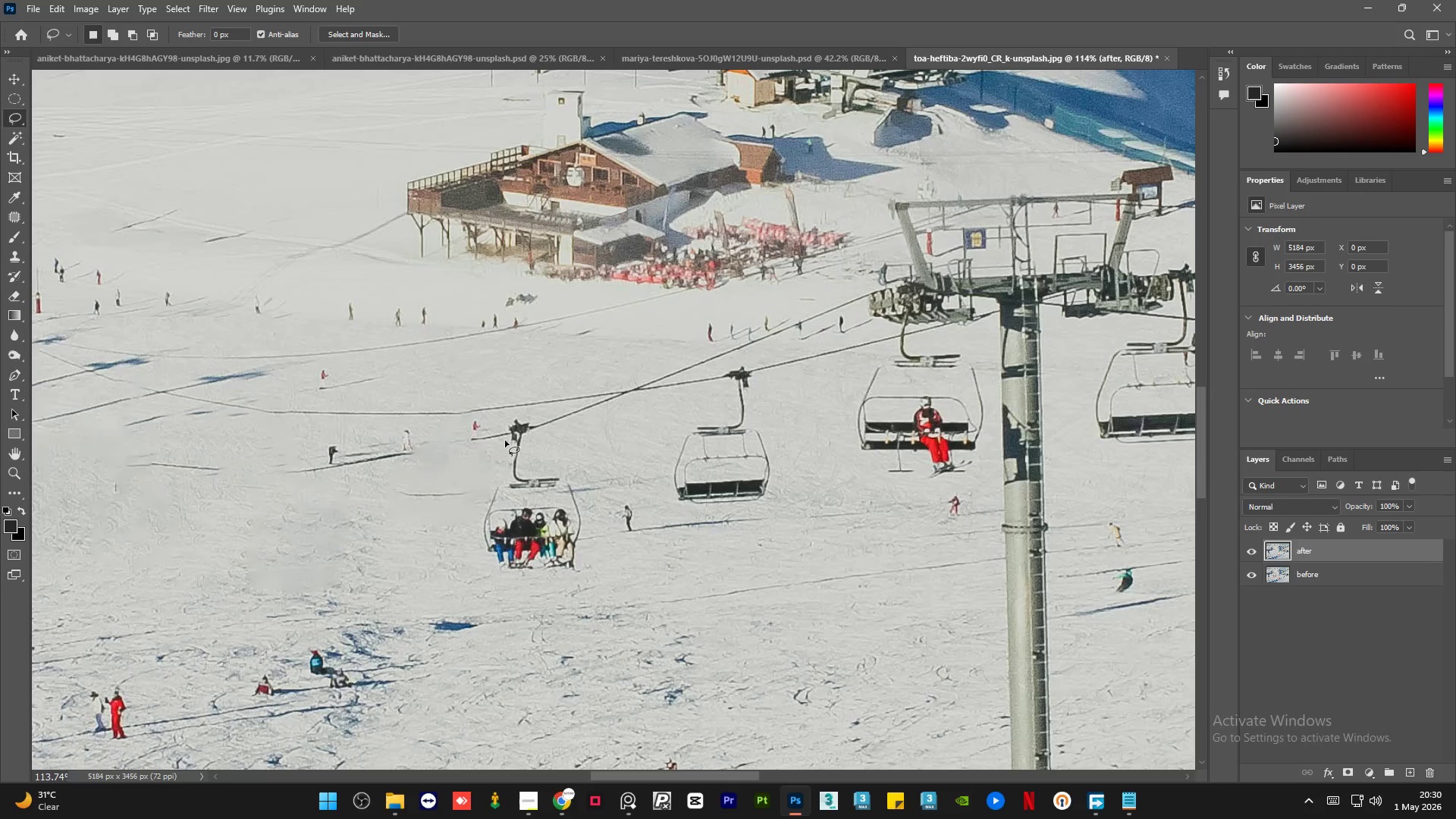 
hold_key(key=AltLeft, duration=0.41)
scroll: coordinate [472, 447], scroll_direction: up, amount: 2.0
 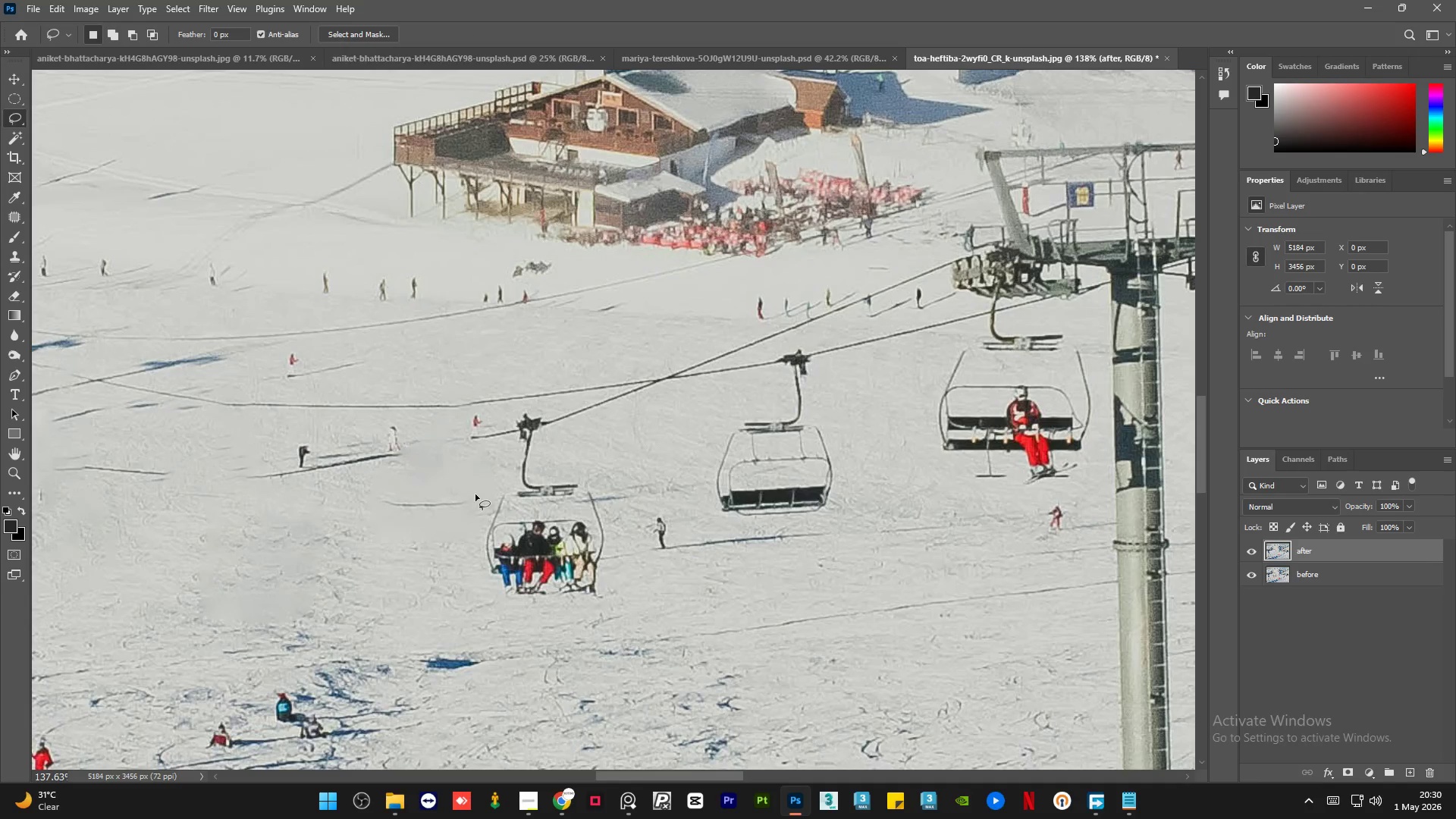 
left_click_drag(start_coordinate=[476, 494], to_coordinate=[485, 492])
 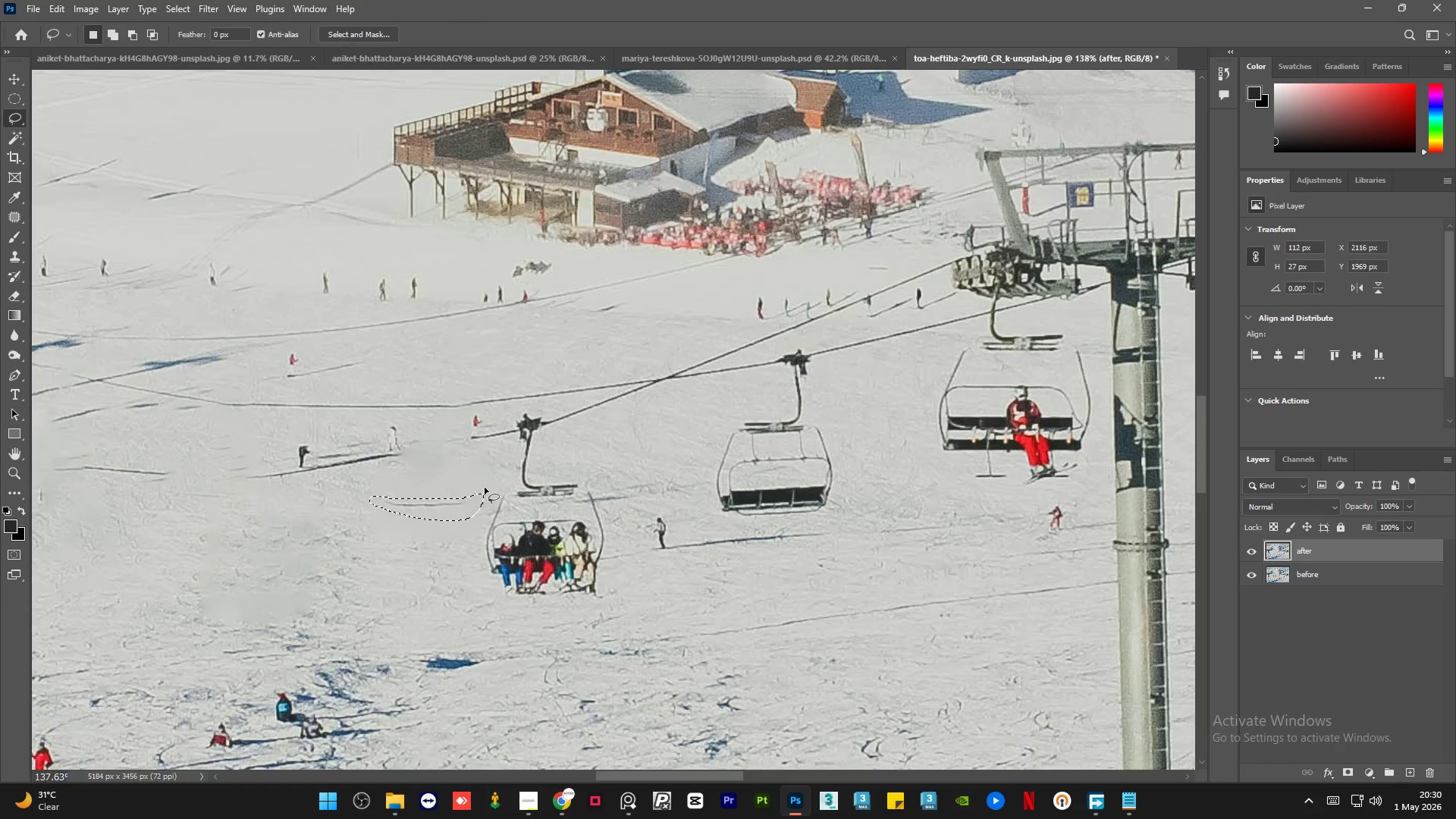 
key(Shift+F5)
 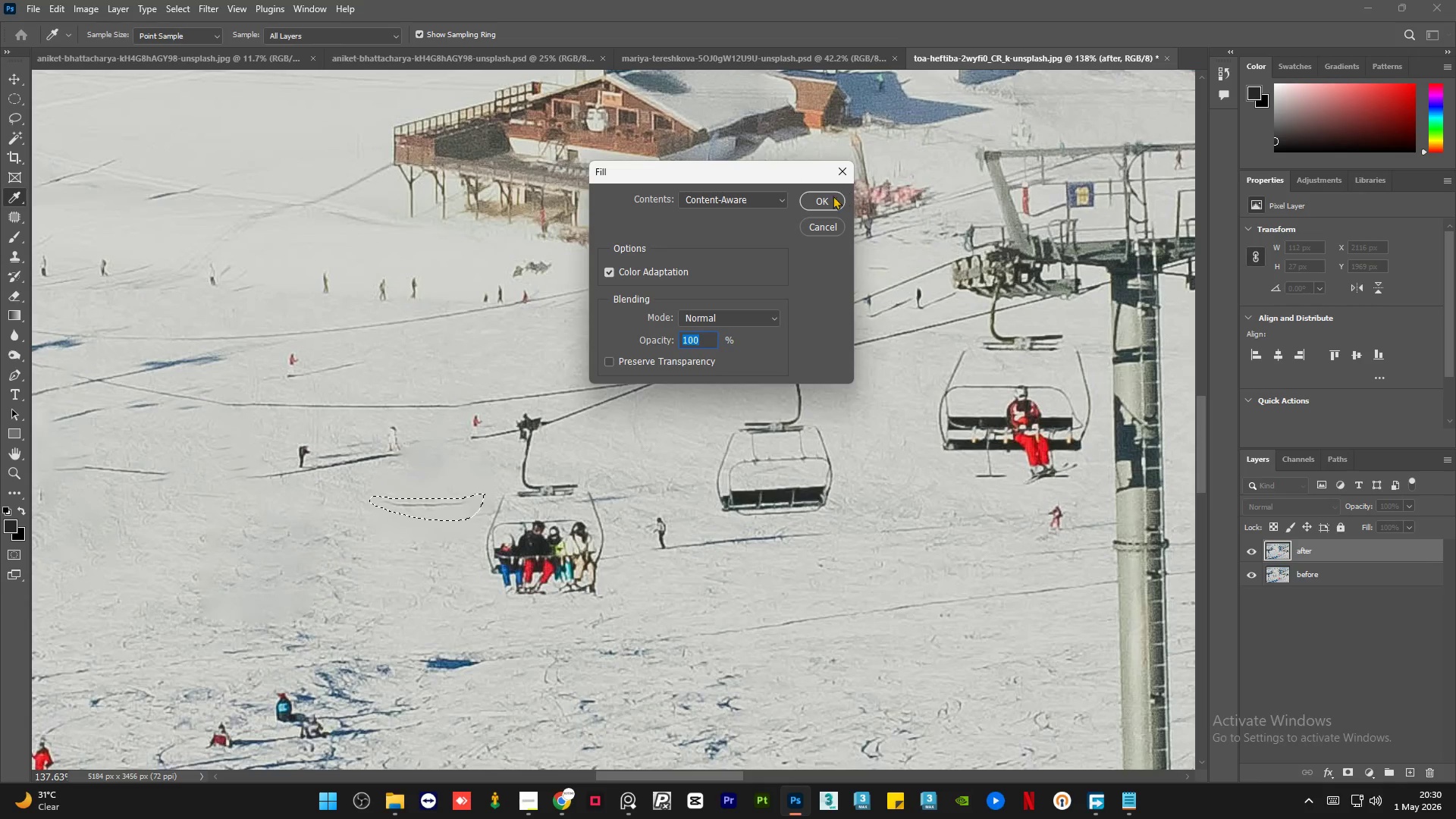 
left_click([828, 198])
 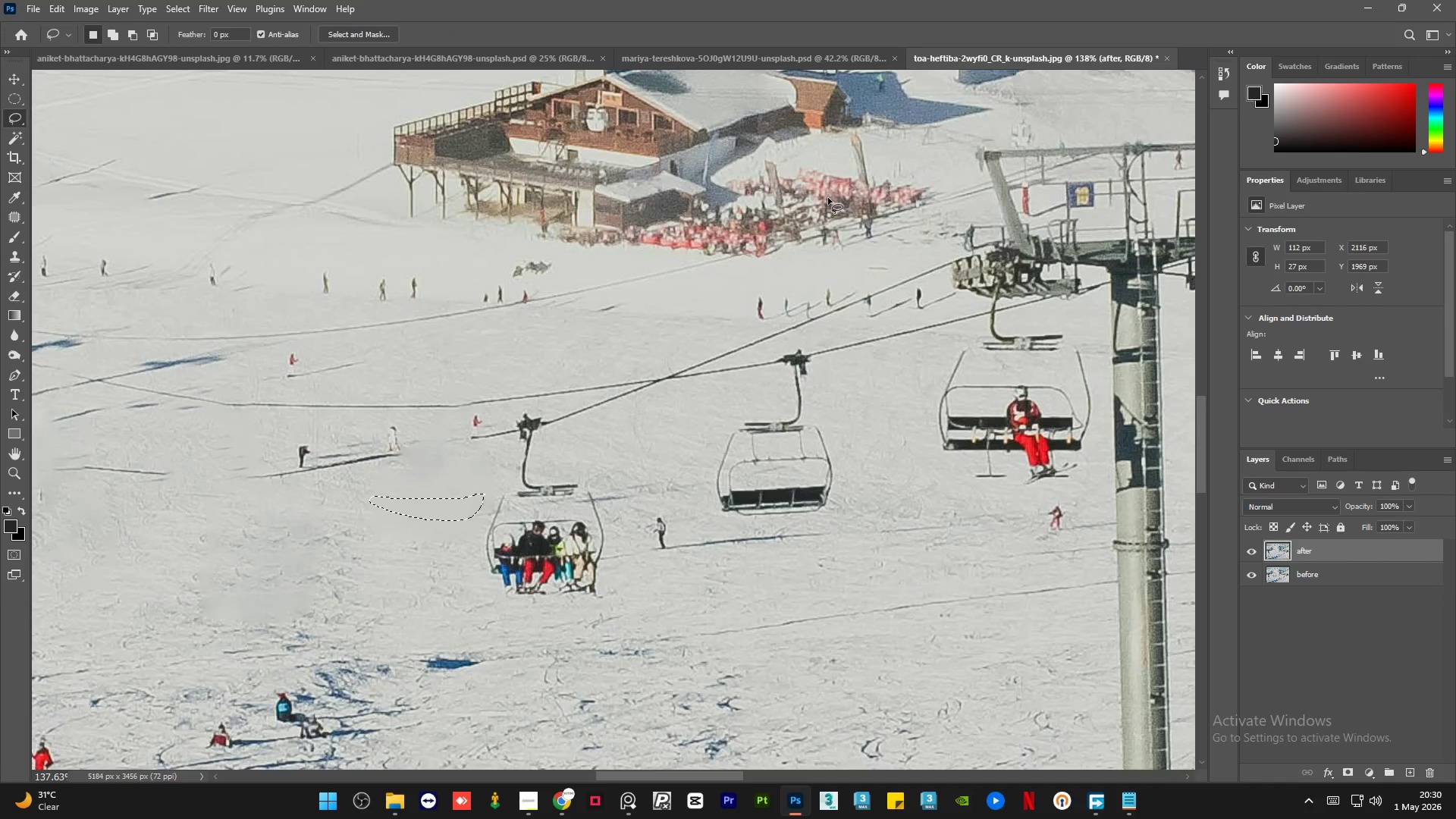 
key(Control+D)
 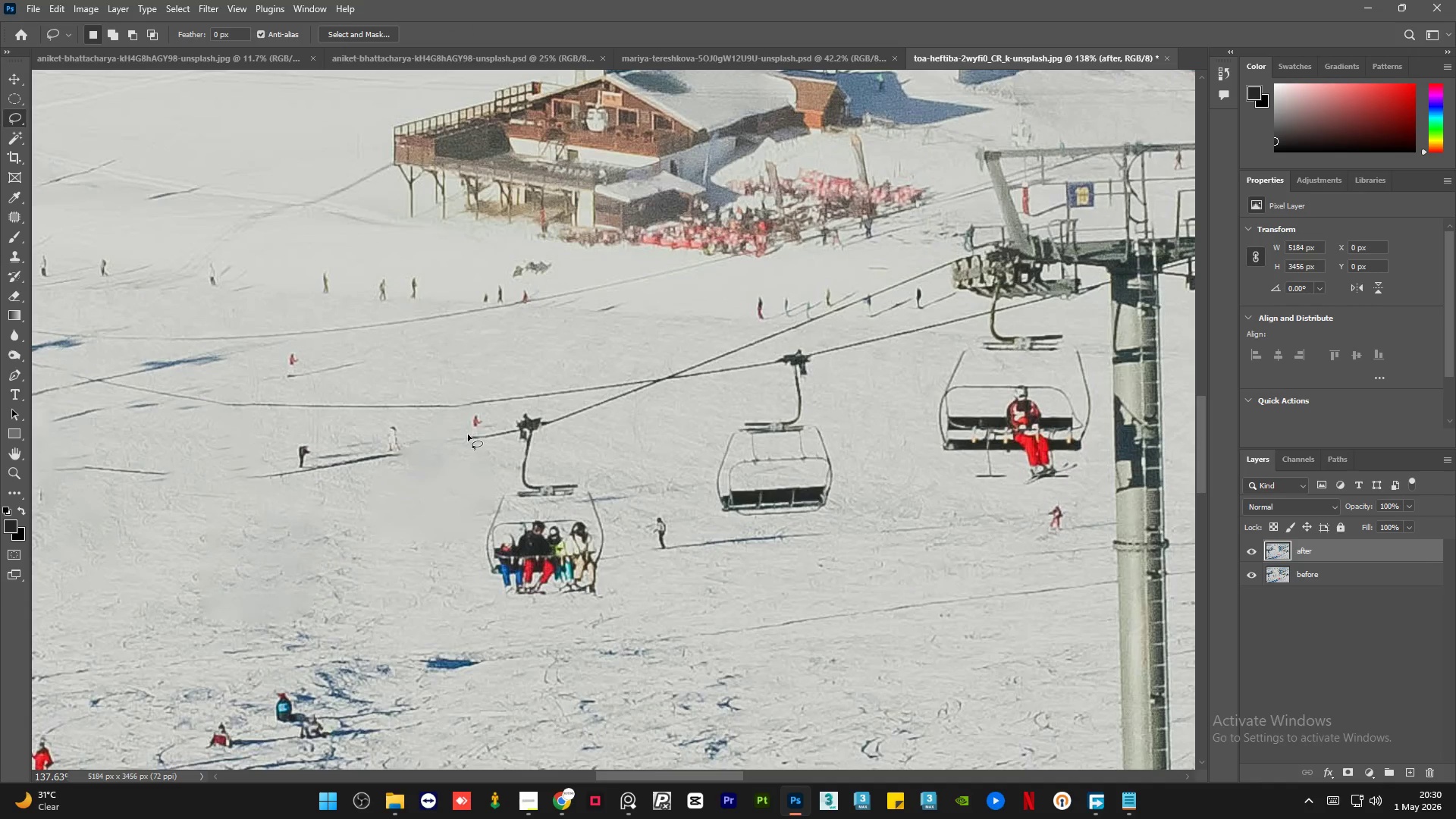 
left_click_drag(start_coordinate=[472, 434], to_coordinate=[477, 430])
 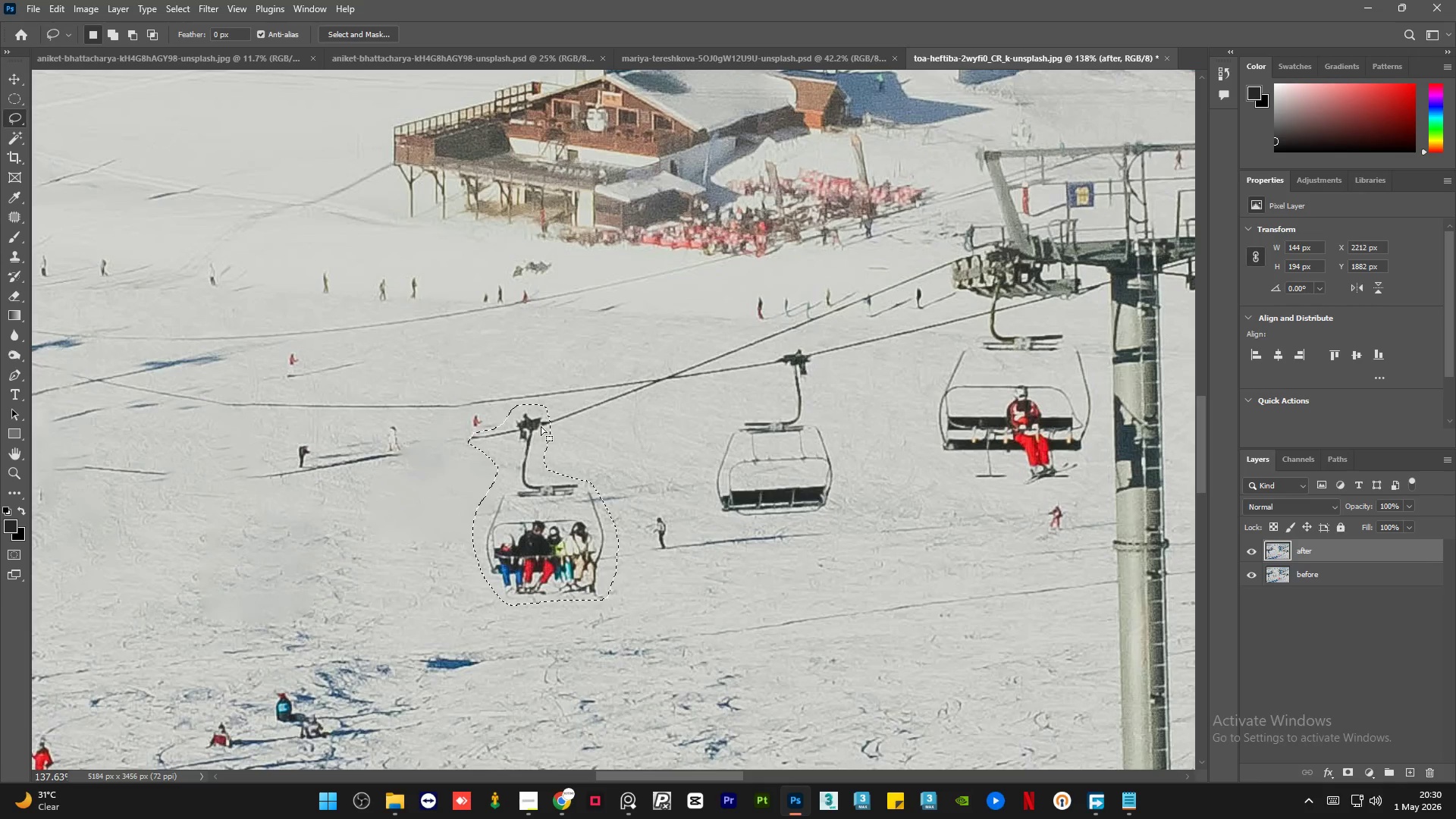 
key(Shift+F5)
 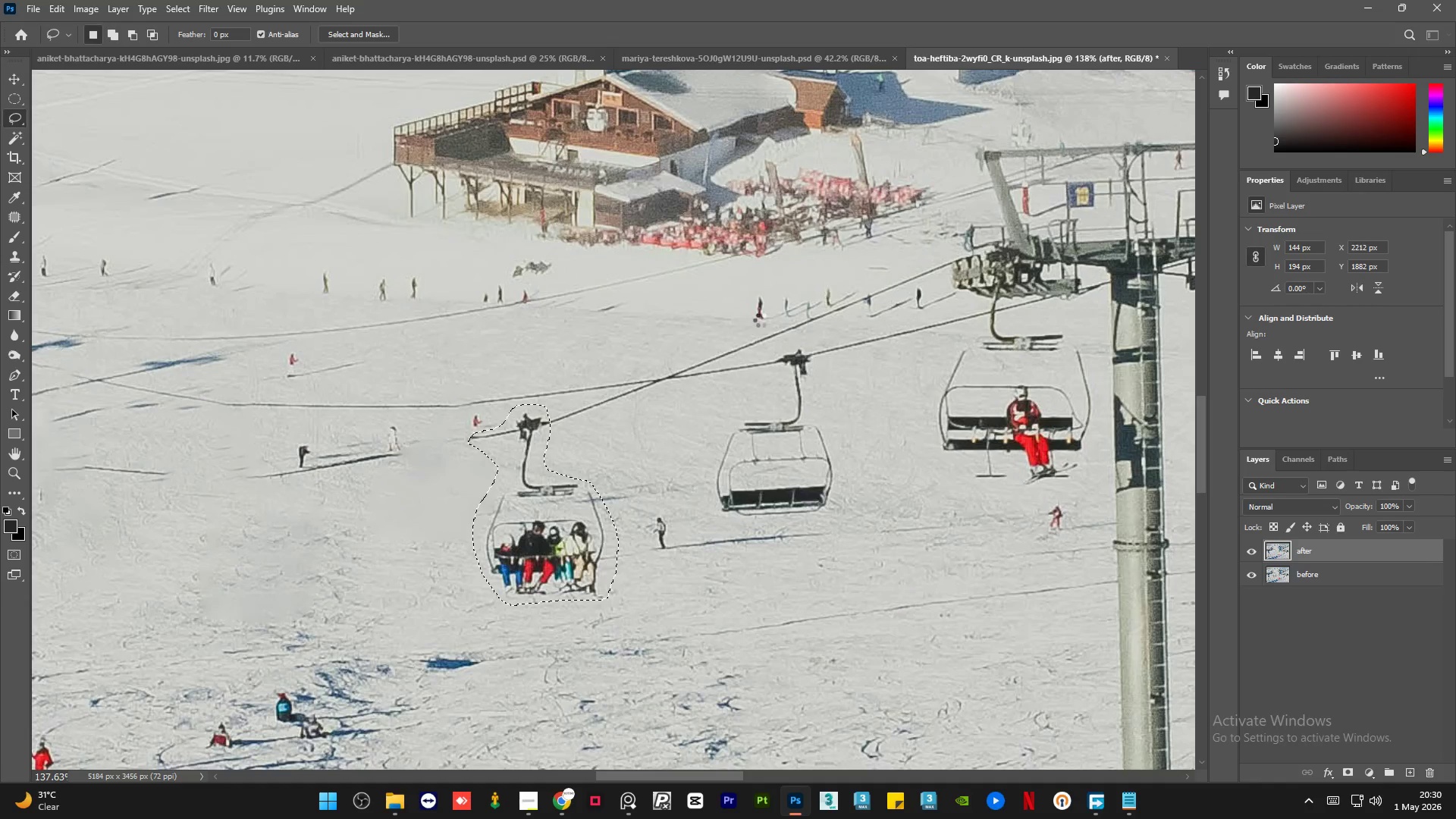 
key(Control+D)
 